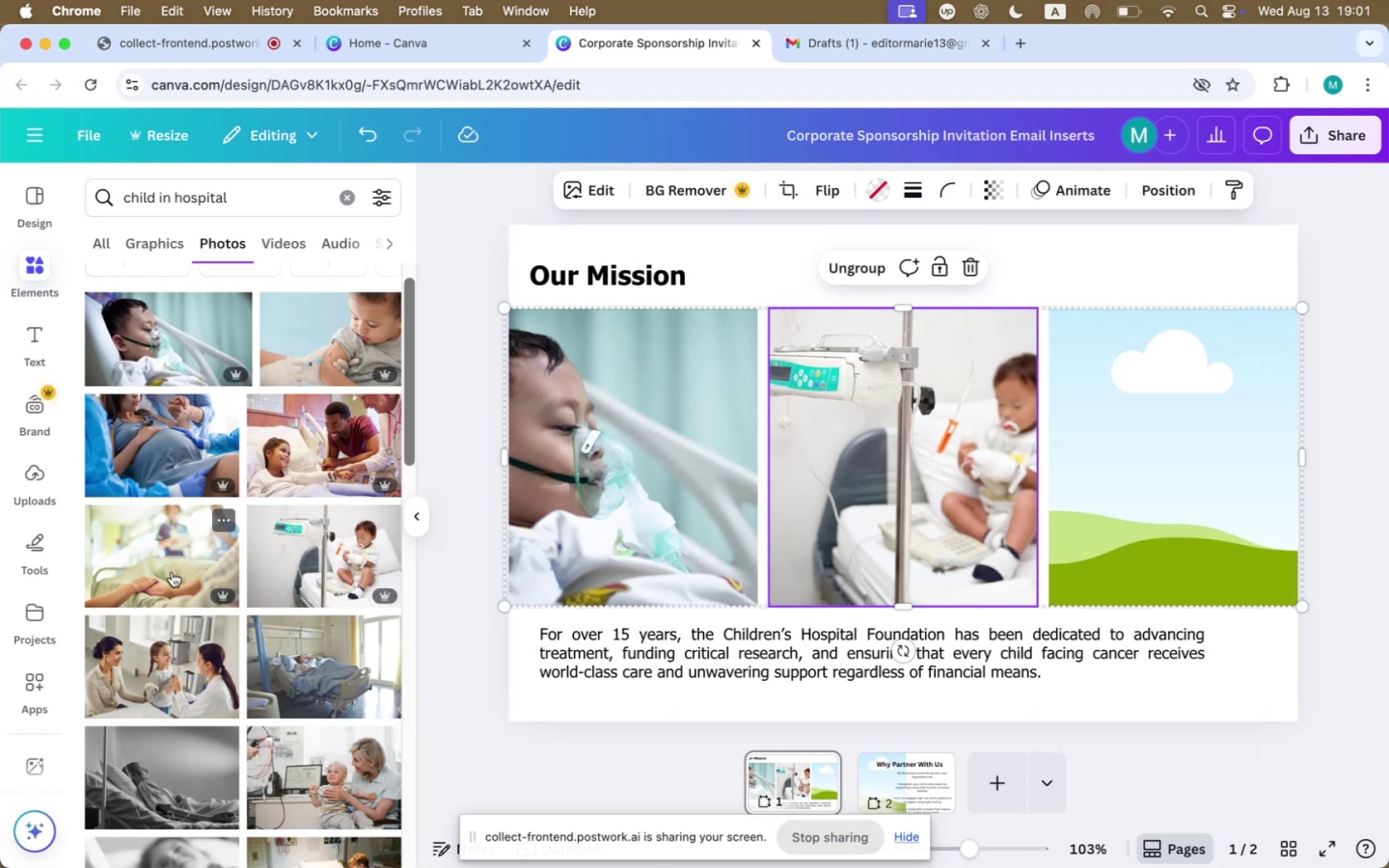 
left_click([171, 572])
 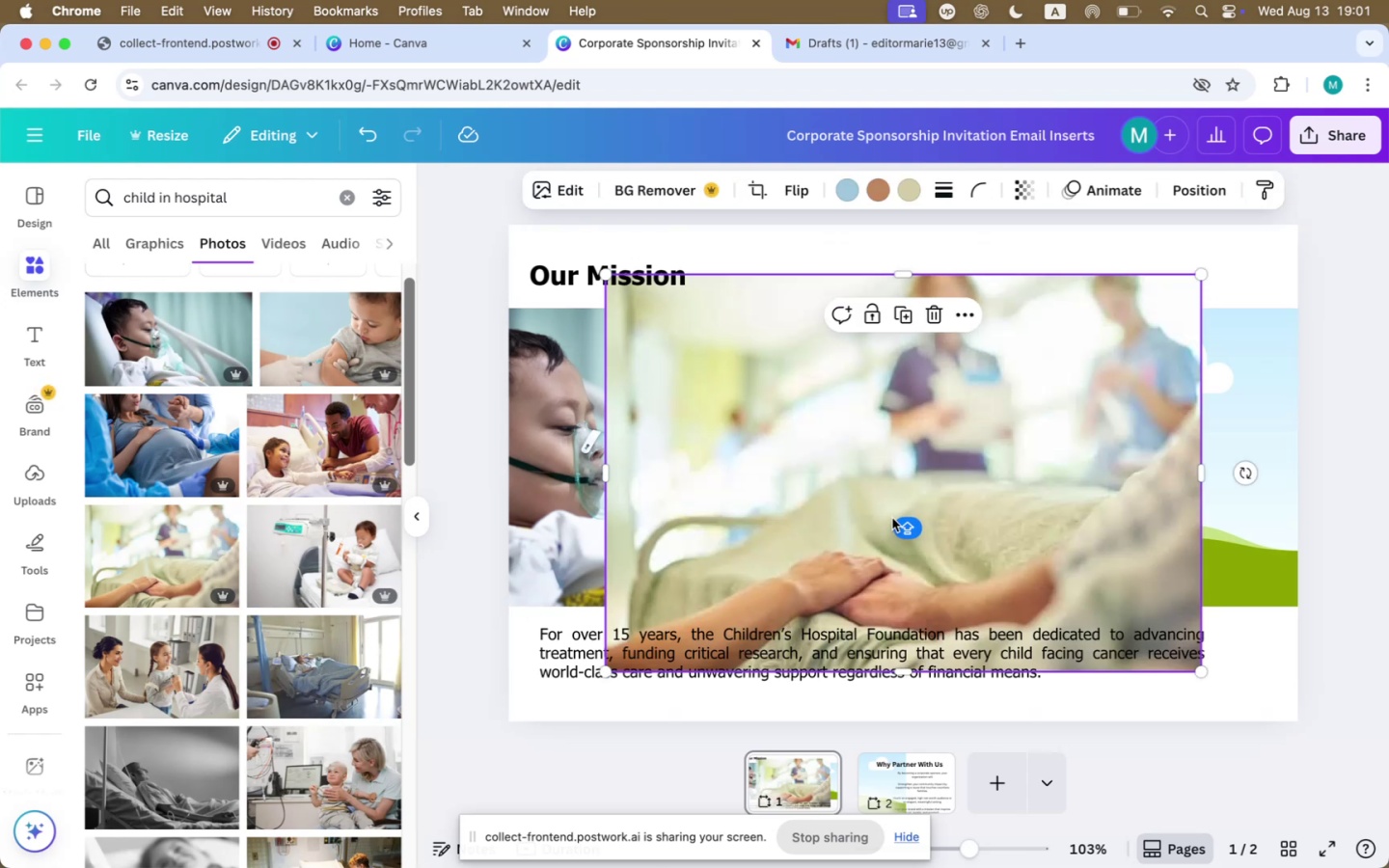 
left_click_drag(start_coordinate=[867, 434], to_coordinate=[869, 415])
 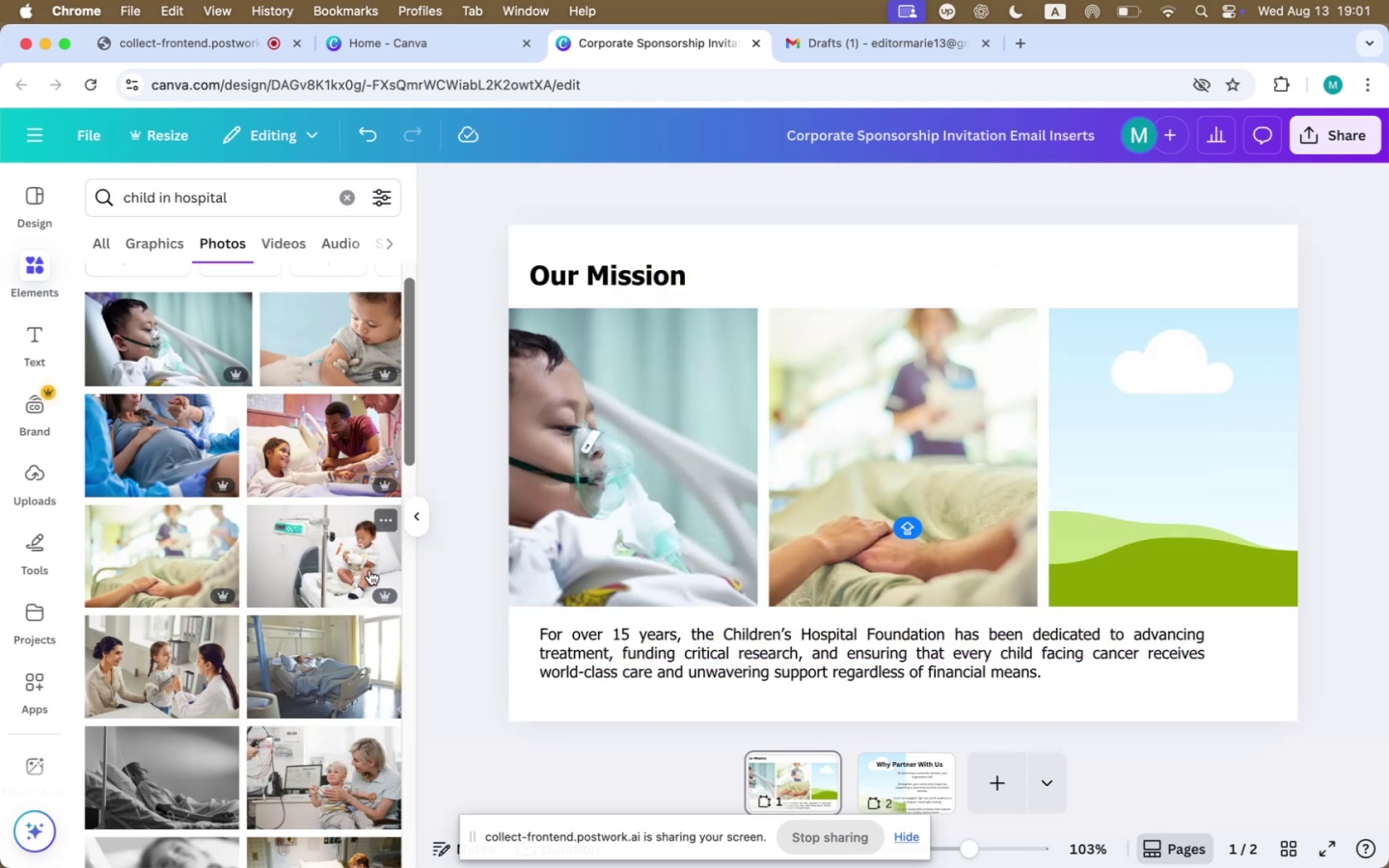 
scroll: coordinate [357, 581], scroll_direction: down, amount: 16.0
 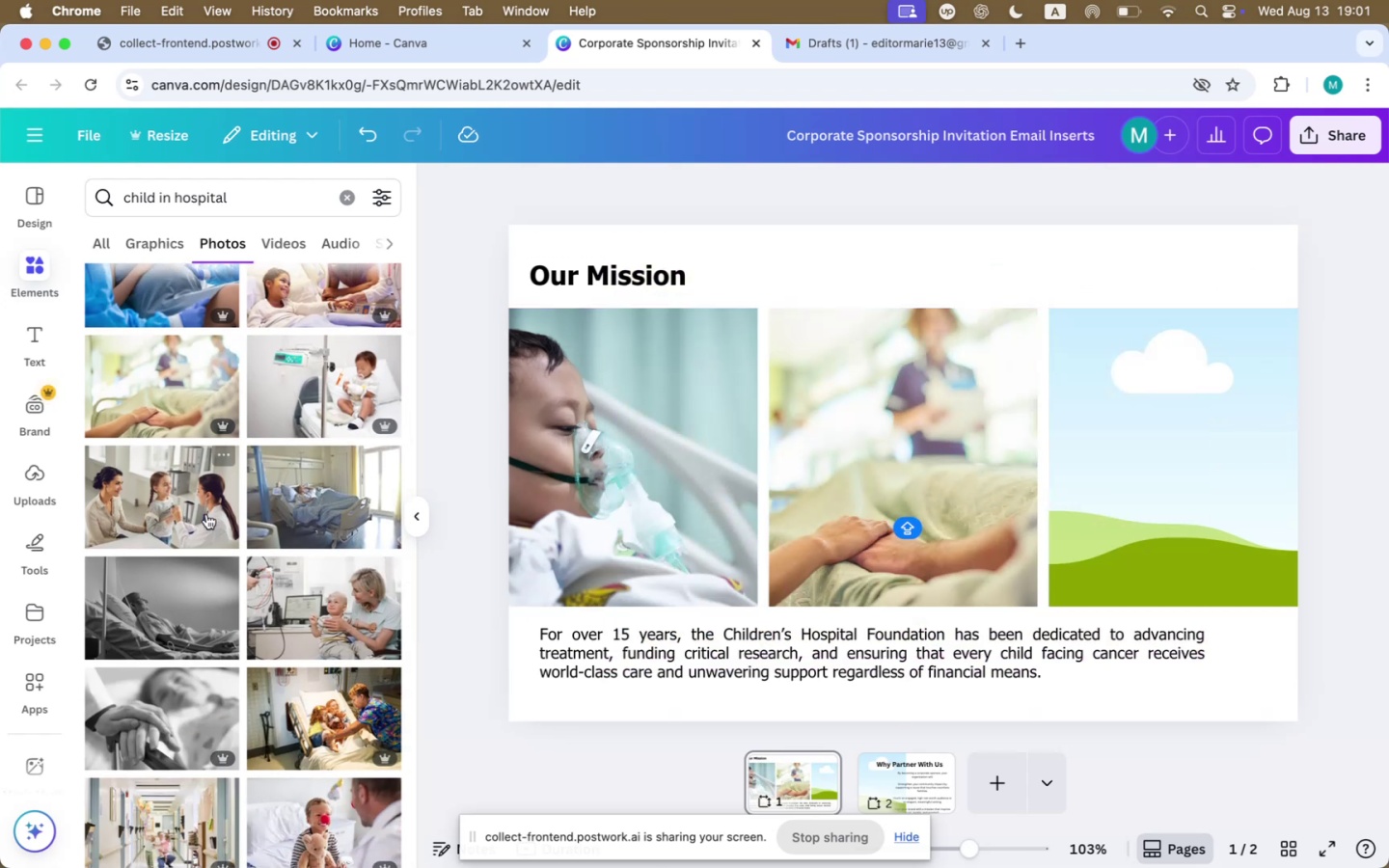 
left_click([179, 504])
 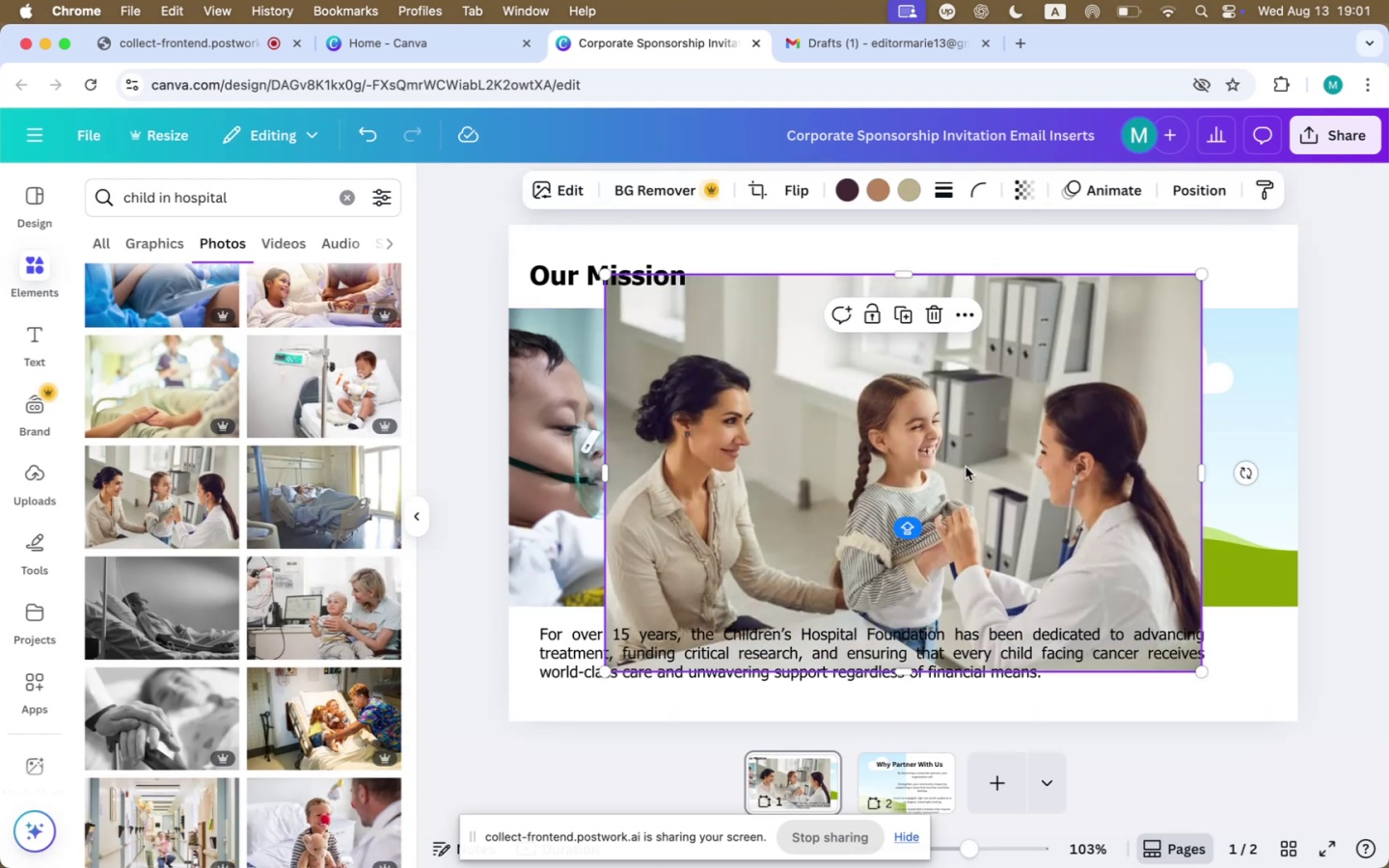 
left_click_drag(start_coordinate=[946, 494], to_coordinate=[923, 486])
 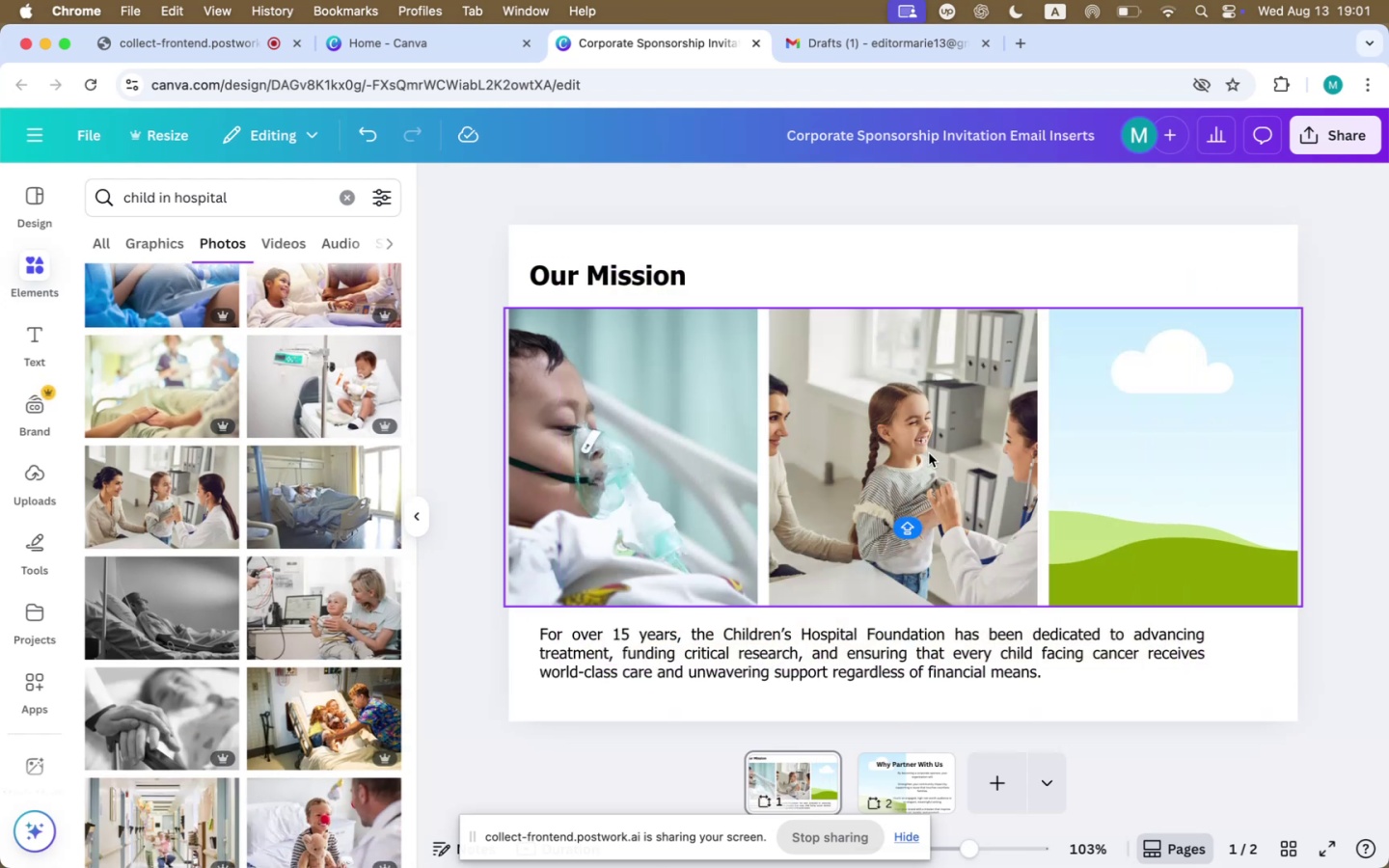 
double_click([929, 453])
 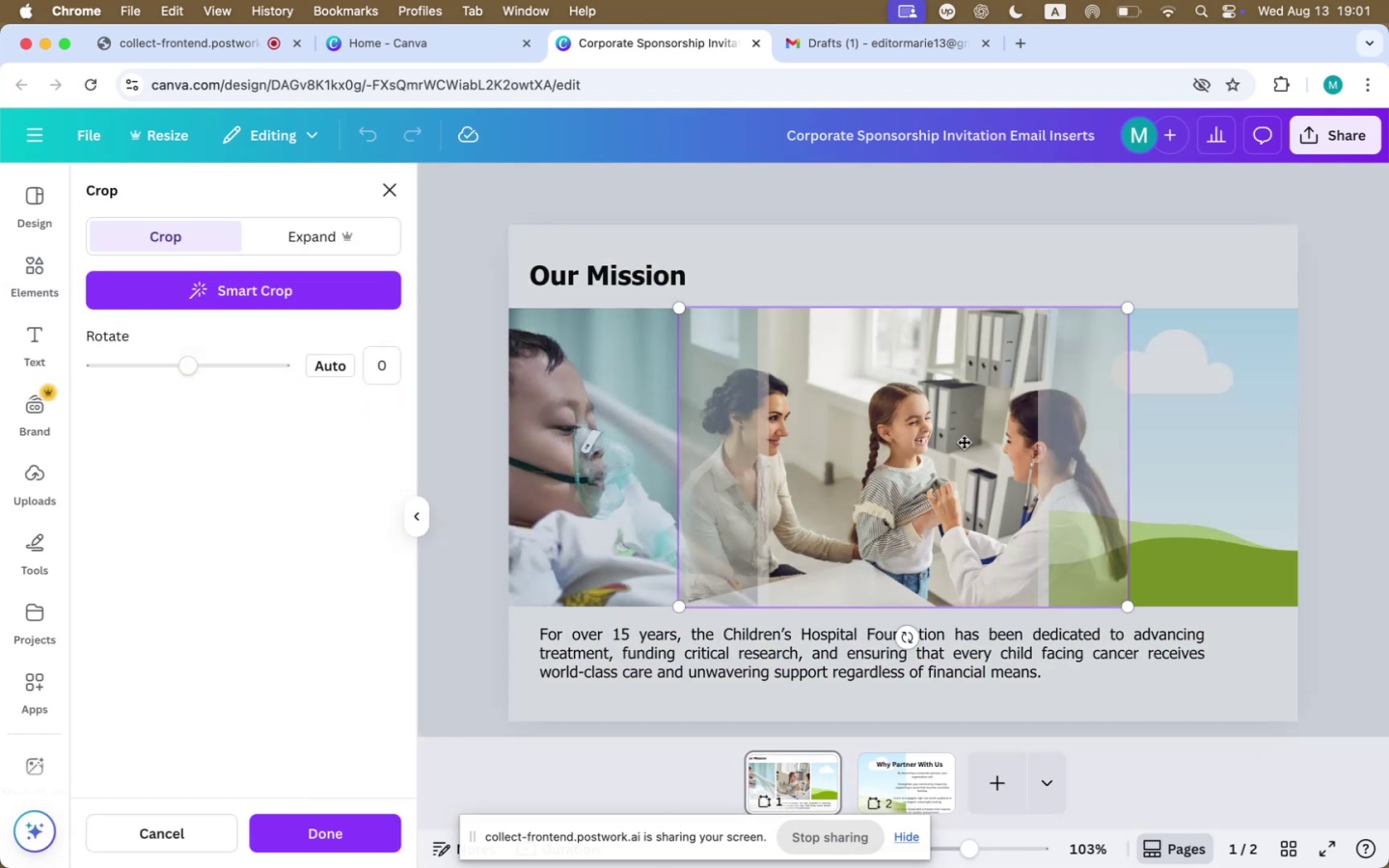 
left_click_drag(start_coordinate=[964, 442], to_coordinate=[878, 440])
 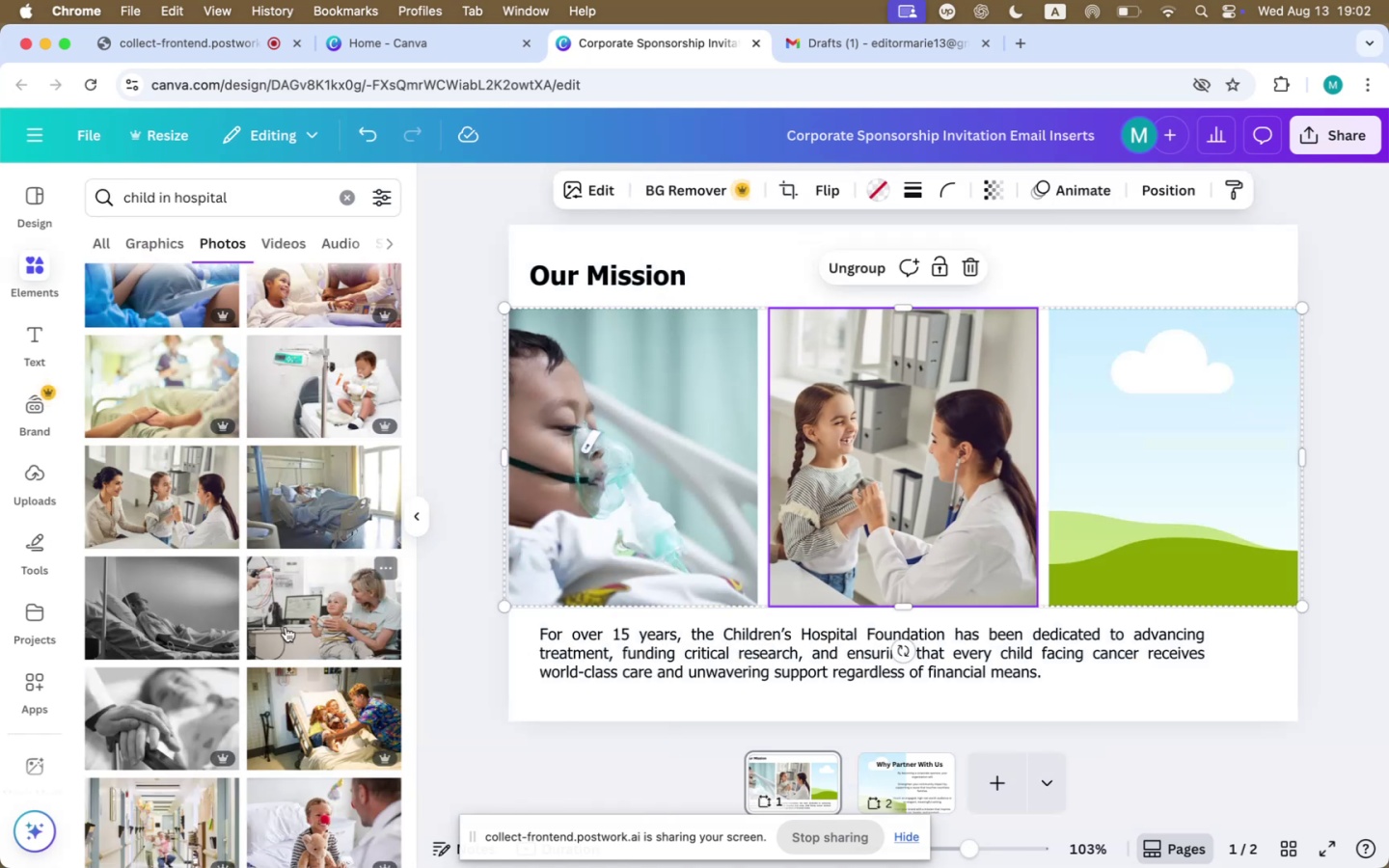 
scroll: coordinate [224, 691], scroll_direction: down, amount: 36.0
 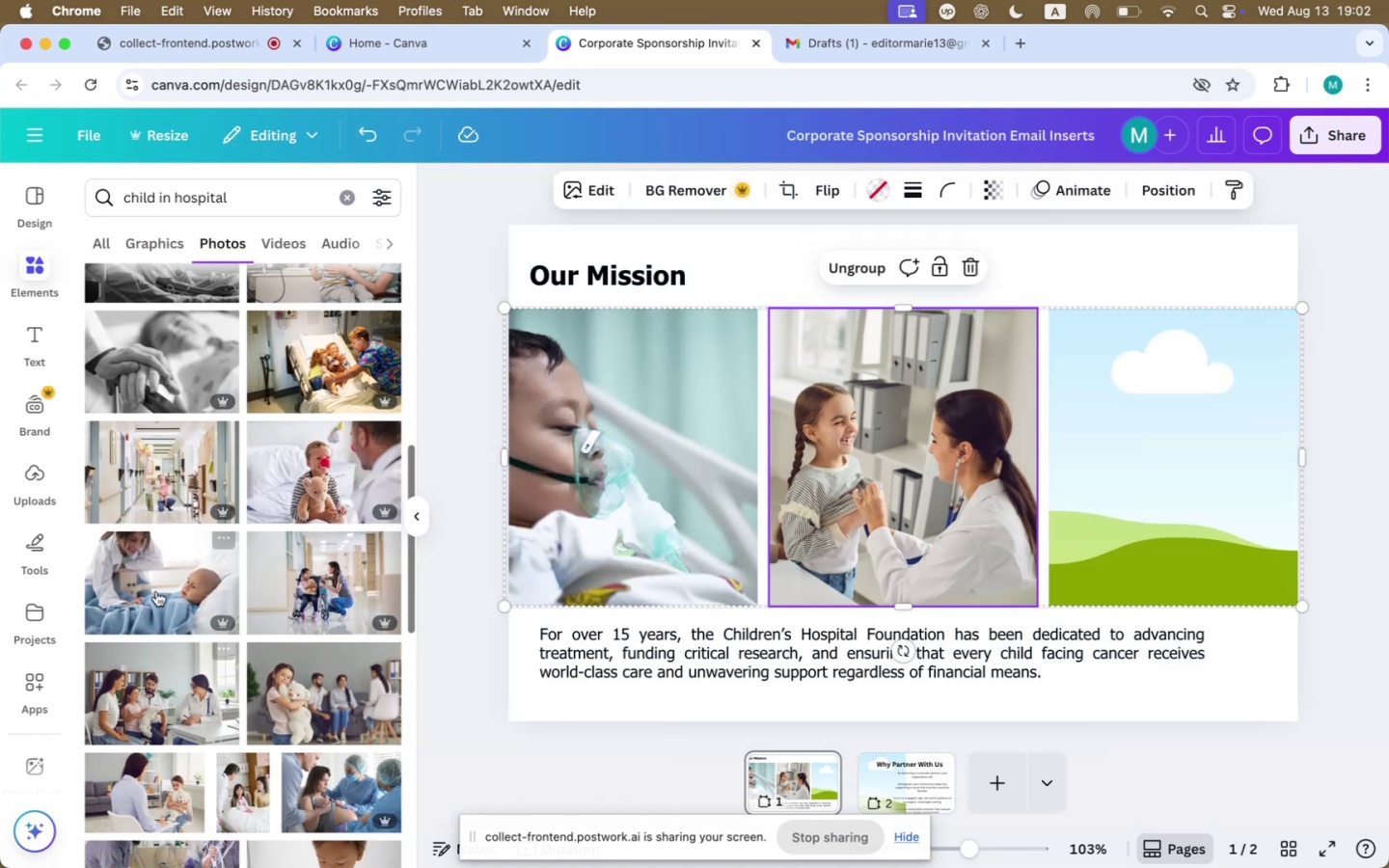 
left_click([154, 588])
 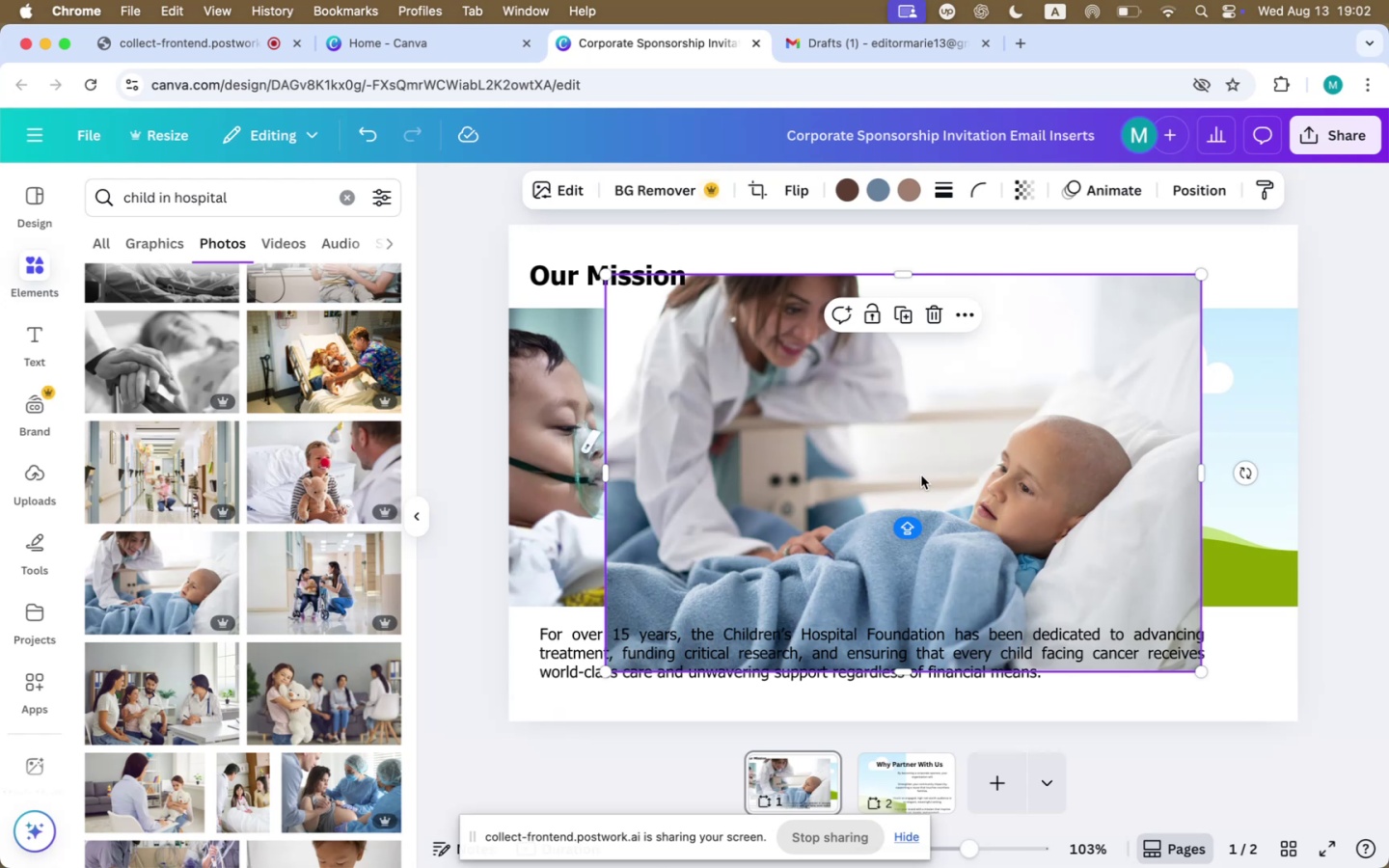 
left_click_drag(start_coordinate=[930, 460], to_coordinate=[1082, 450])
 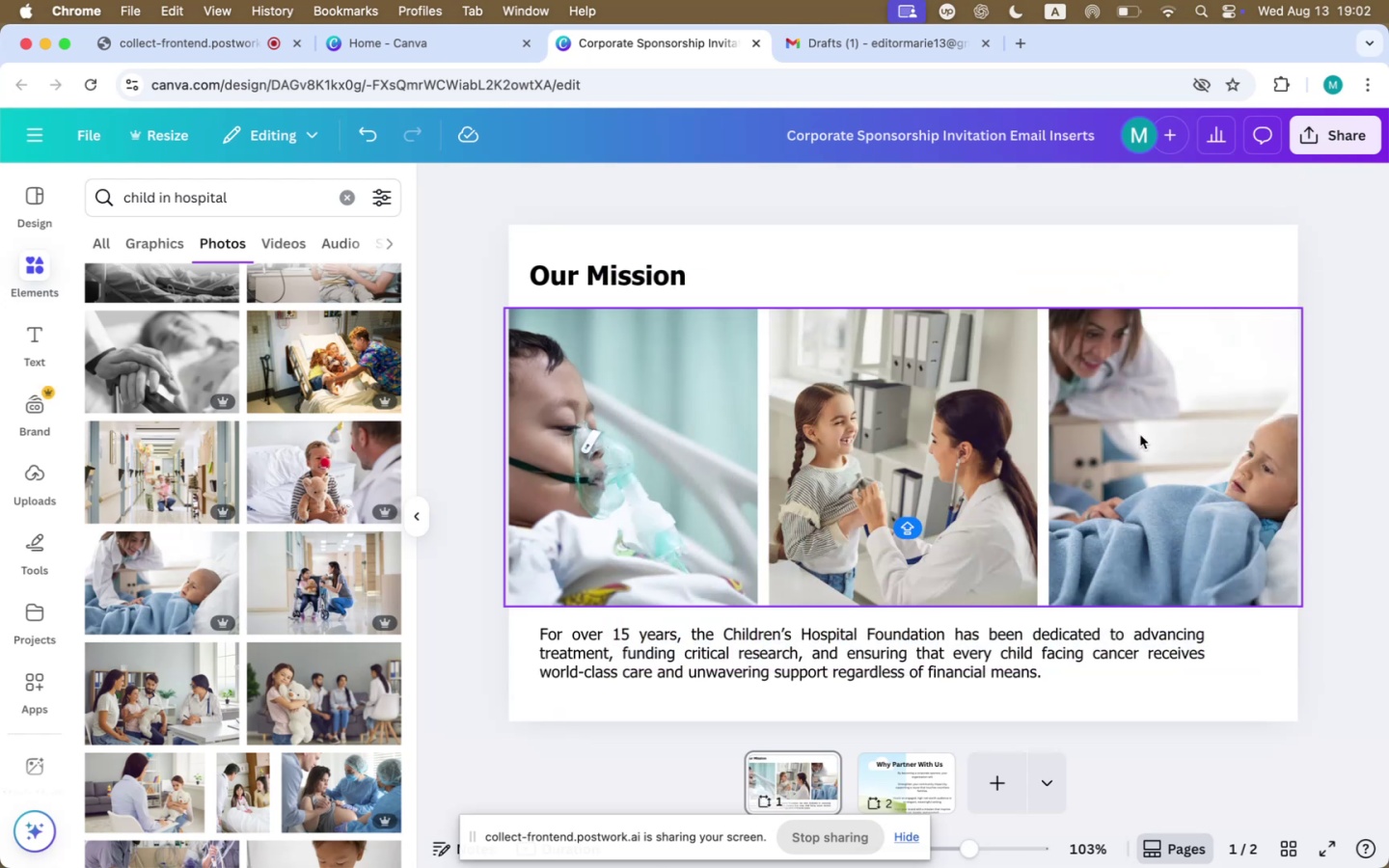 
double_click([1140, 435])
 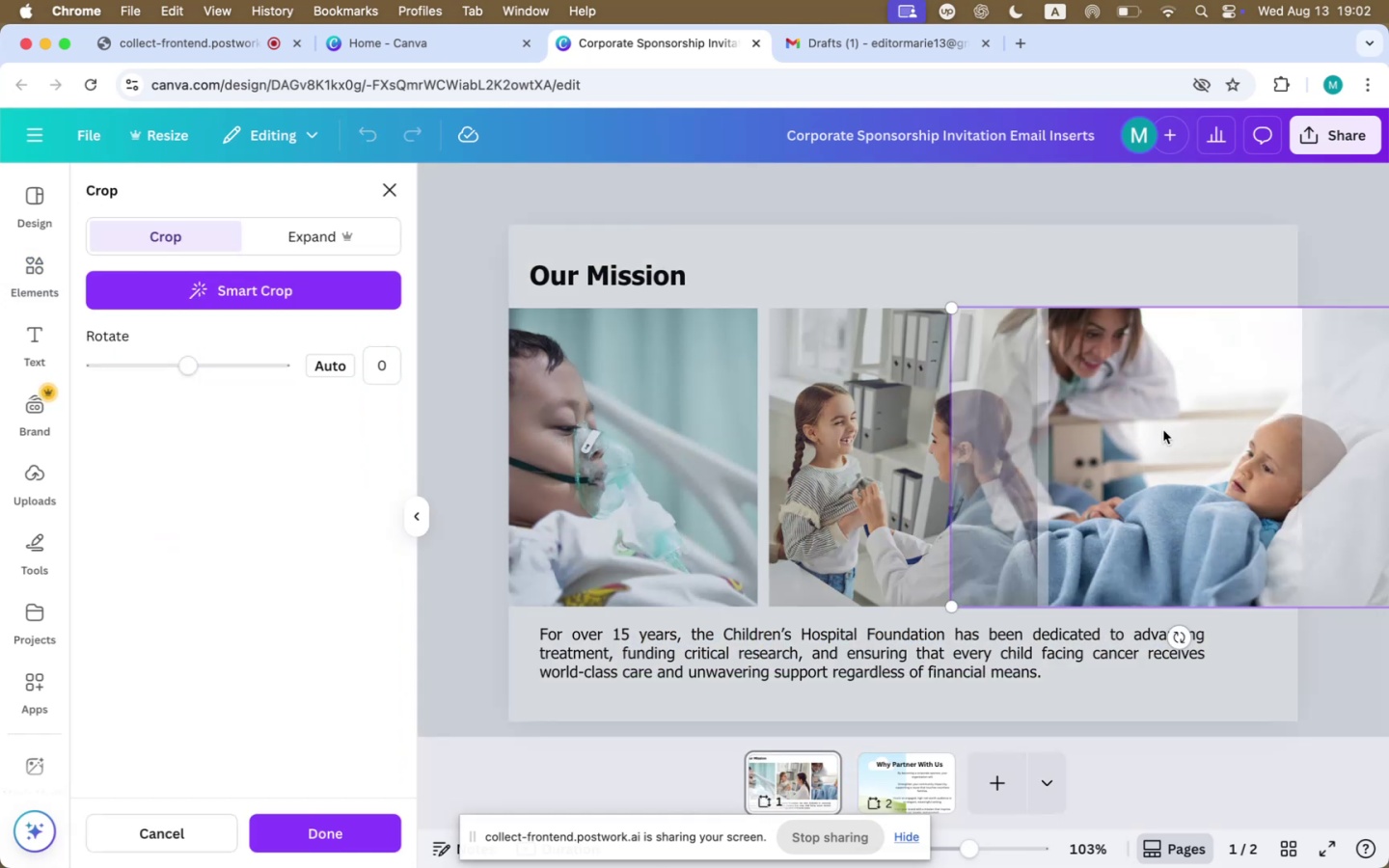 
left_click_drag(start_coordinate=[1163, 430], to_coordinate=[1108, 432])
 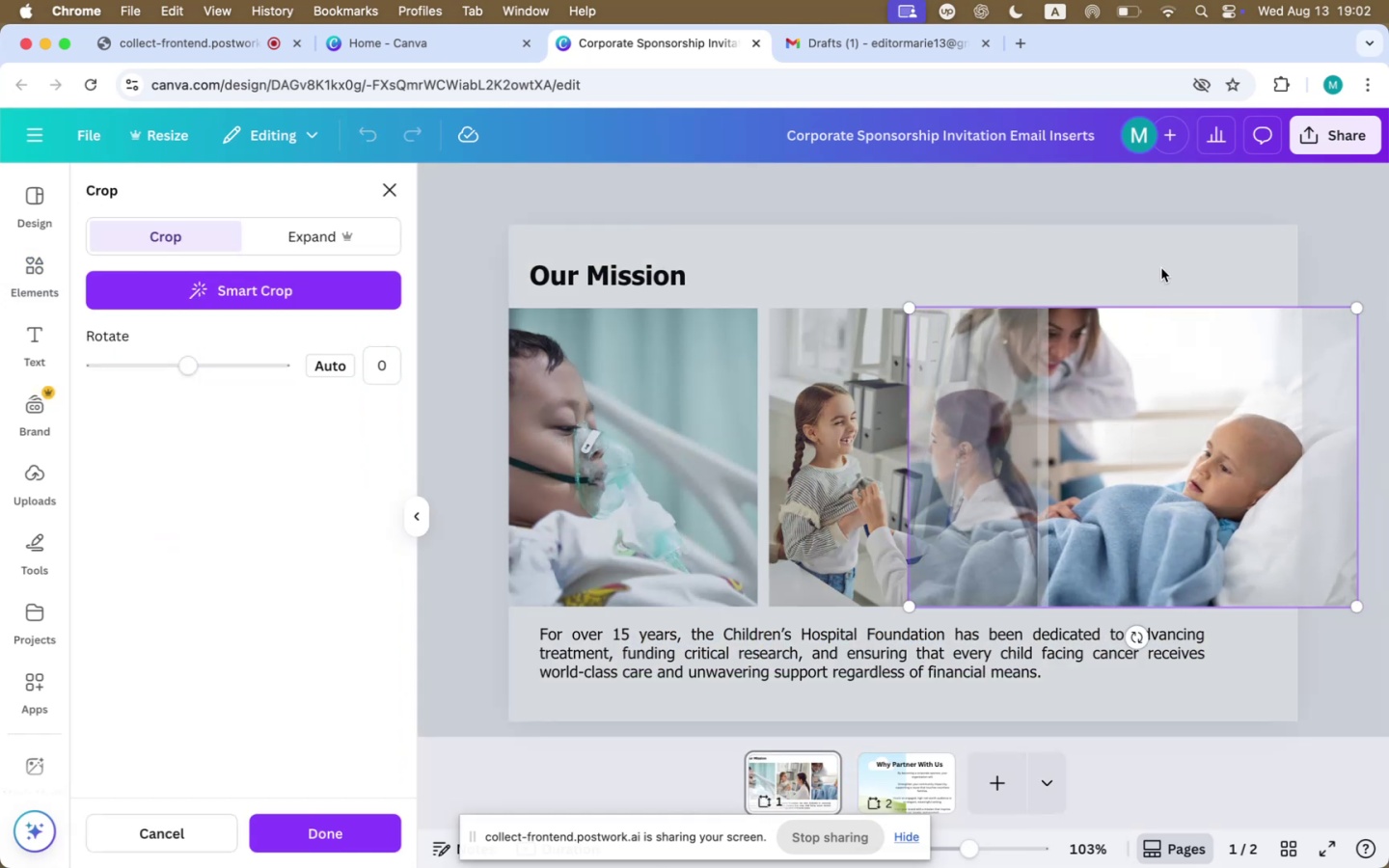 
left_click([1162, 259])
 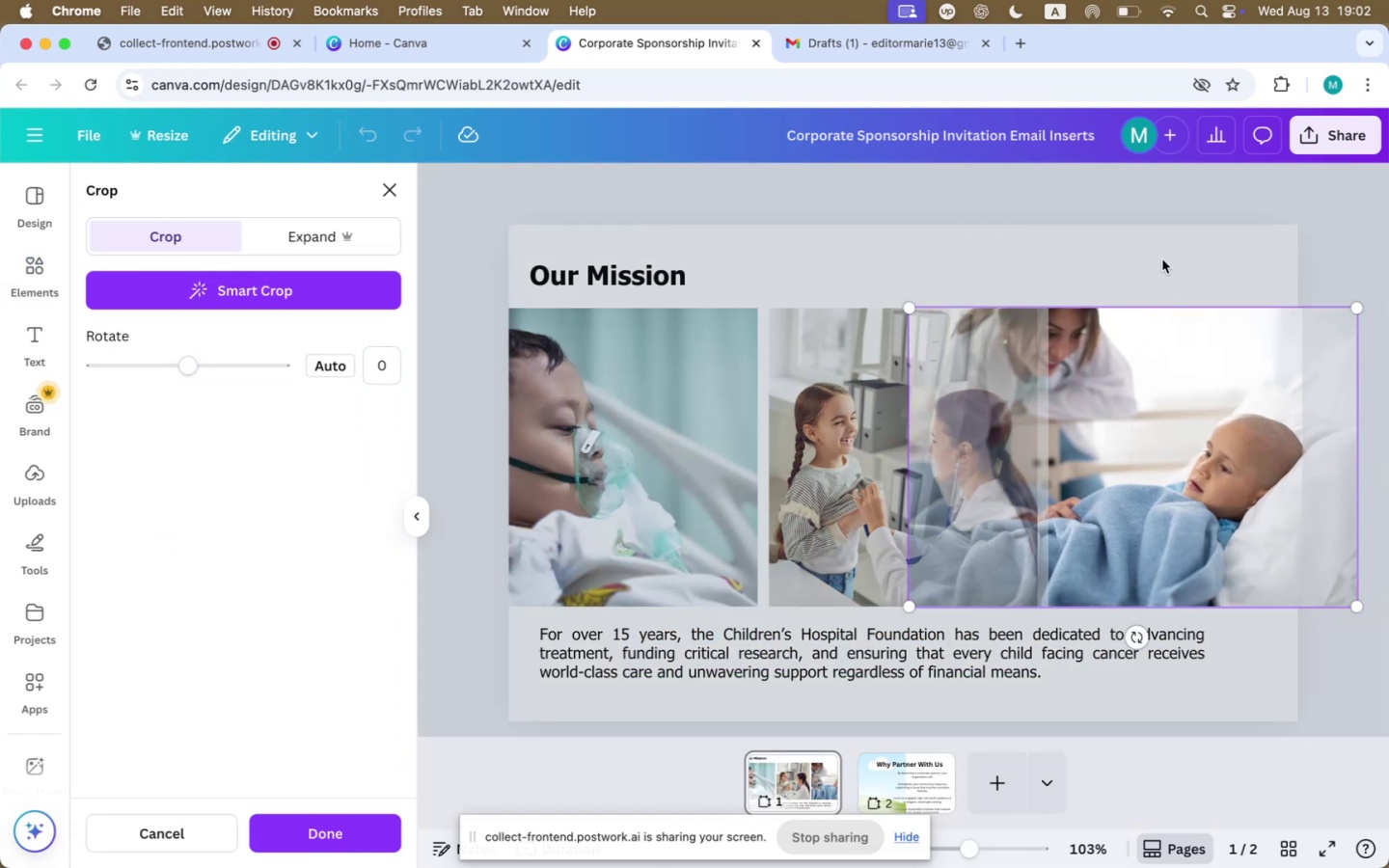 
left_click([1162, 259])
 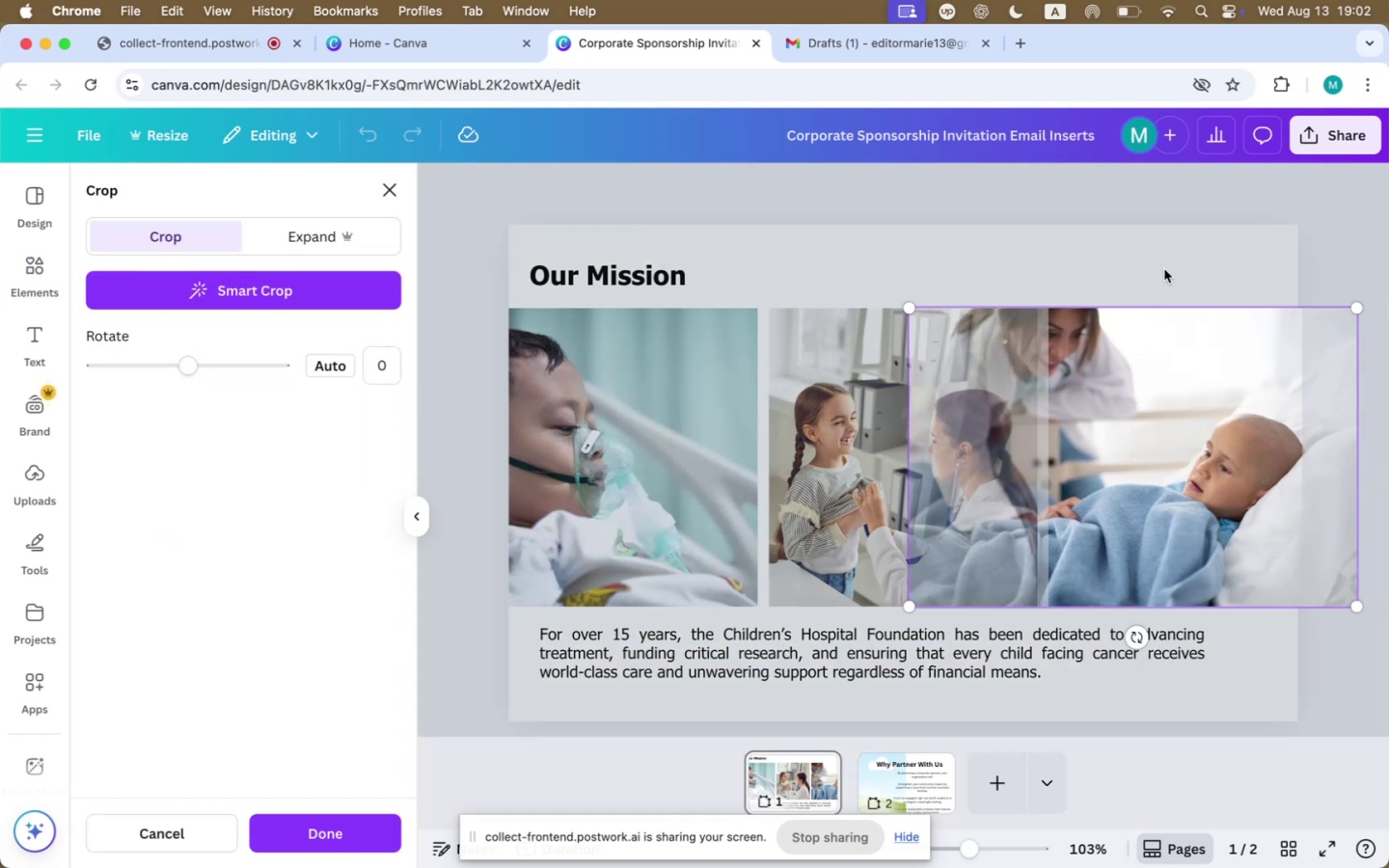 
left_click([1164, 269])
 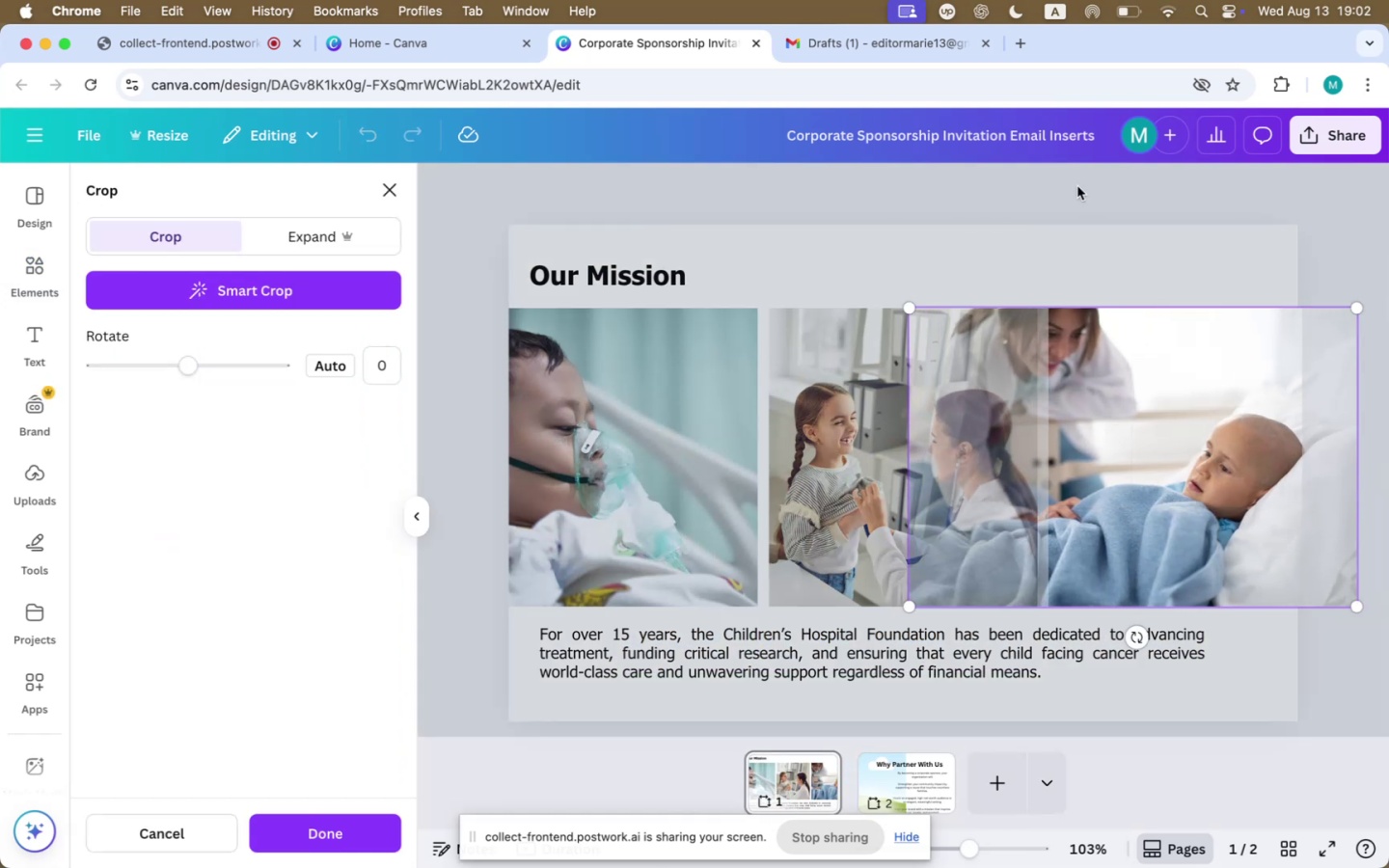 
double_click([1077, 186])
 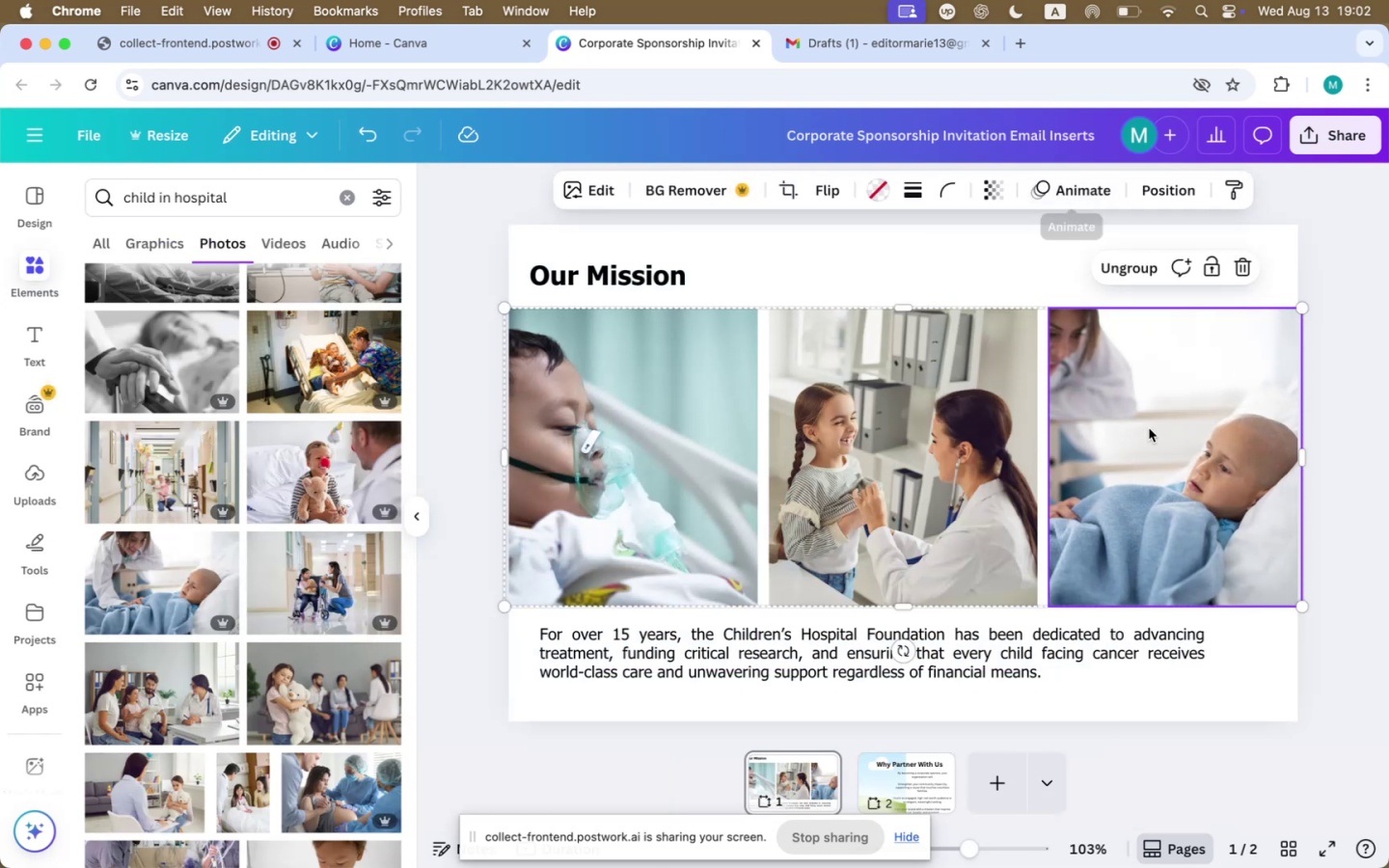 
double_click([1158, 475])
 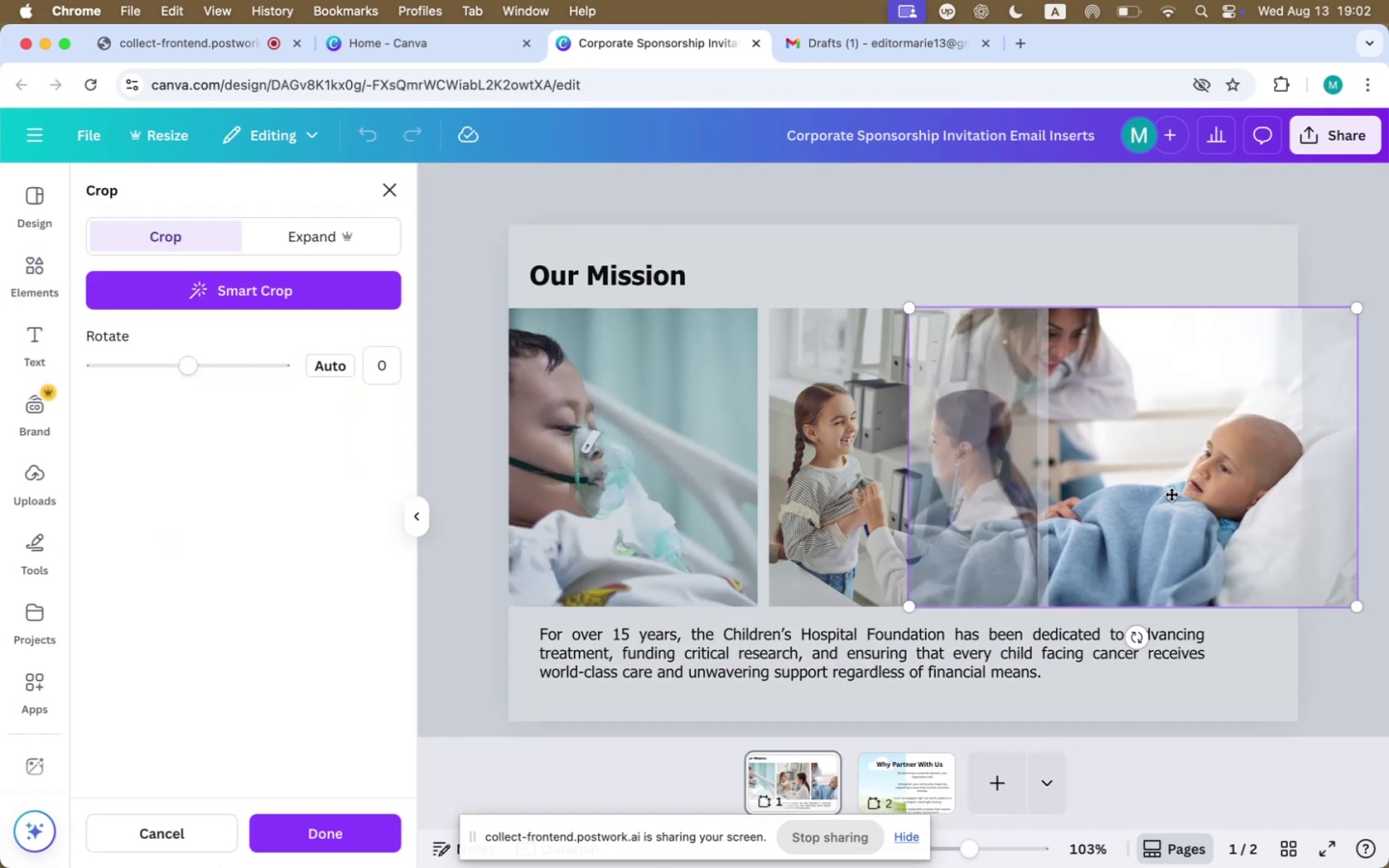 
left_click_drag(start_coordinate=[1172, 502], to_coordinate=[1211, 501])
 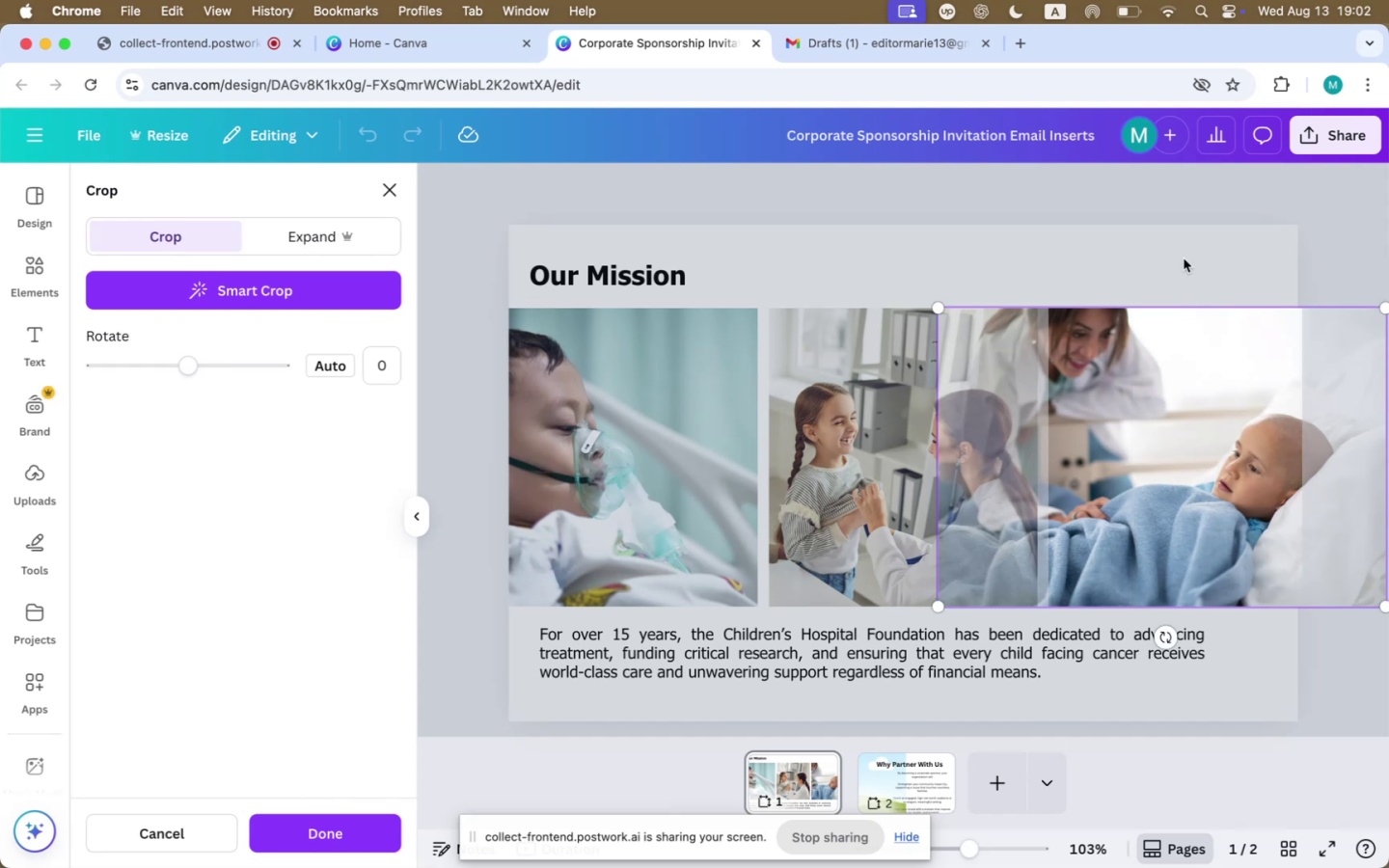 
left_click([1185, 253])
 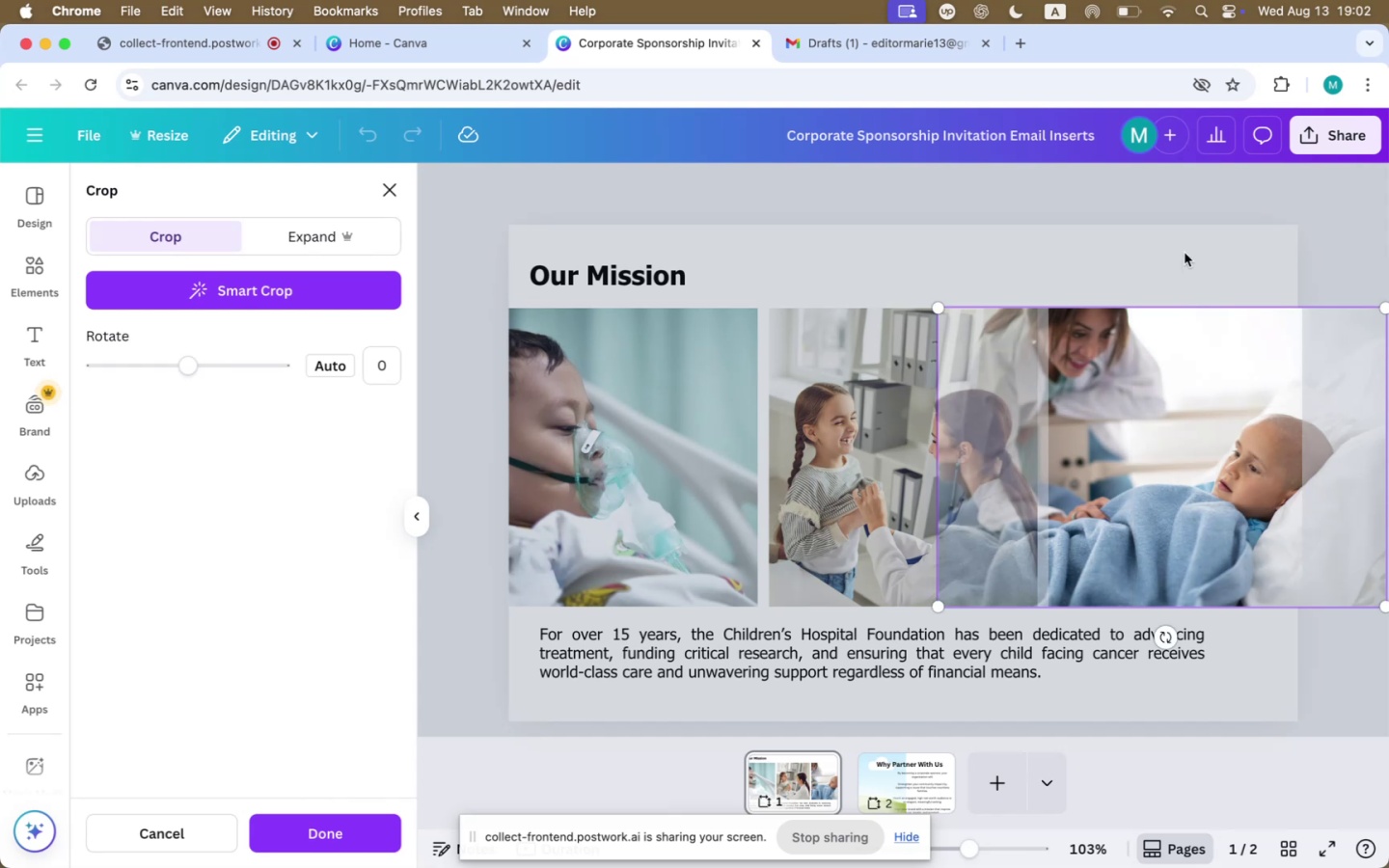 
left_click([1185, 253])
 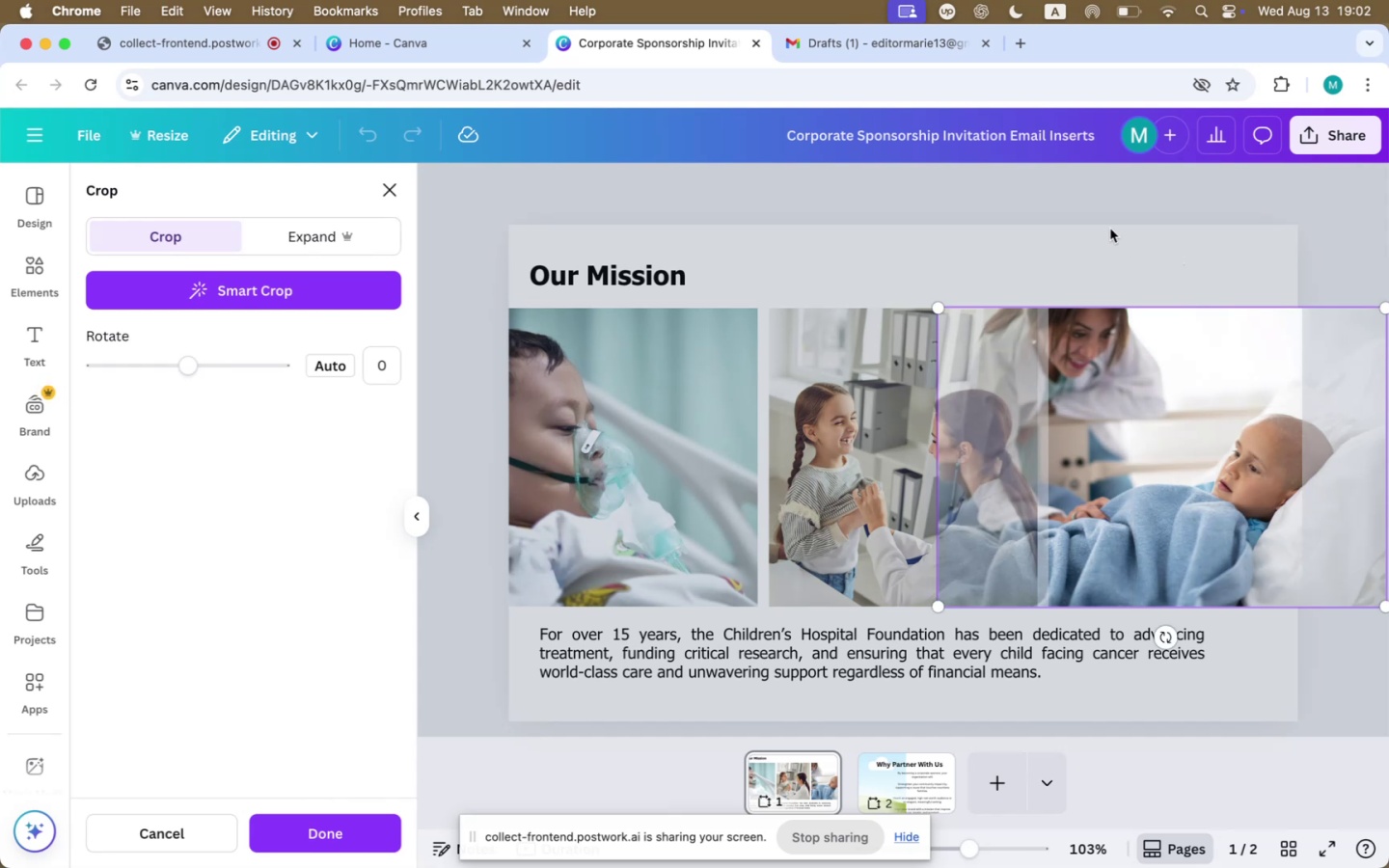 
left_click([1095, 203])
 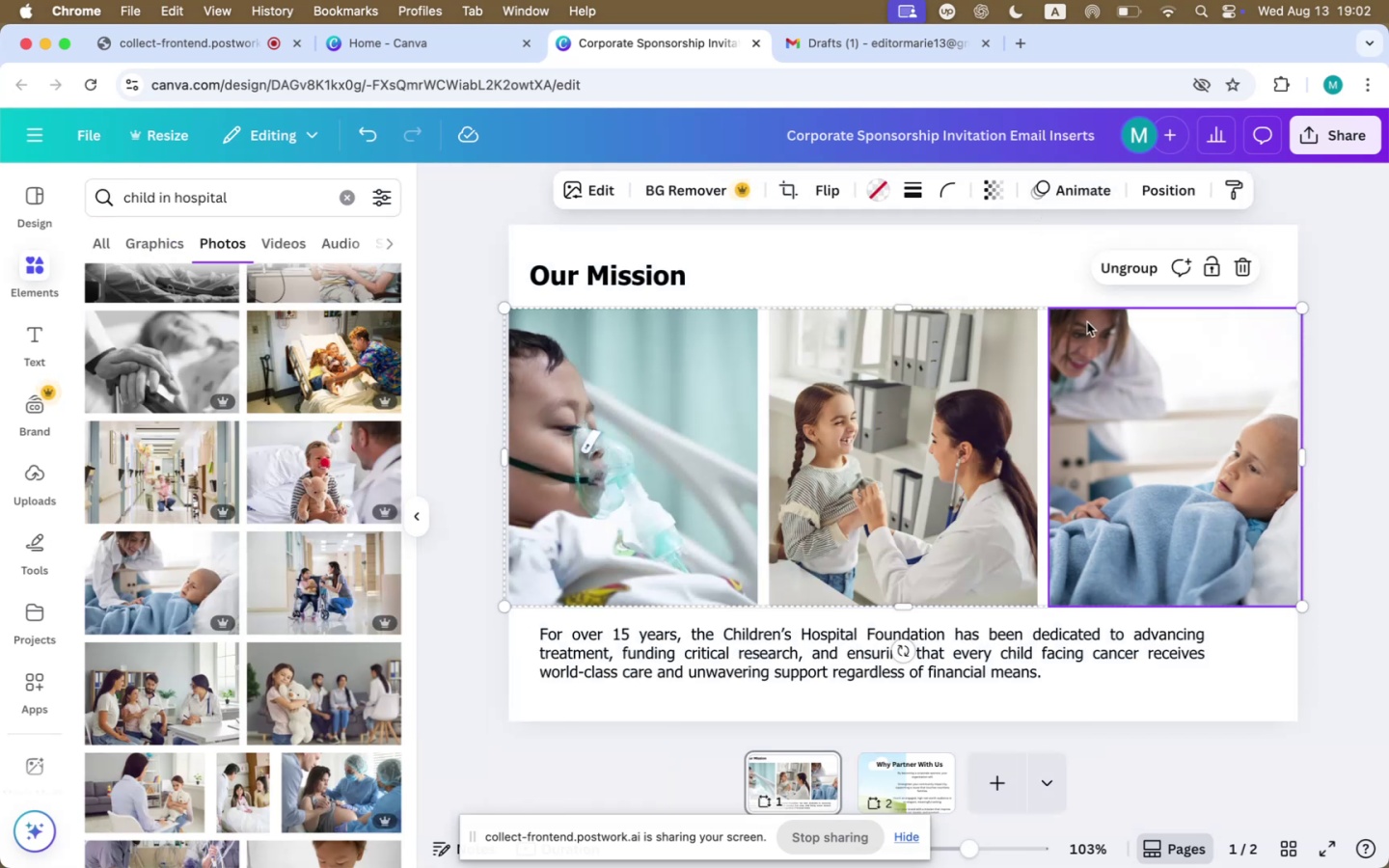 
hold_key(key=ShiftLeft, duration=0.59)
left_click([954, 433])
 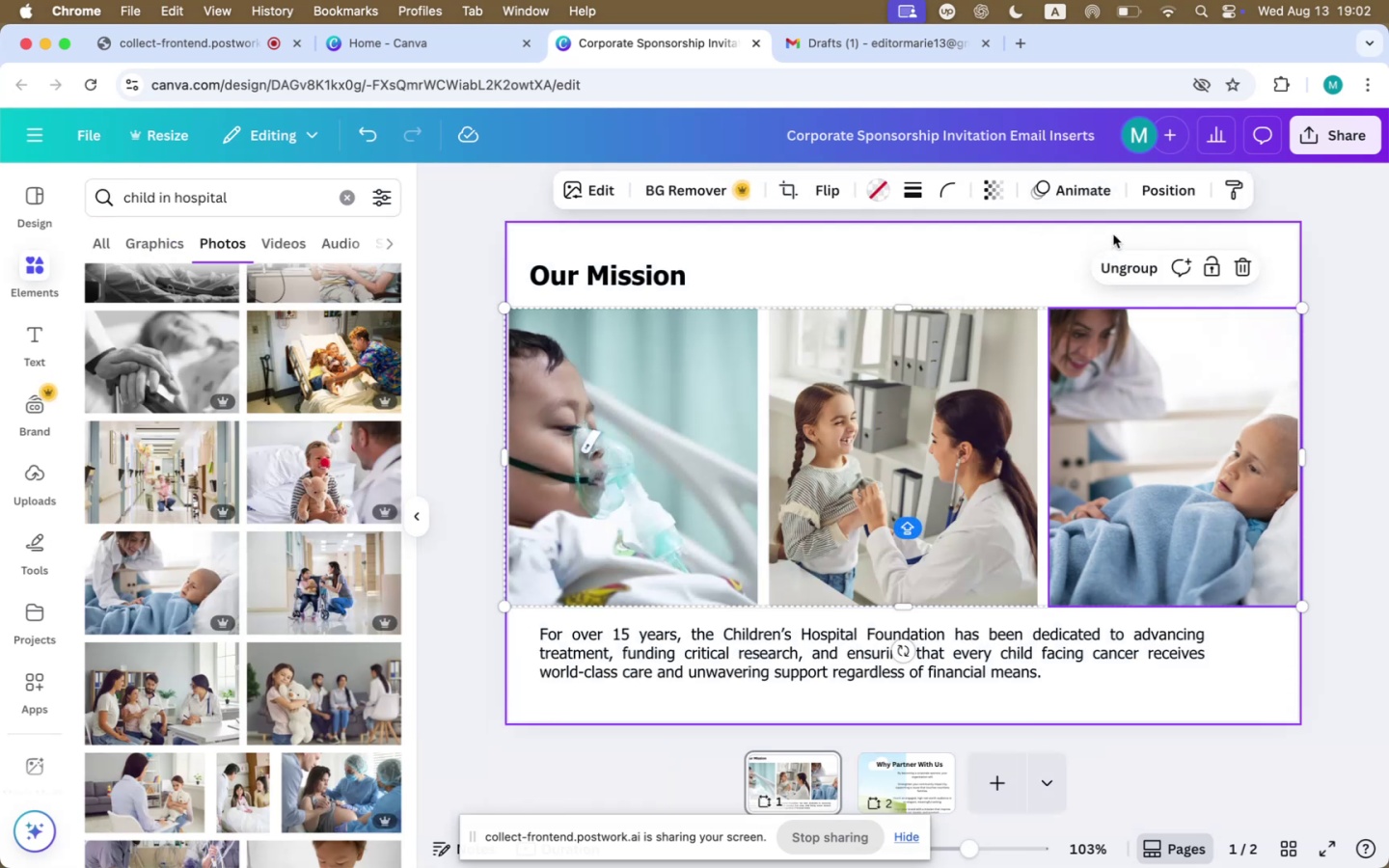 
left_click([1023, 236])
 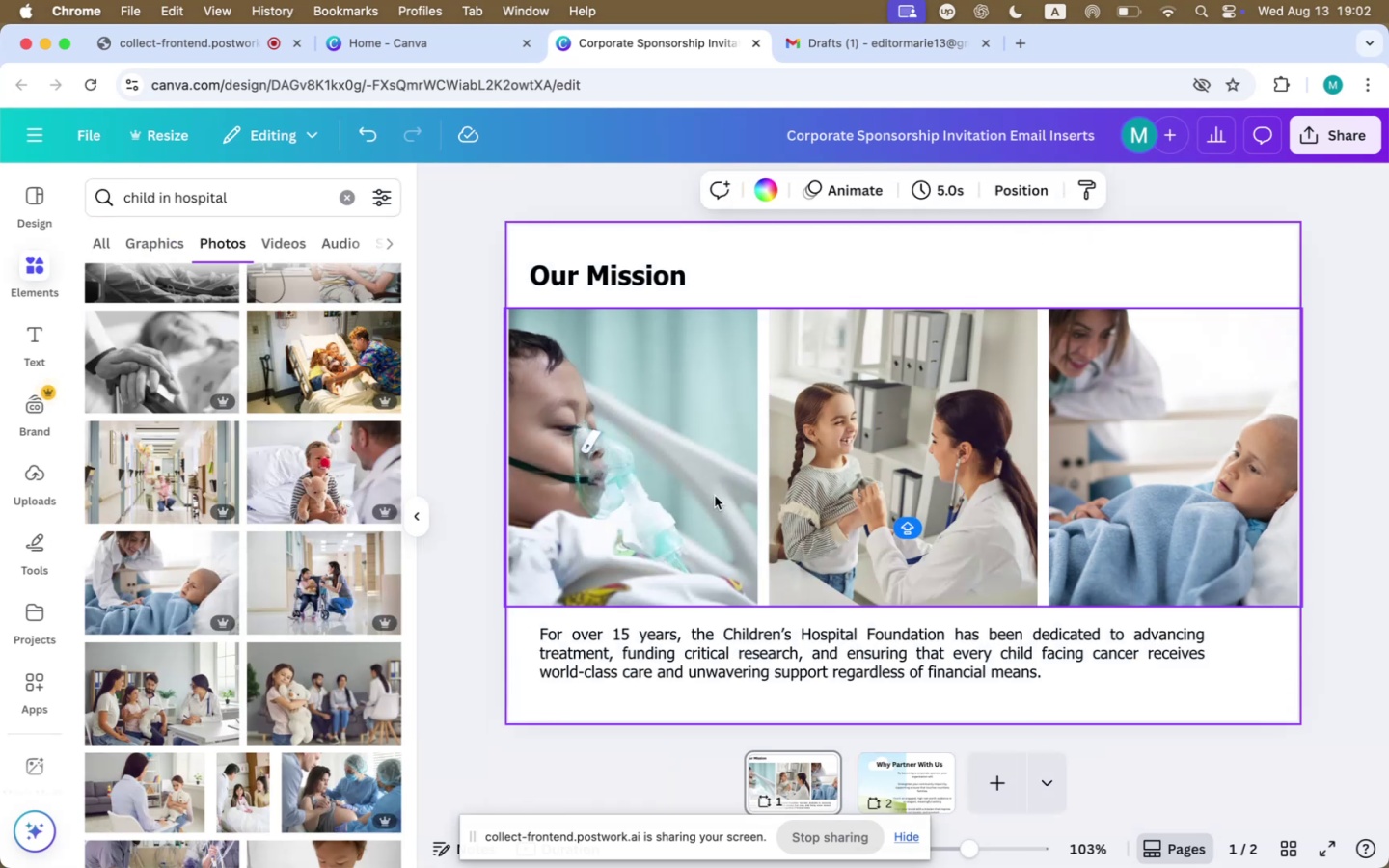 
left_click([696, 502])
 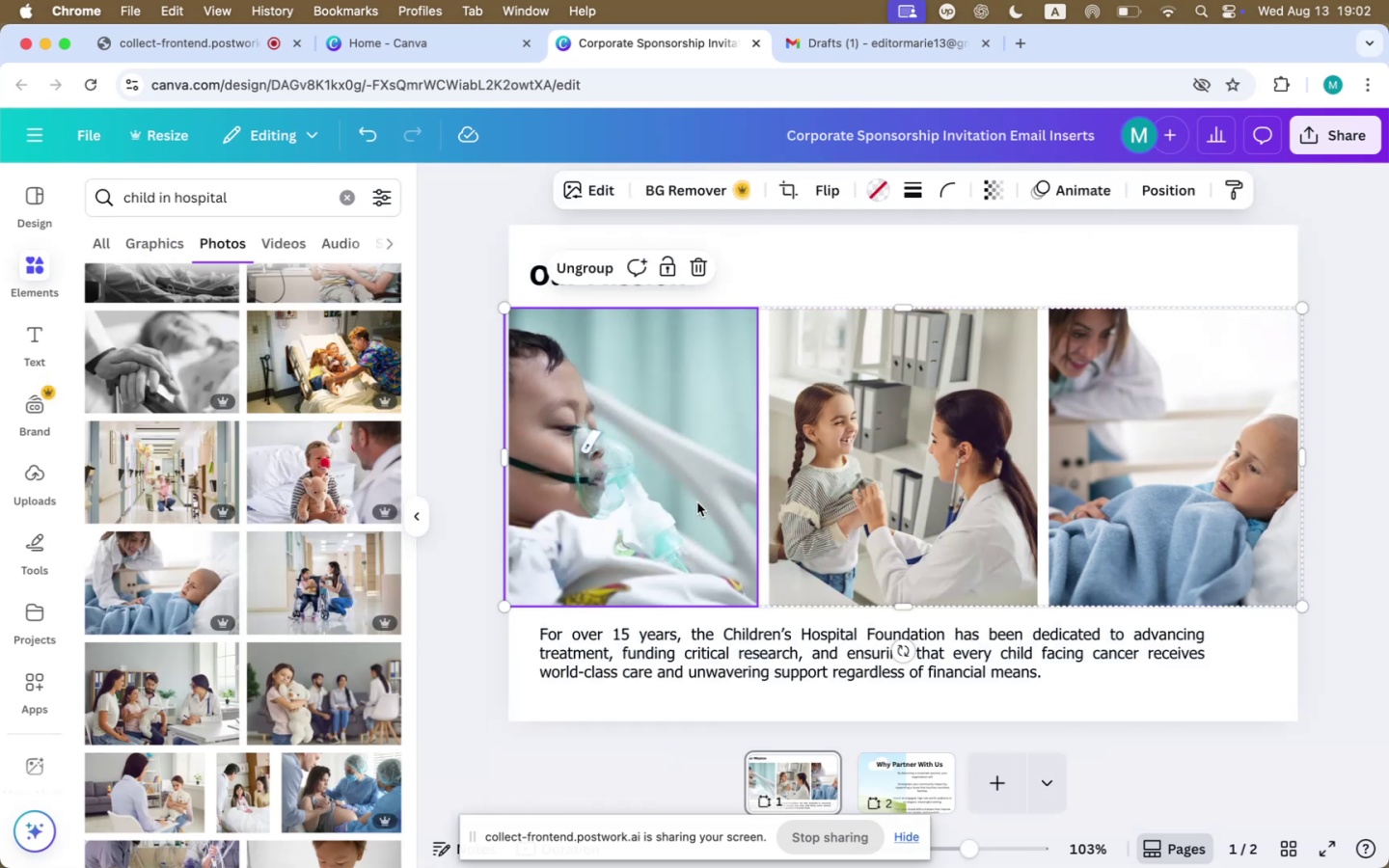 
hold_key(key=ShiftLeft, duration=0.66)
left_click([893, 502])
 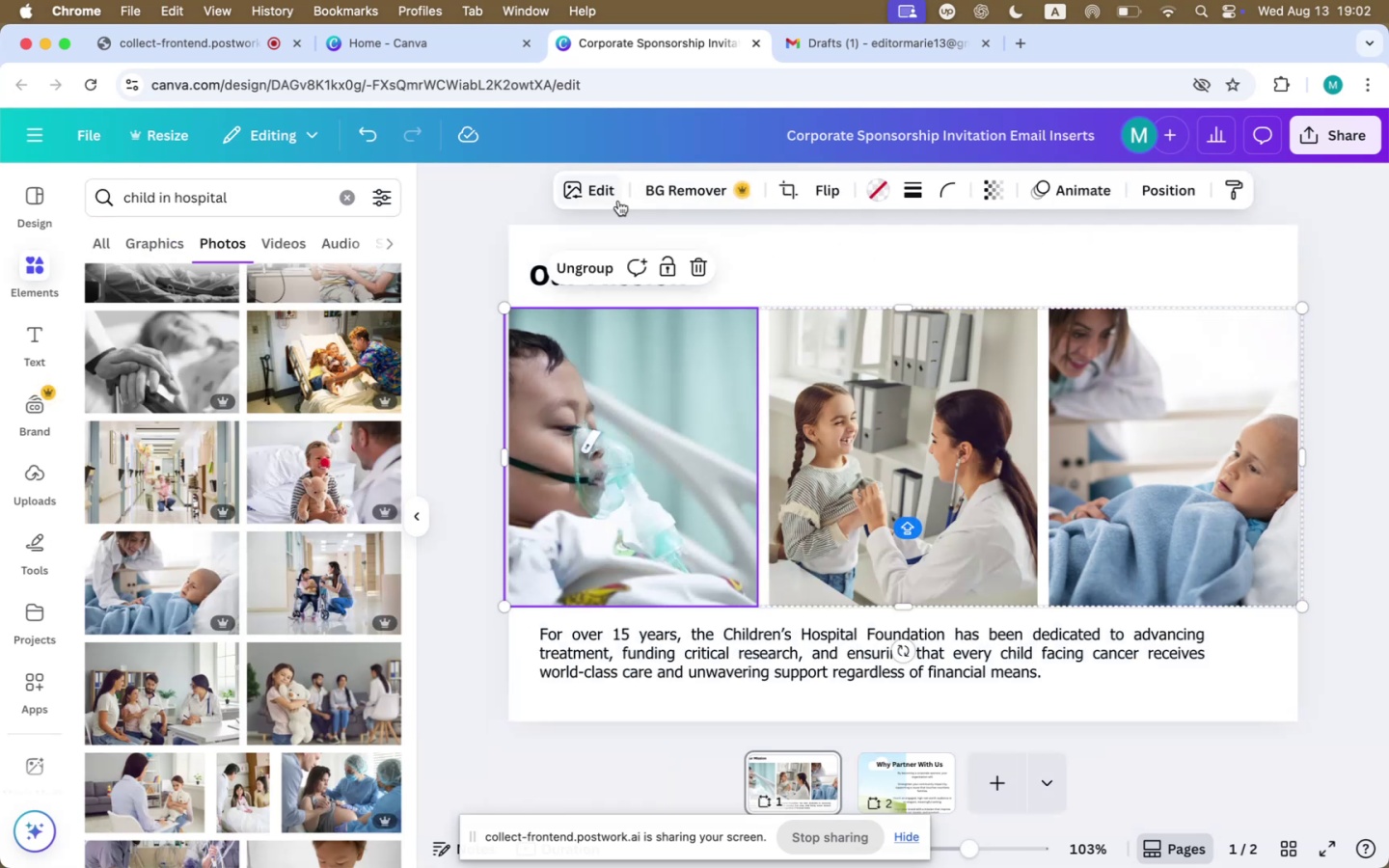 
left_click([542, 196])
 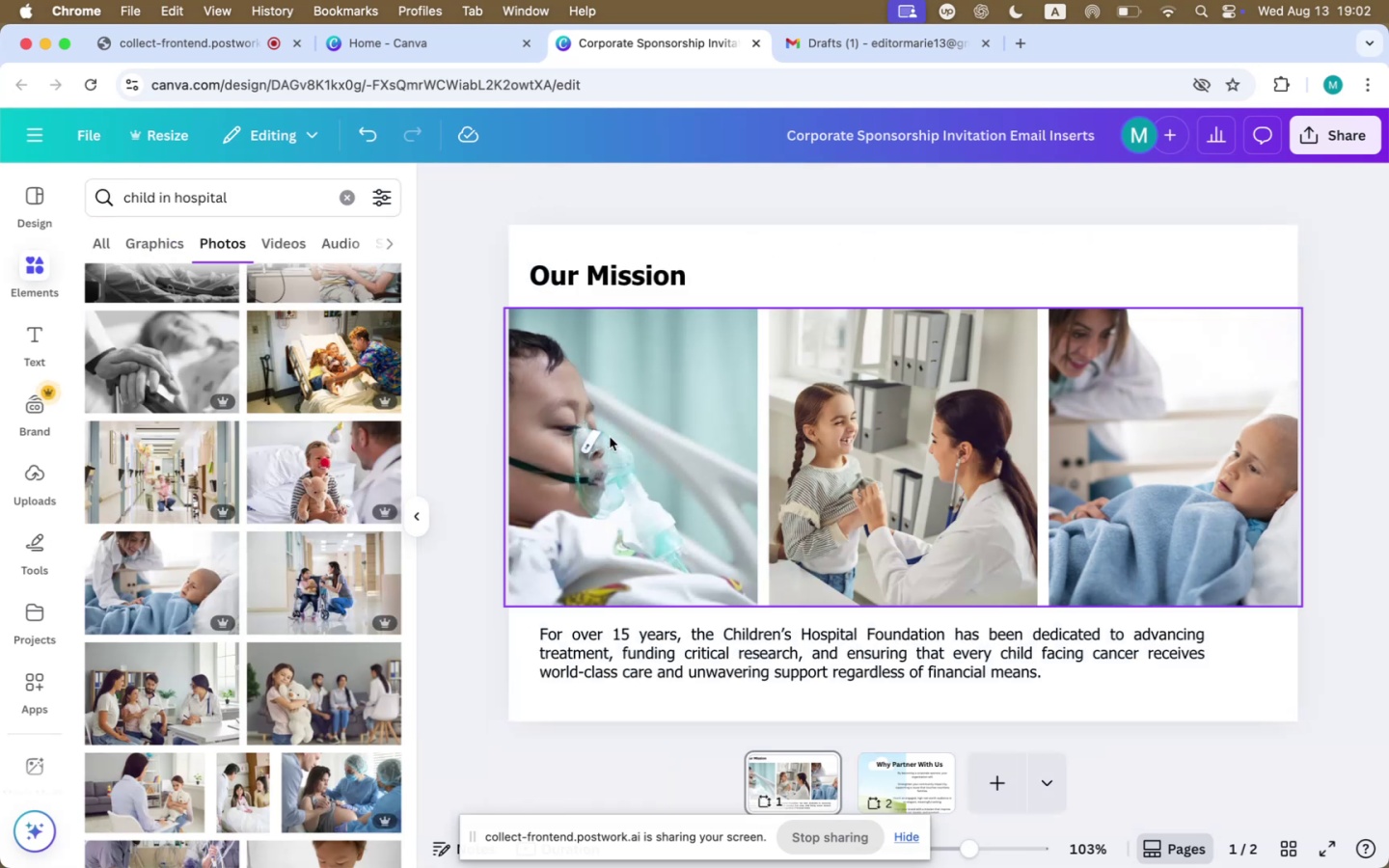 
left_click([613, 461])
 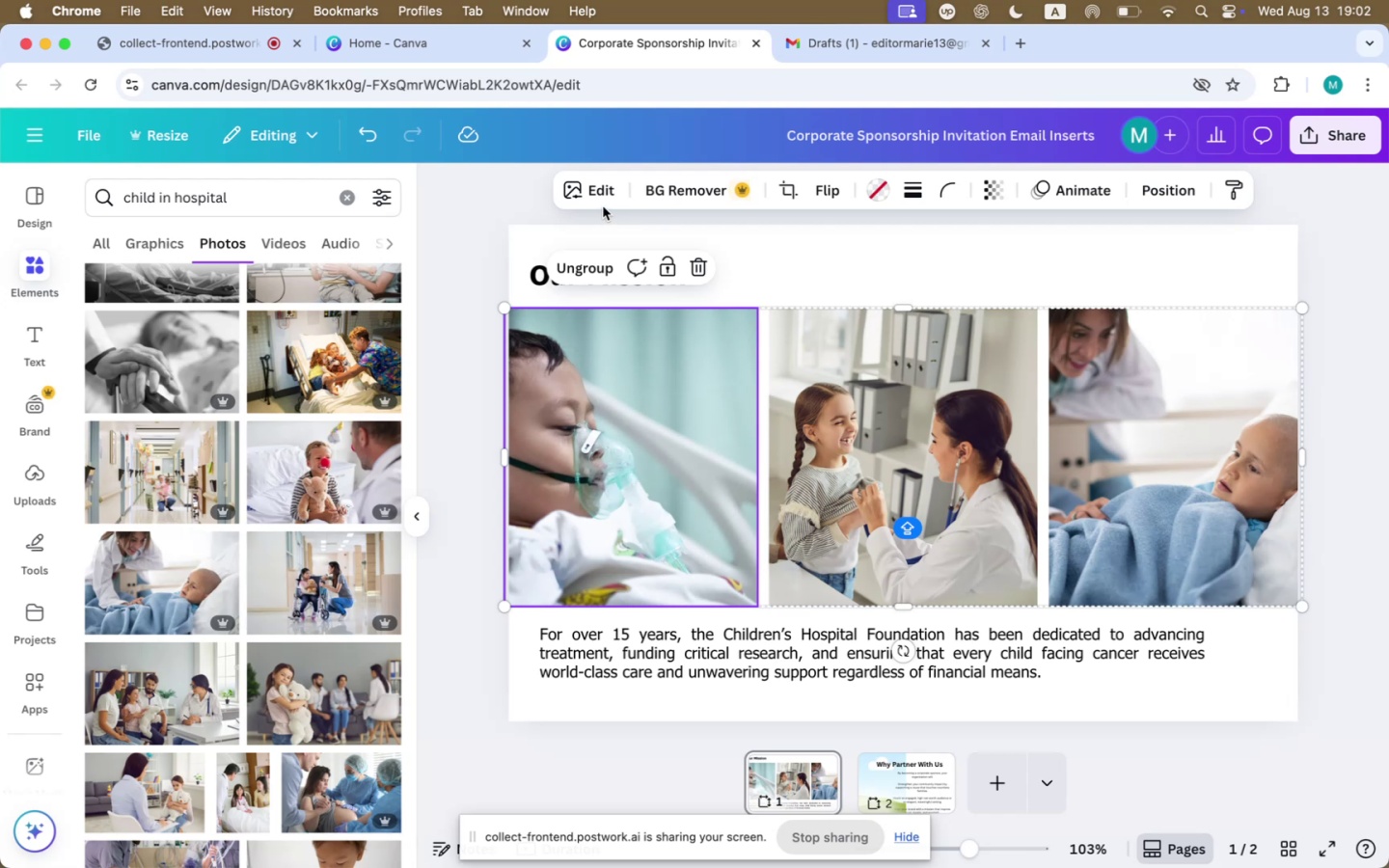 
left_click([591, 196])
 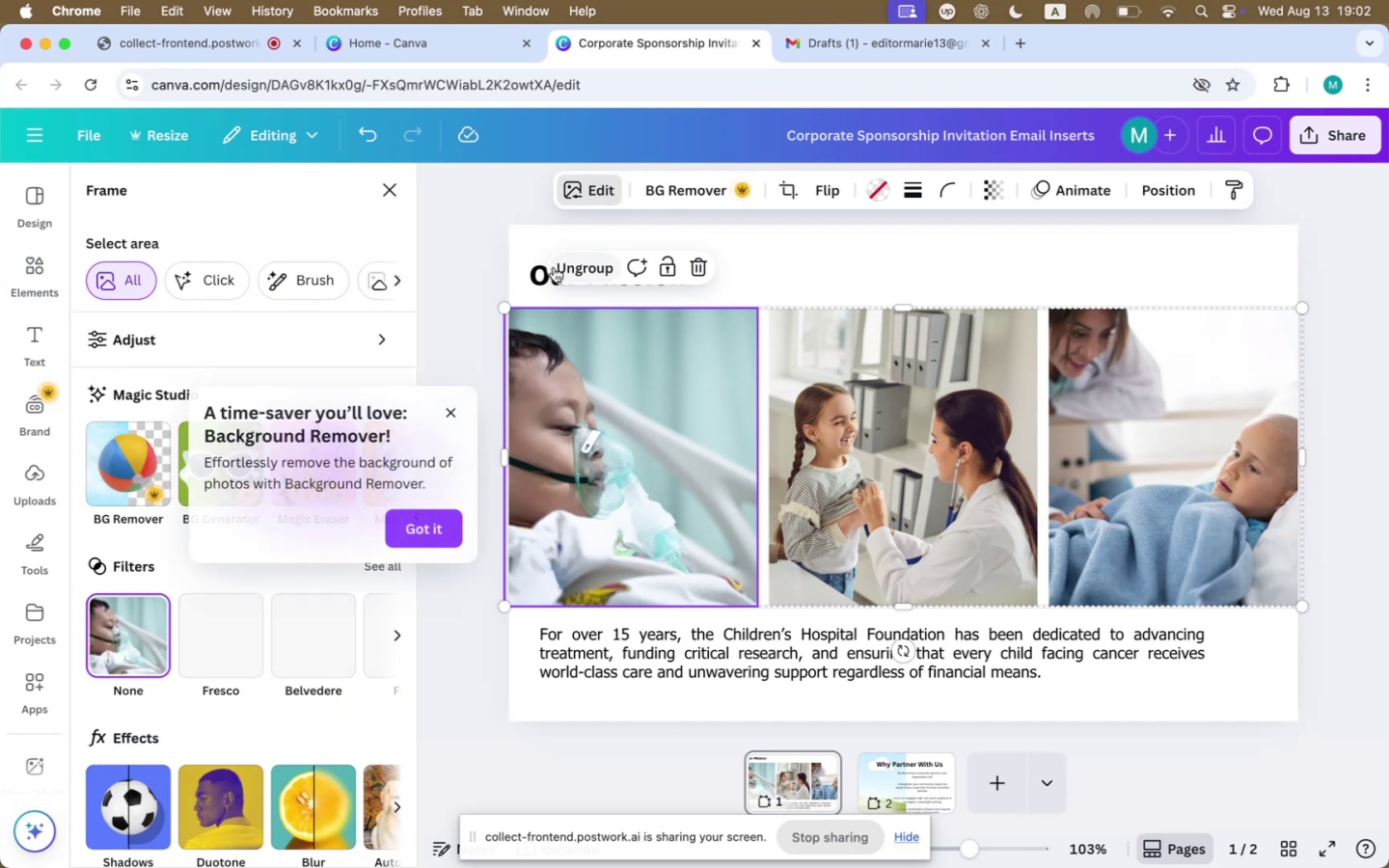 
left_click([570, 267])
 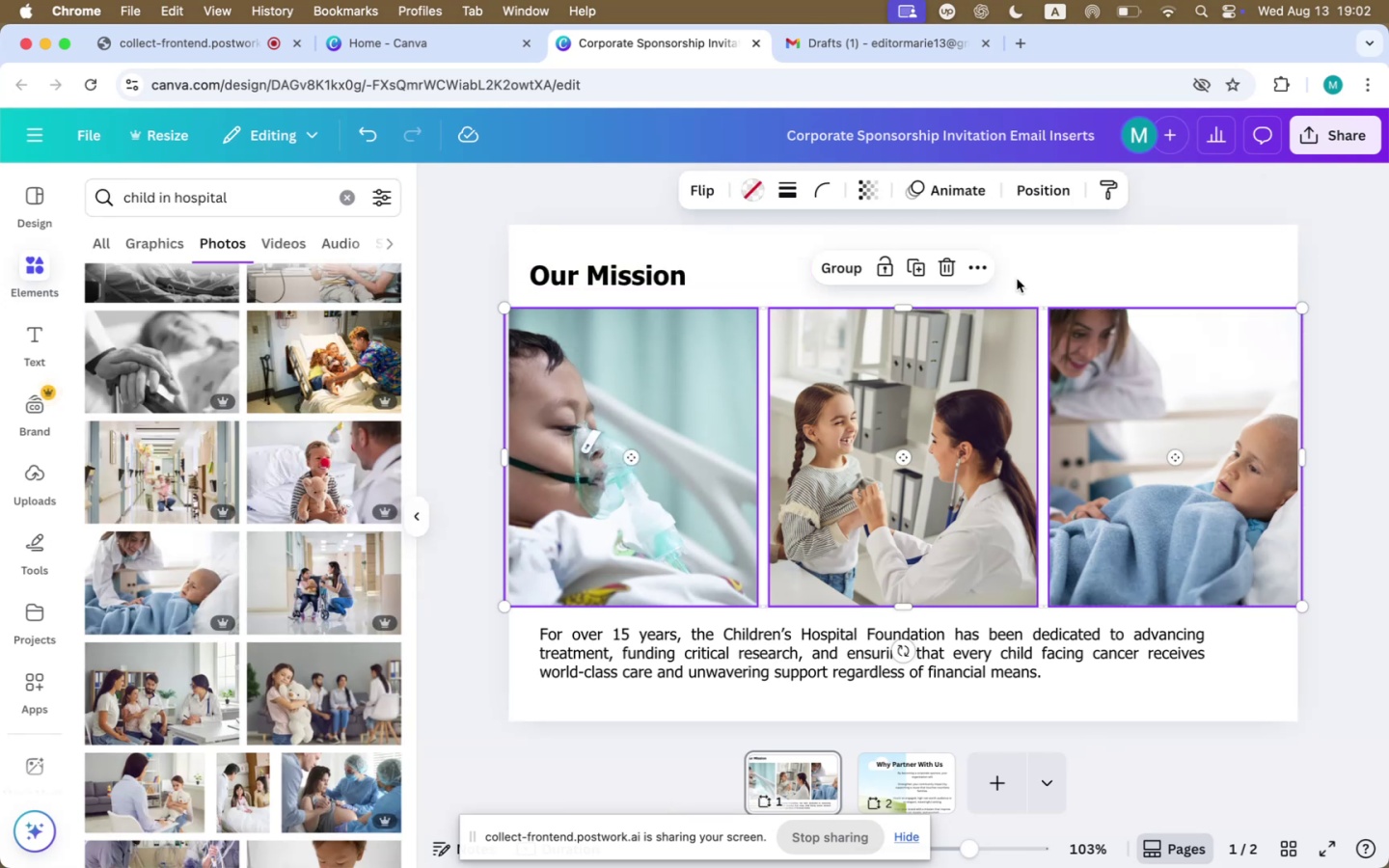 
left_click([1132, 231])
 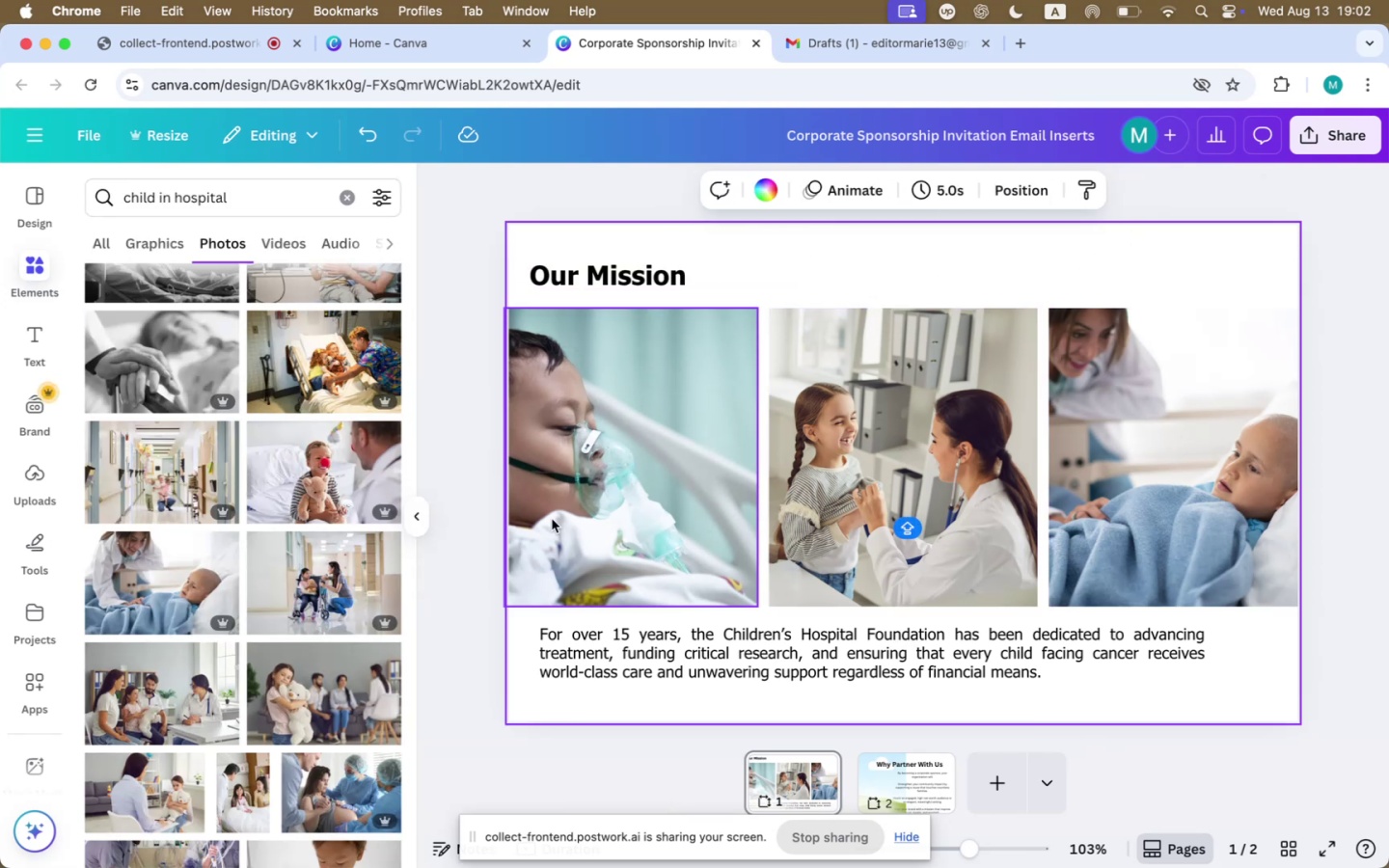 
left_click([552, 519])
 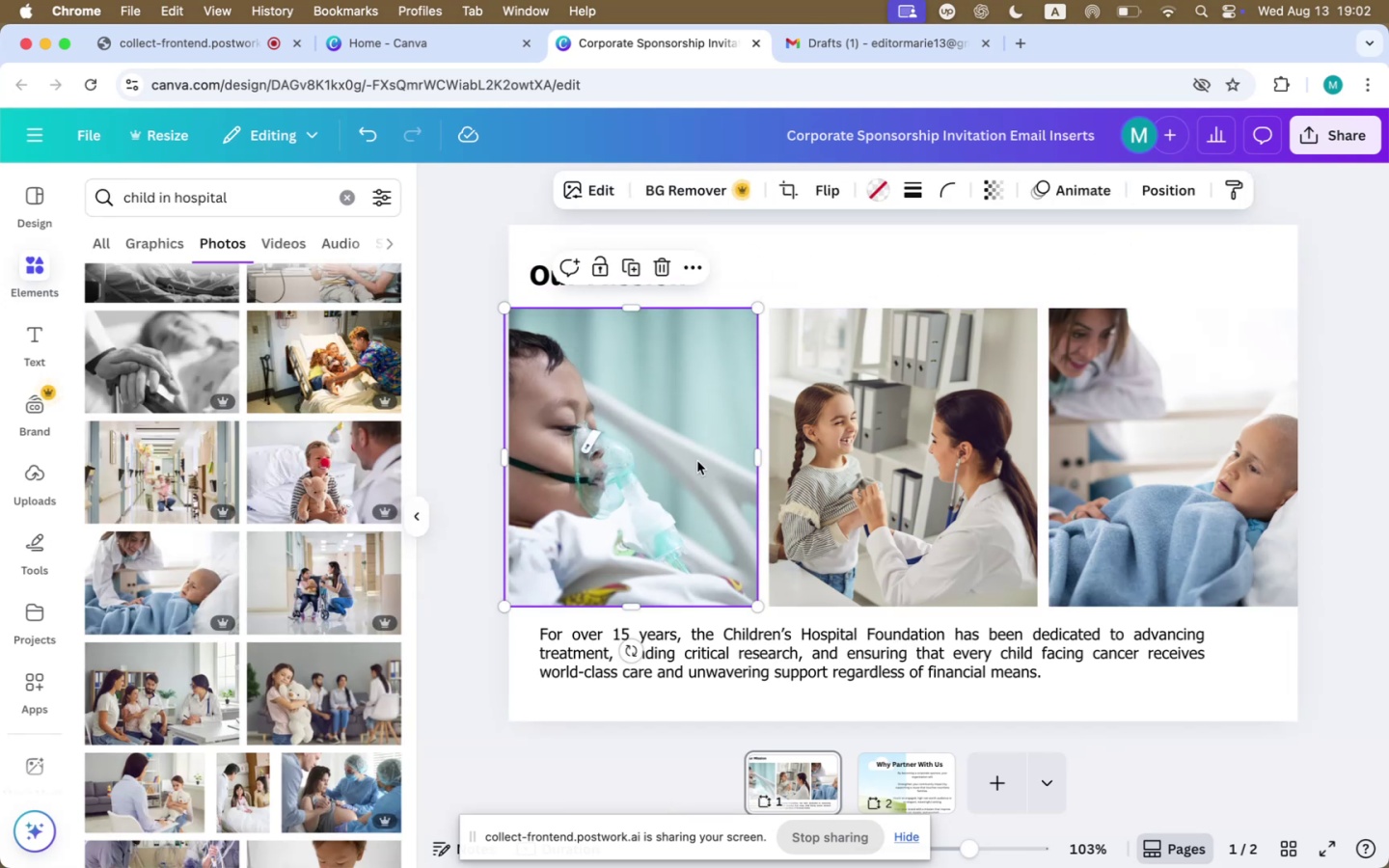 
hold_key(key=ShiftLeft, duration=1.15)
left_click([817, 425])
 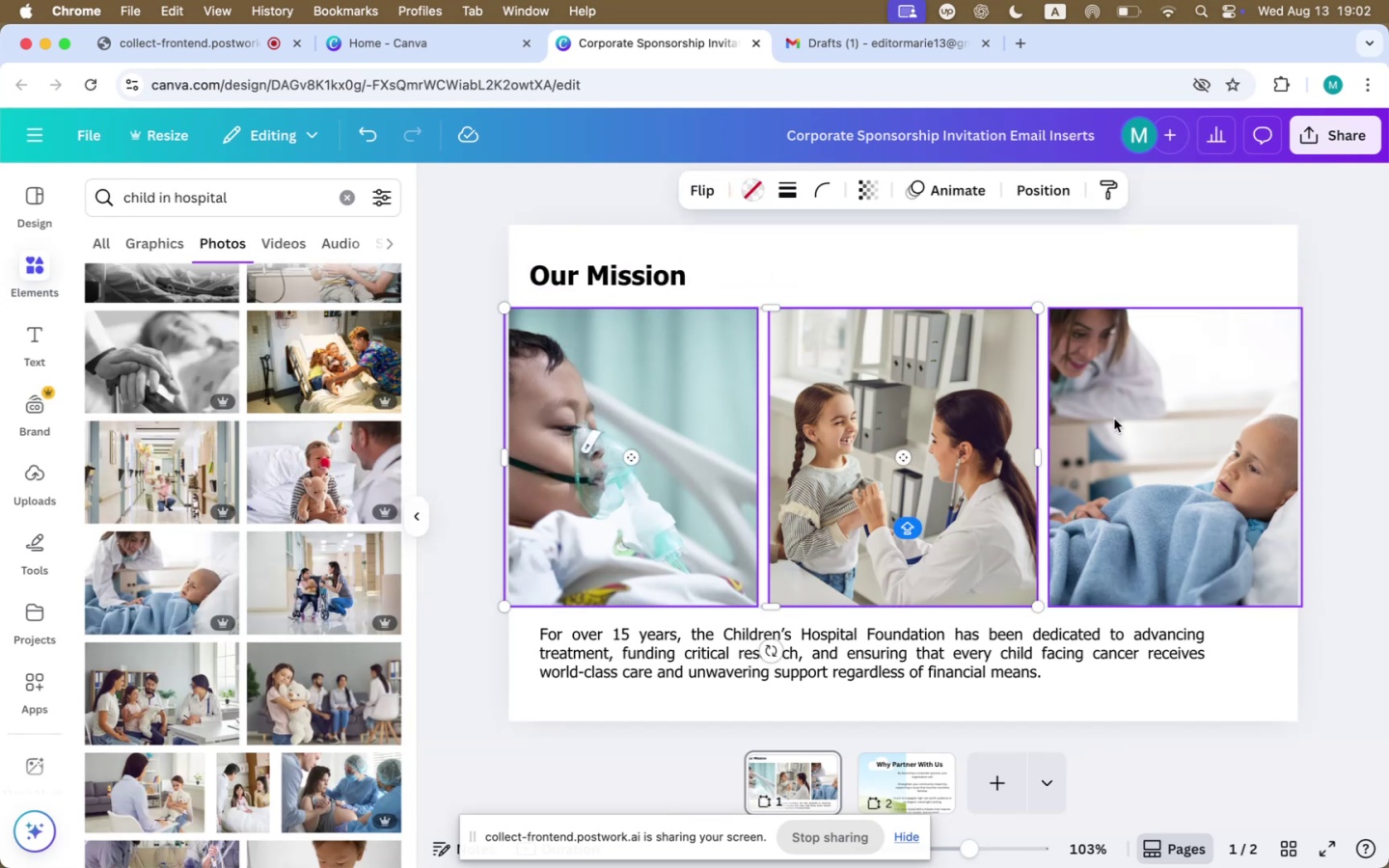 
left_click([1114, 419])
 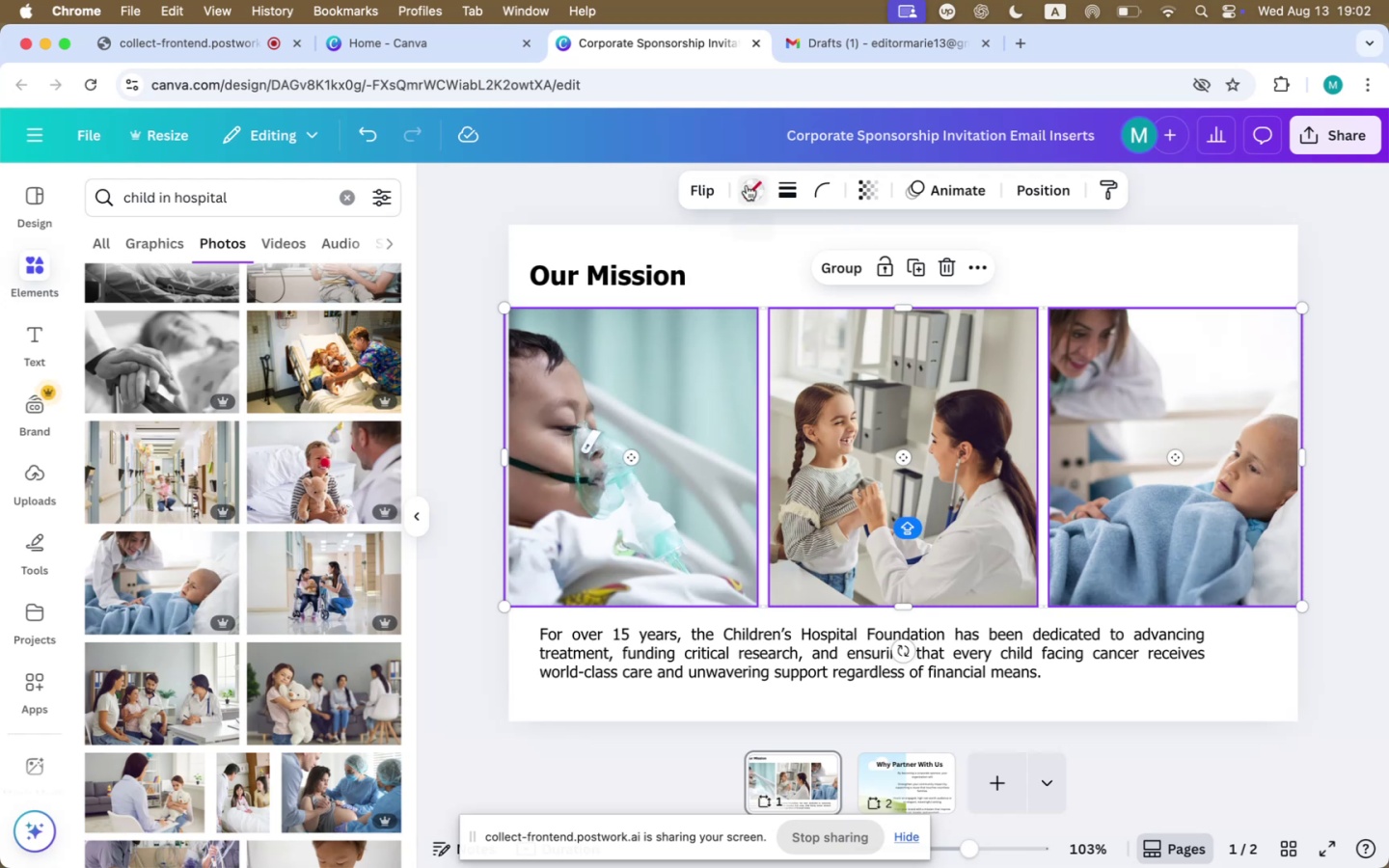 
left_click([745, 186])
 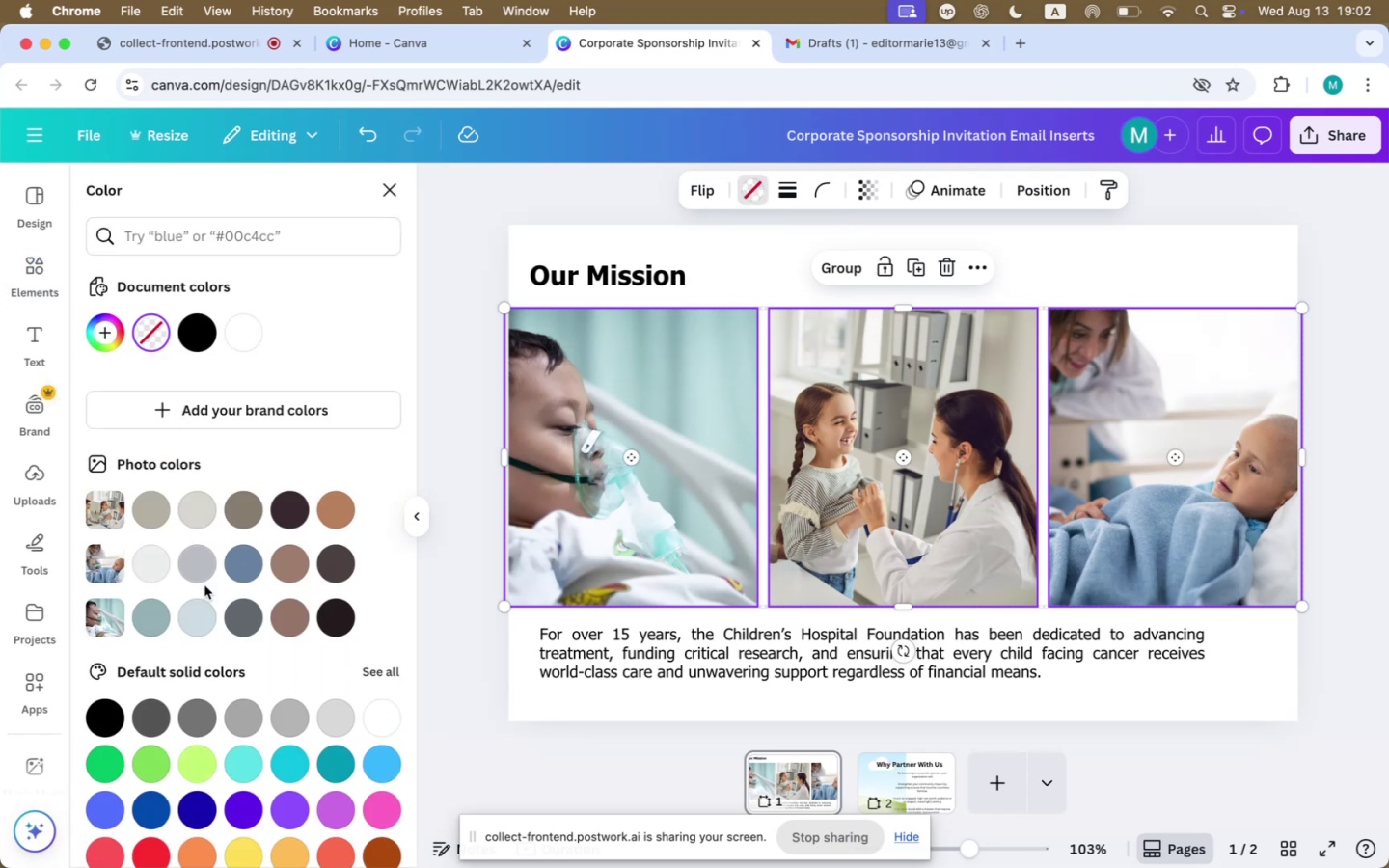 
left_click([201, 567])
 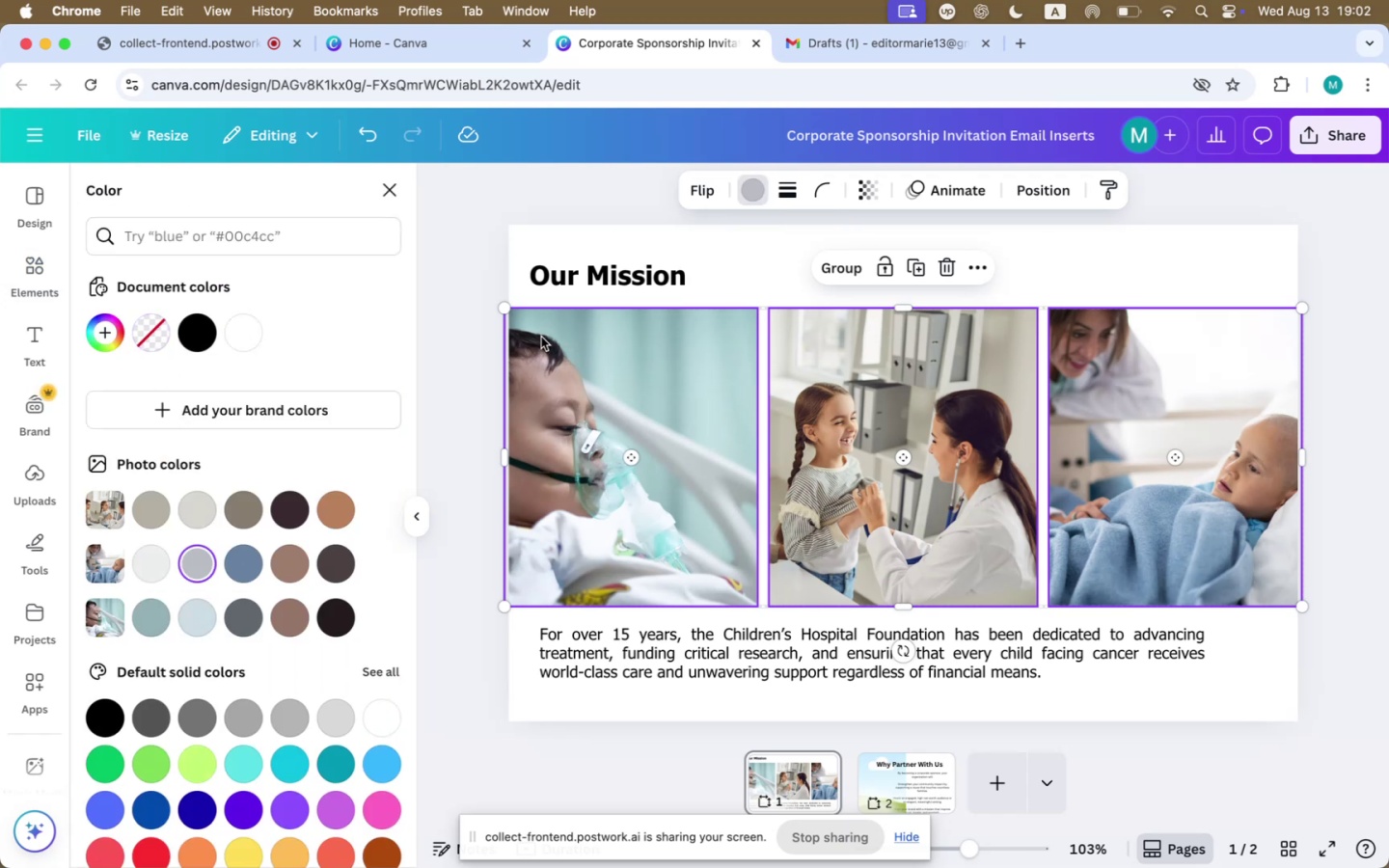 
left_click([460, 237])
 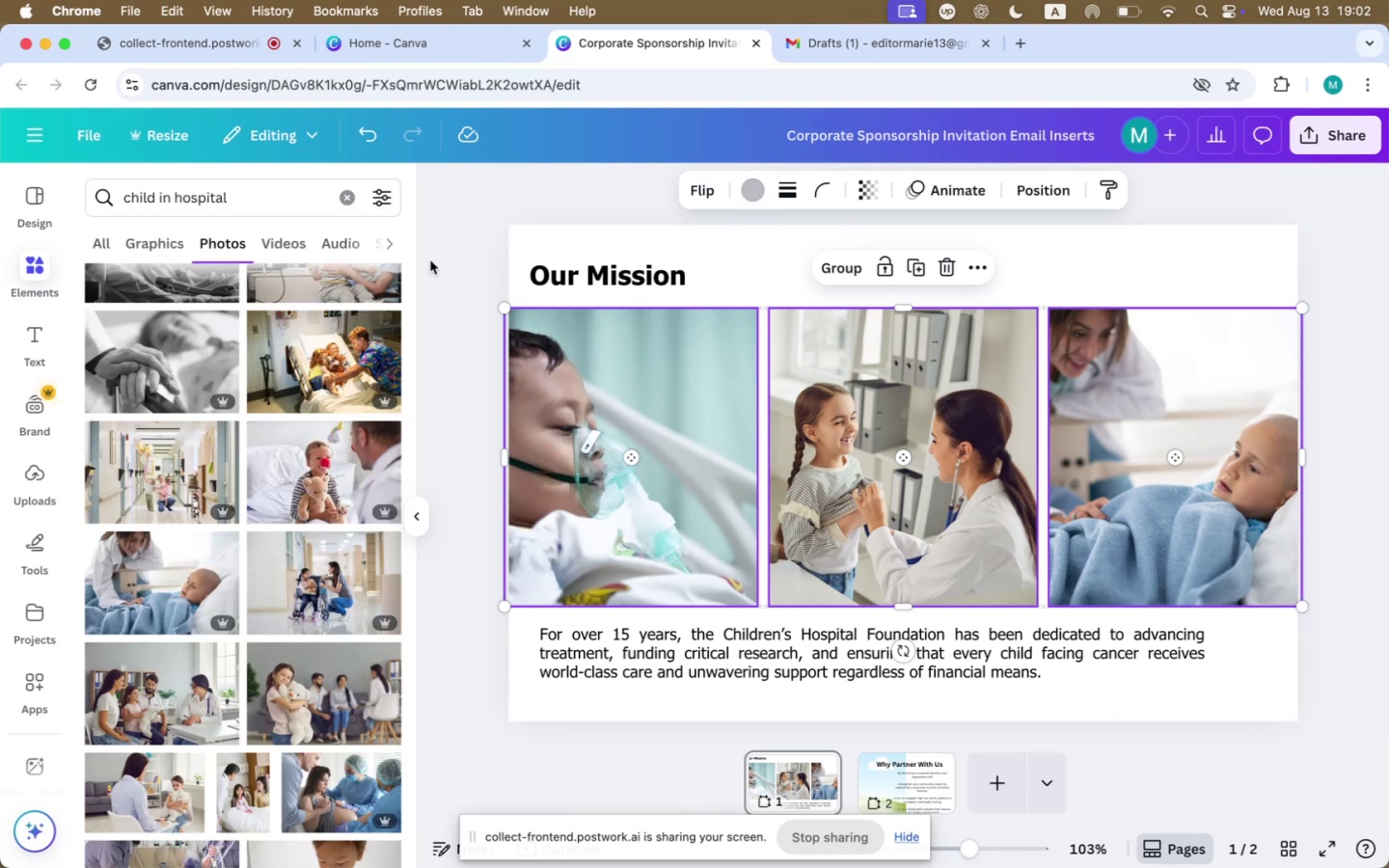 
mouse_move([101, 249])
 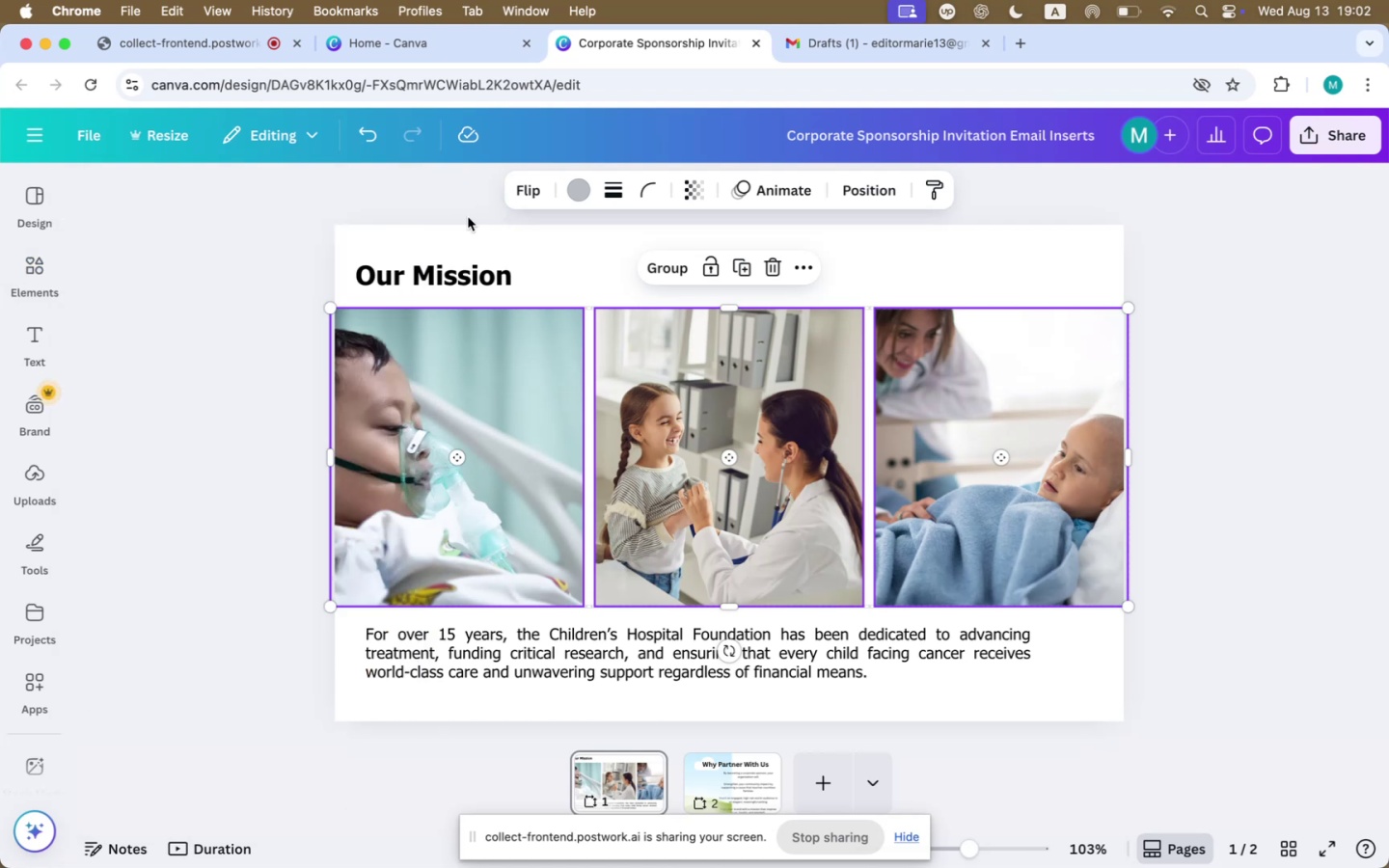 
left_click([540, 225])
 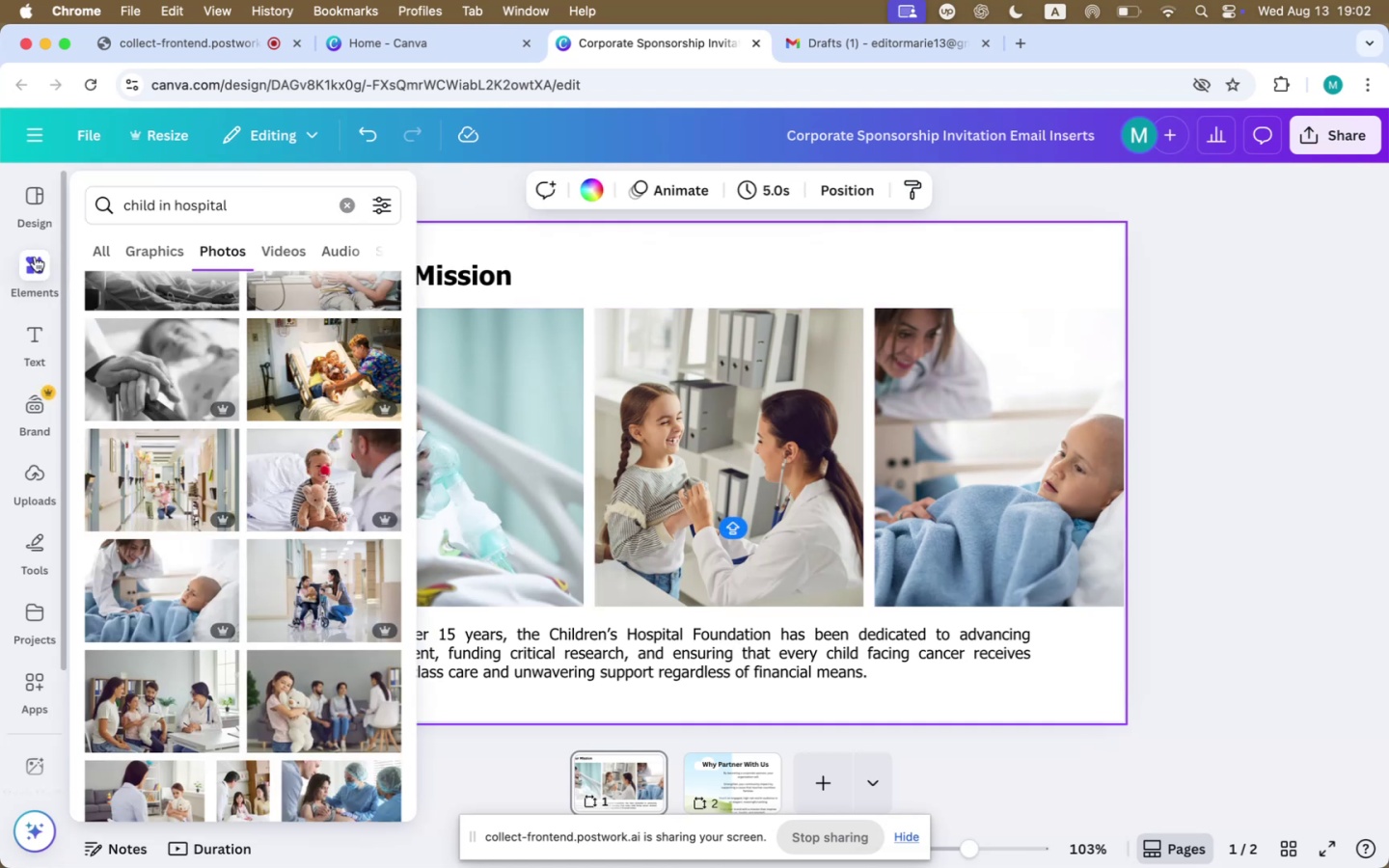 
left_click([35, 257])
 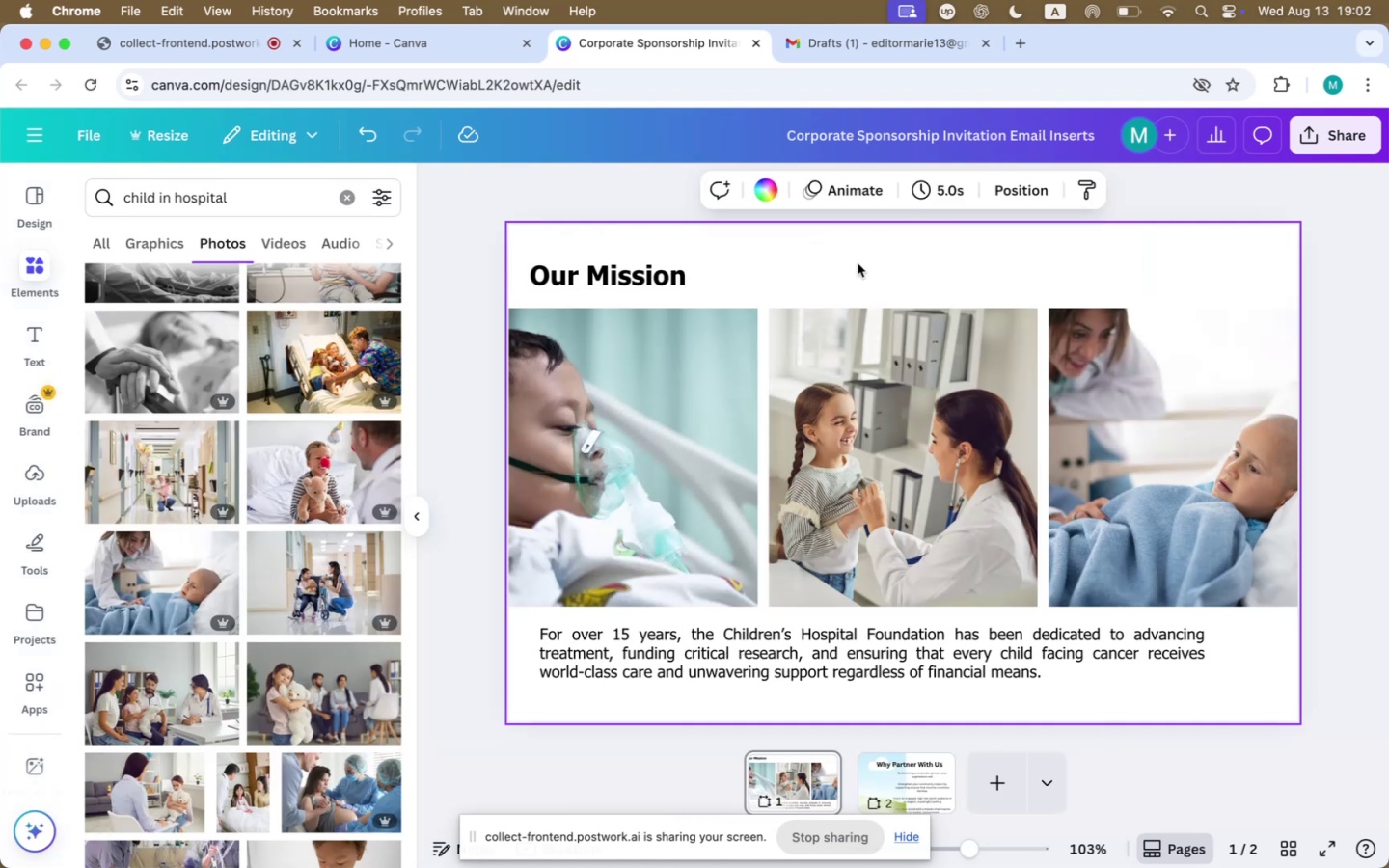 
left_click([915, 262])
 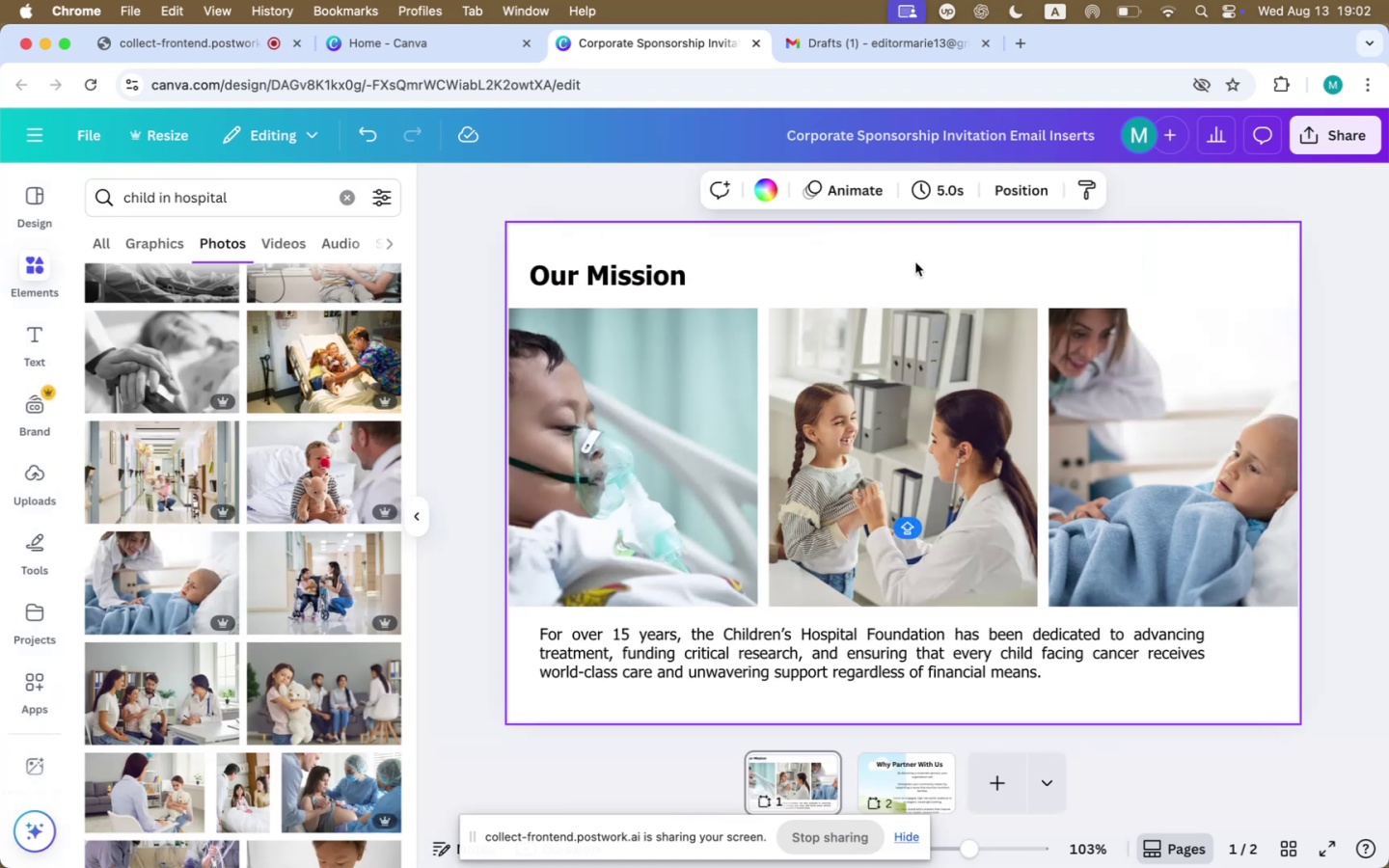 
key(R)
 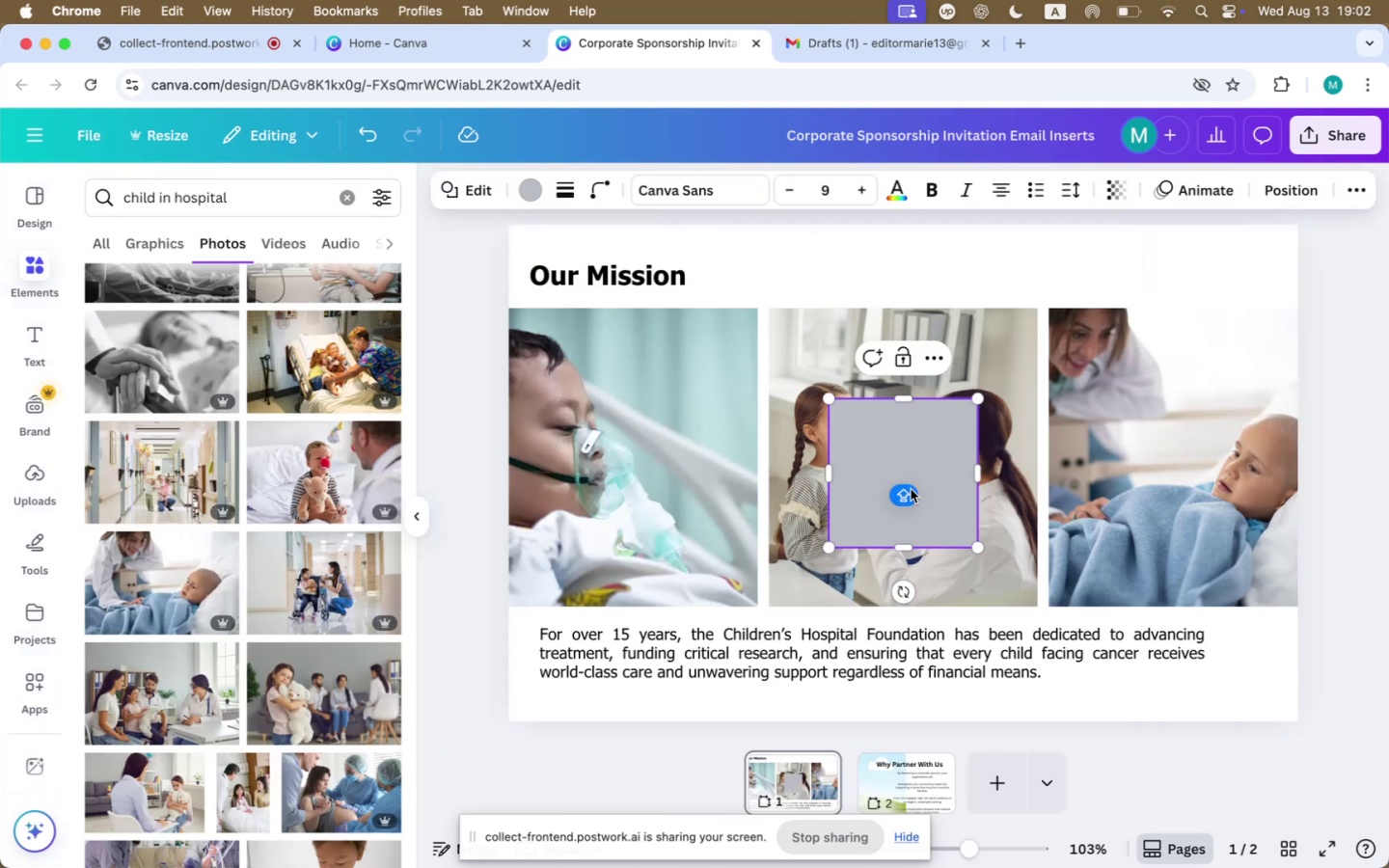 
left_click_drag(start_coordinate=[899, 433], to_coordinate=[680, 345])
 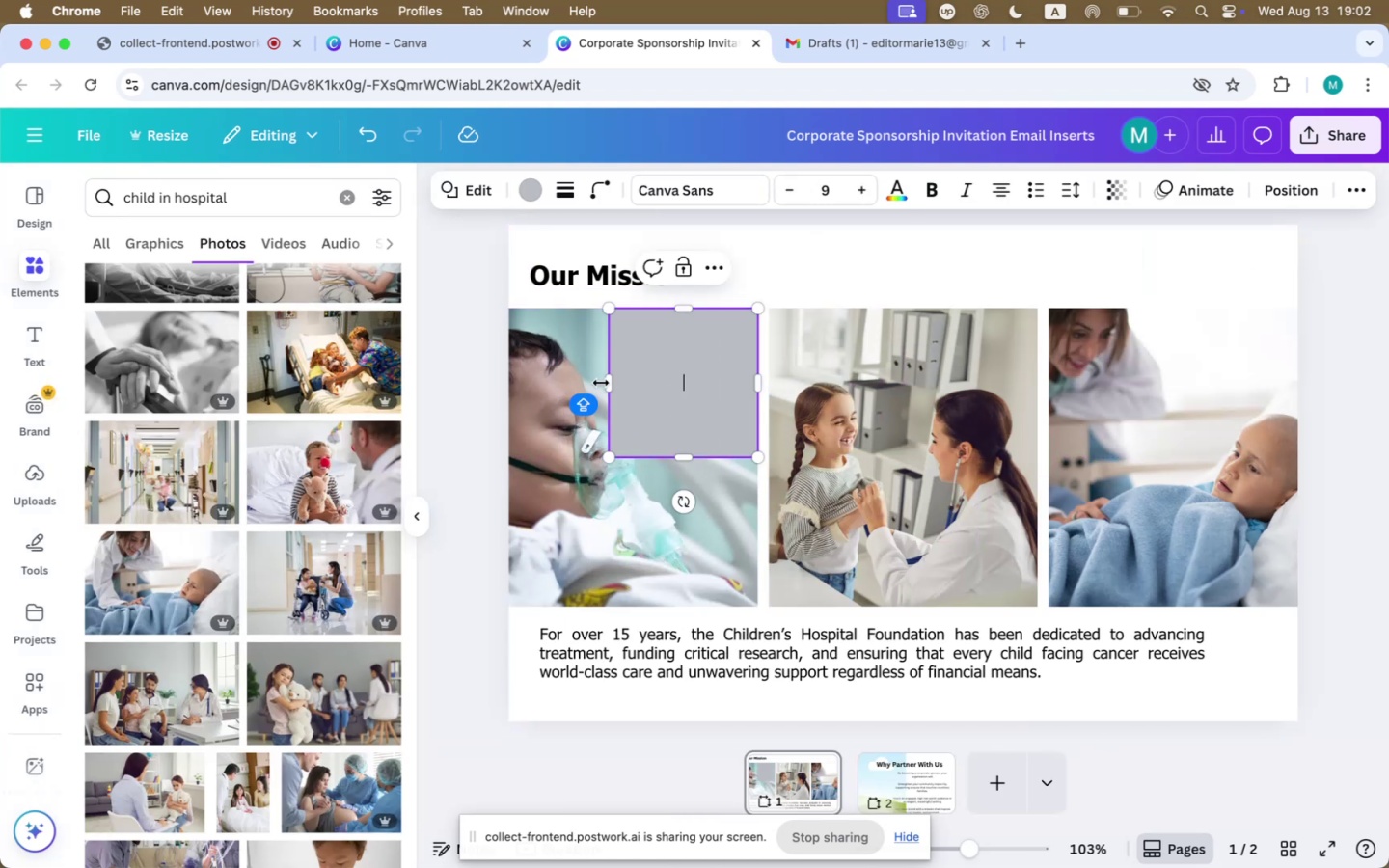 
left_click_drag(start_coordinate=[605, 383], to_coordinate=[503, 385])
 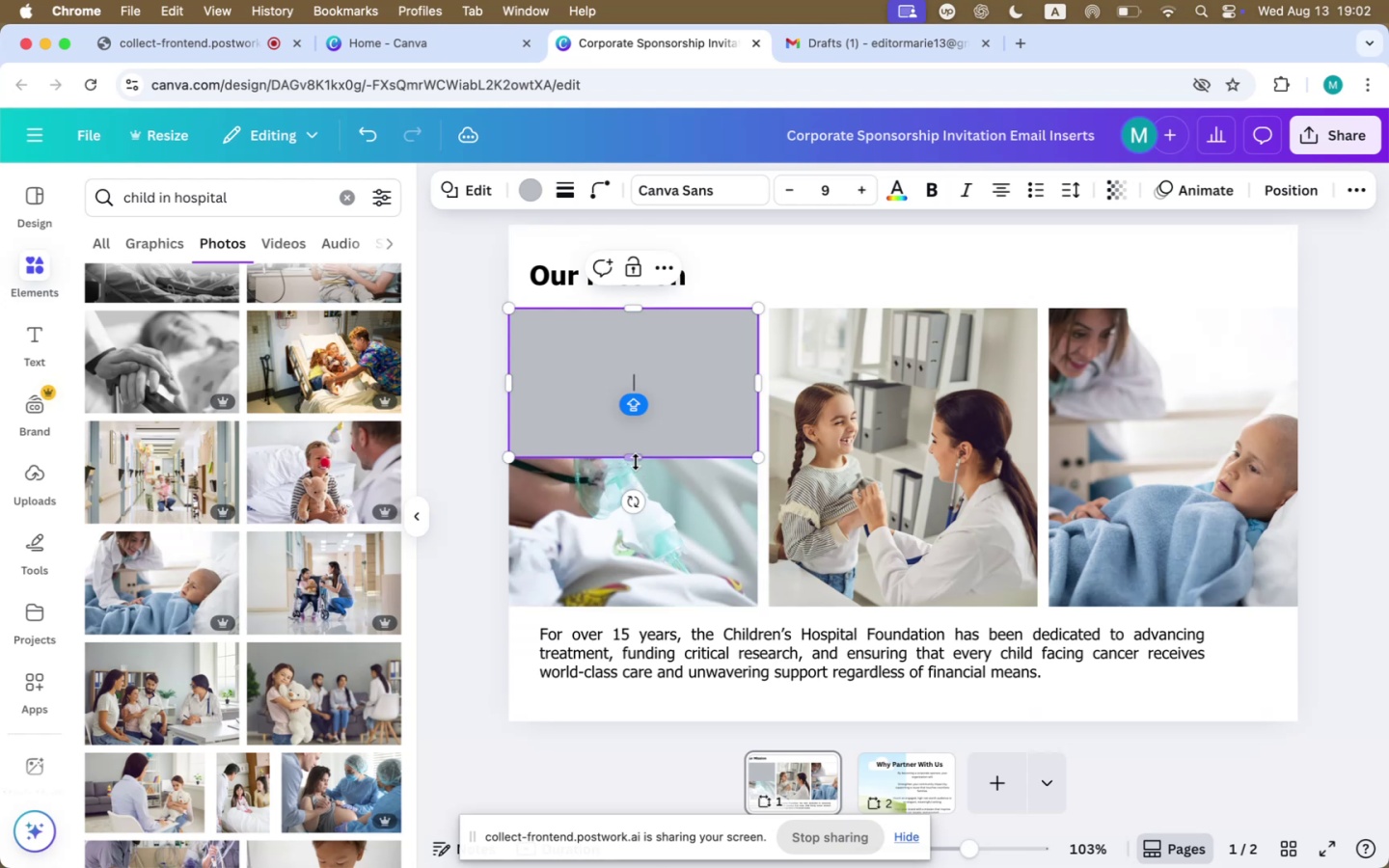 
left_click_drag(start_coordinate=[636, 459], to_coordinate=[640, 609])
 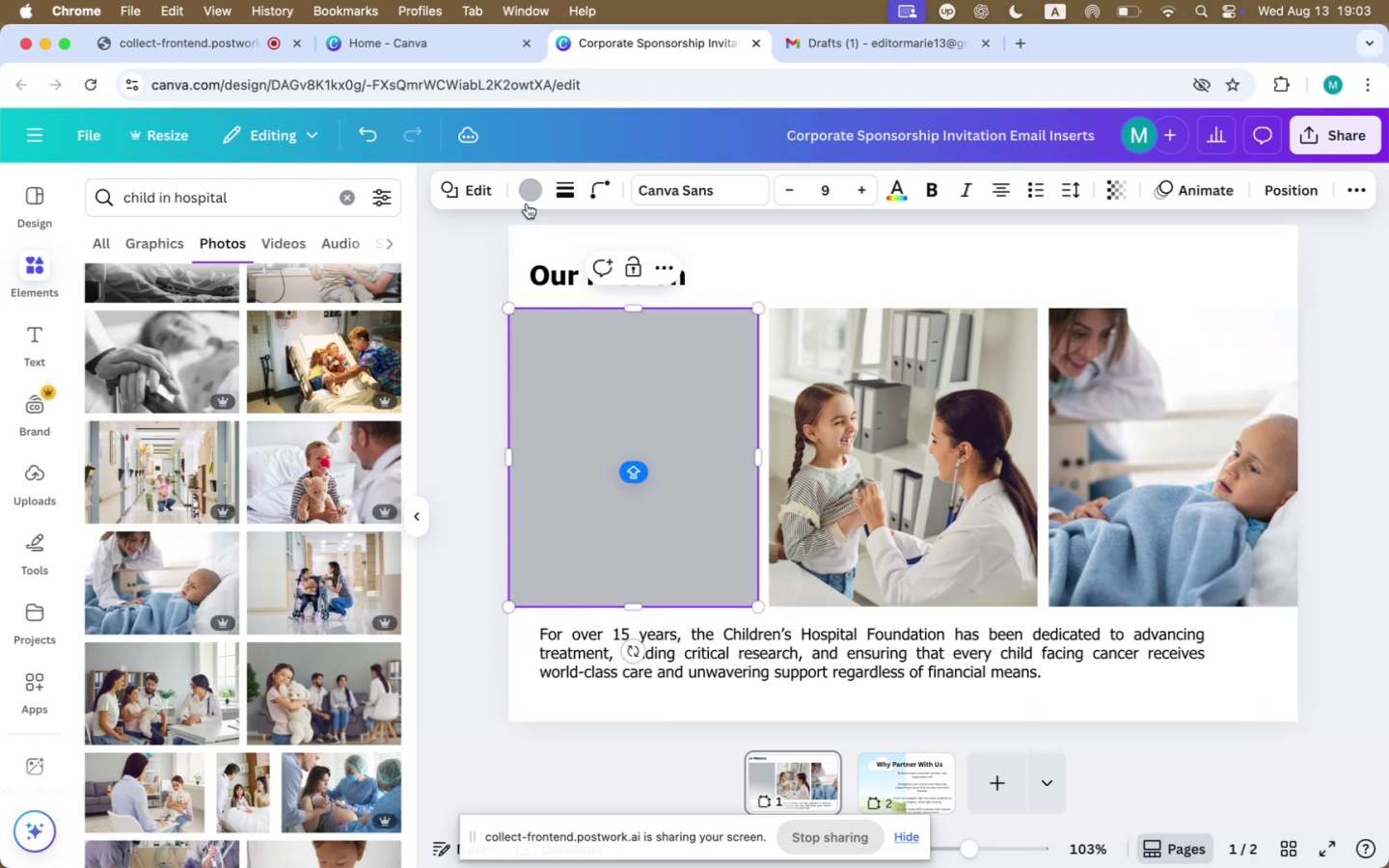 
left_click([530, 190])
 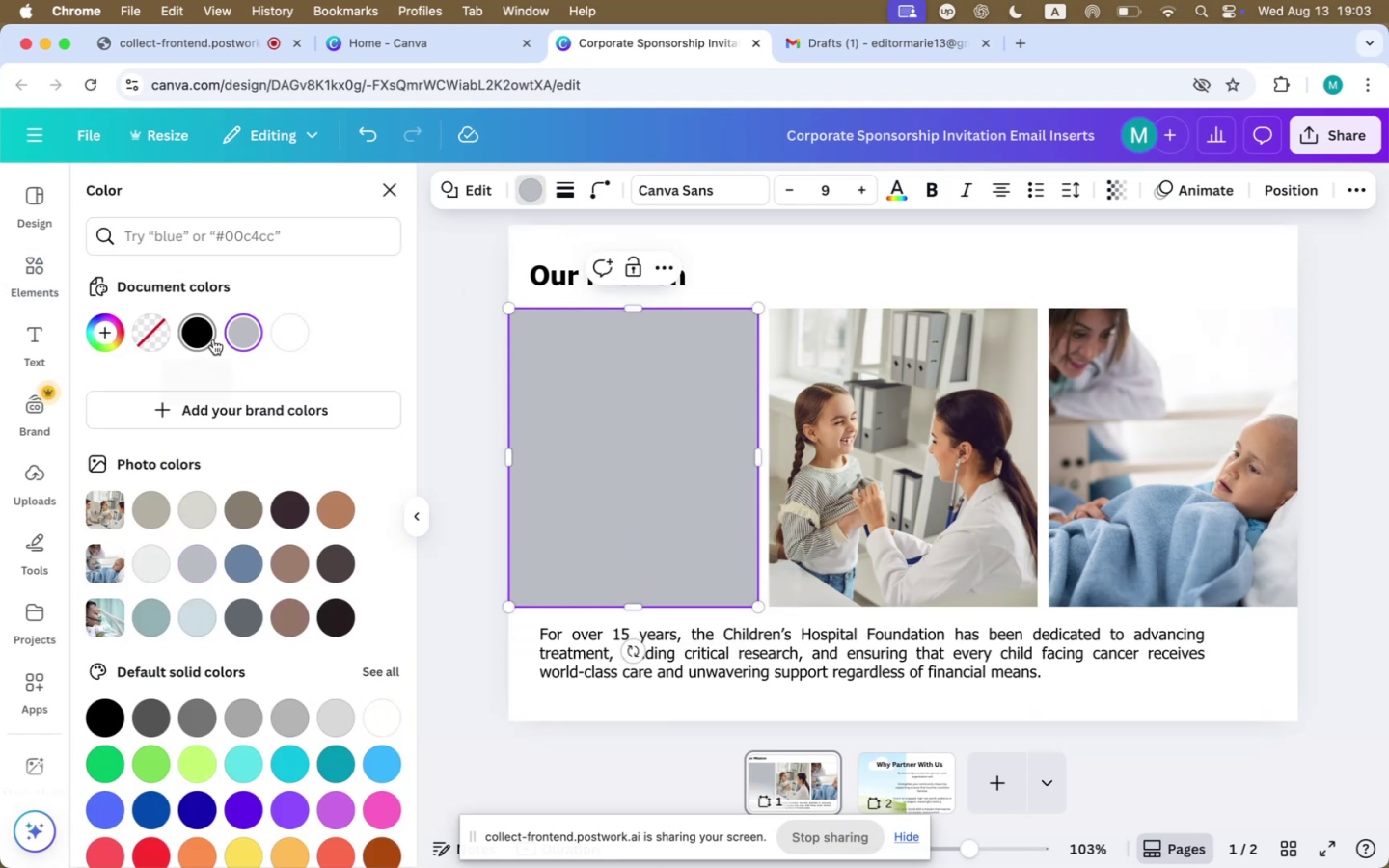 
left_click([213, 339])
 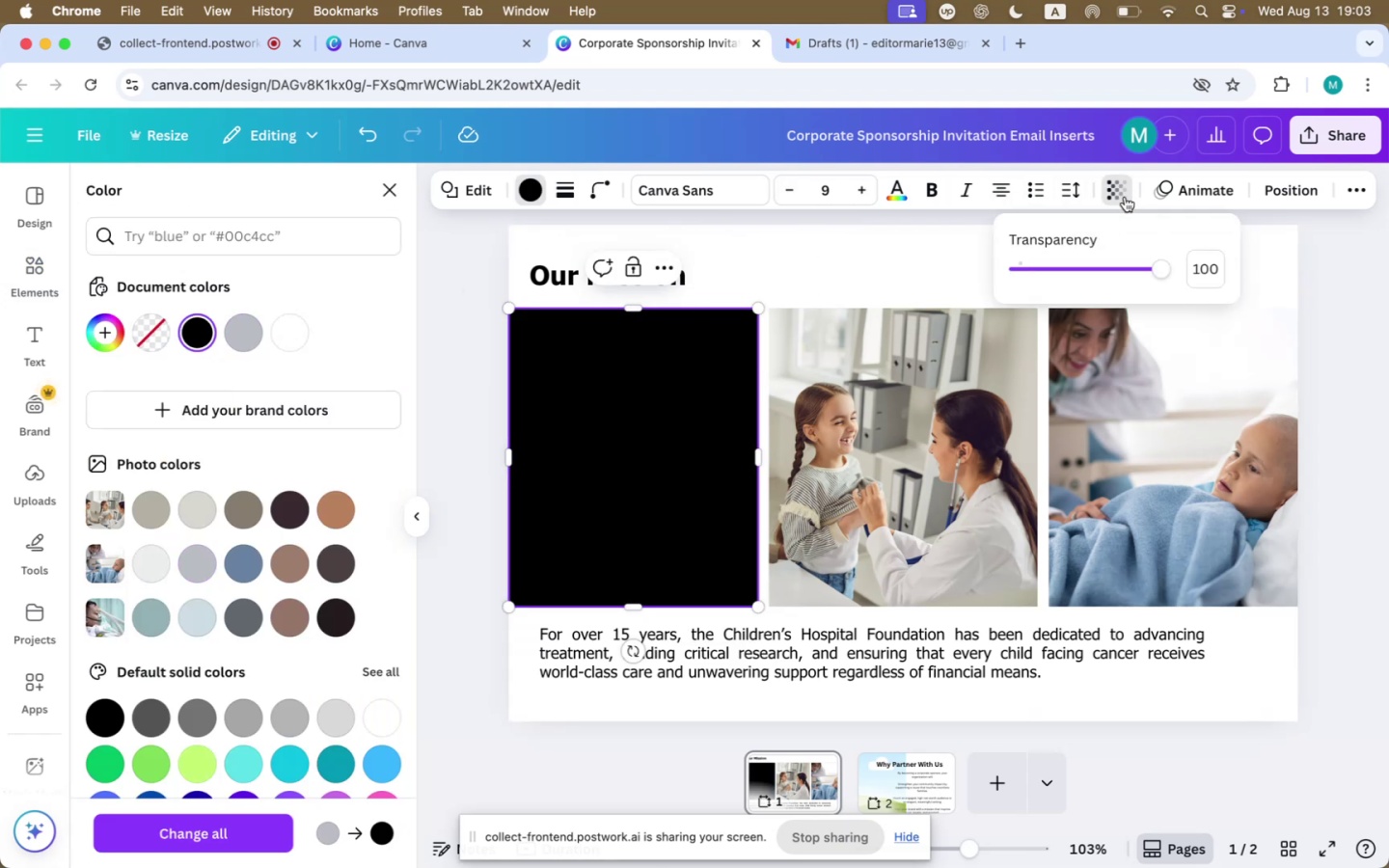 
left_click_drag(start_coordinate=[1149, 270], to_coordinate=[1058, 261])
 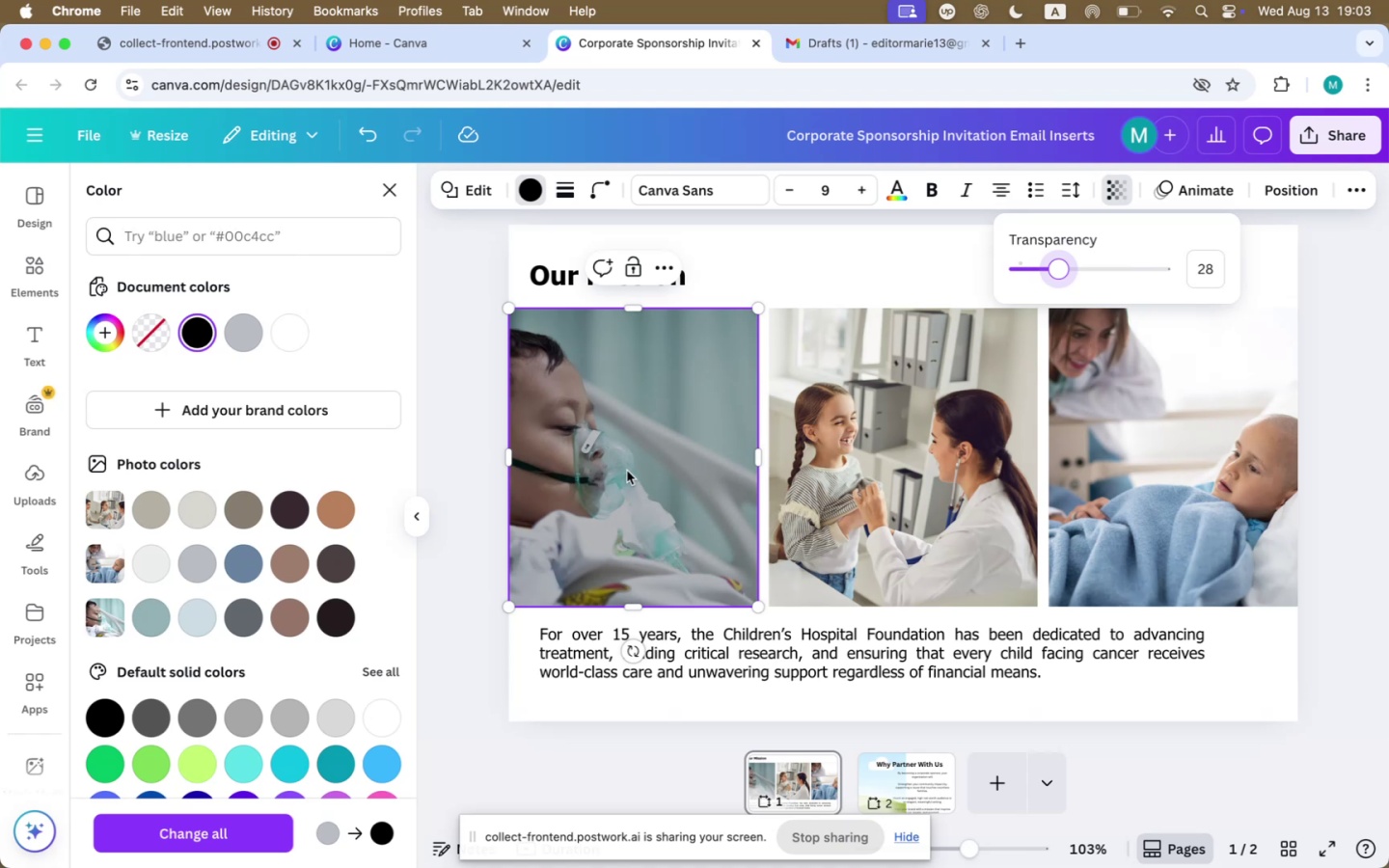 
hold_key(key=OptionLeft, duration=2.23)
left_click_drag(start_coordinate=[613, 467], to_coordinate=[872, 468])
 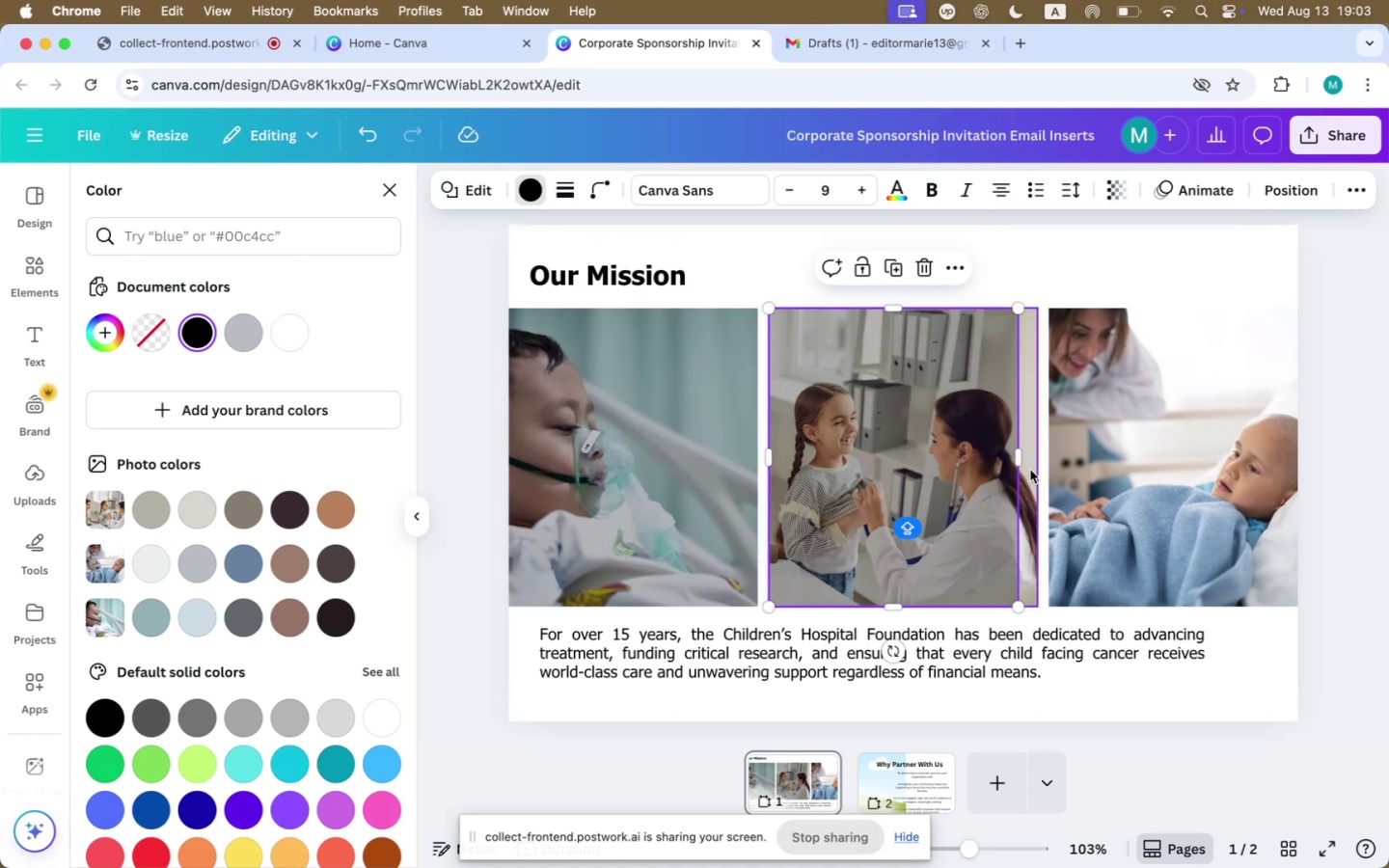 
left_click_drag(start_coordinate=[1020, 459], to_coordinate=[1038, 453])
 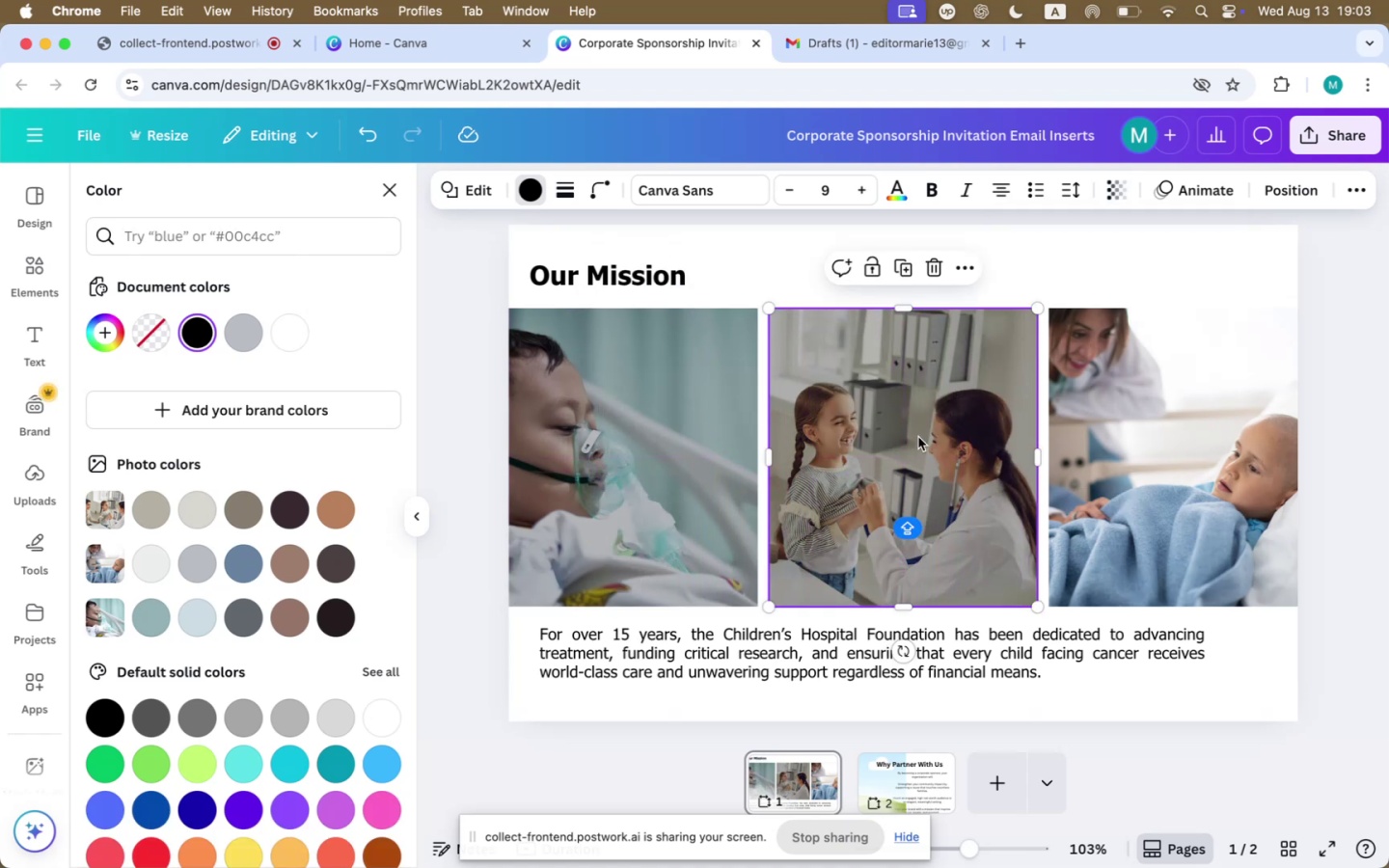 
hold_key(key=OptionLeft, duration=1.74)
left_click_drag(start_coordinate=[899, 433], to_coordinate=[1185, 429])
 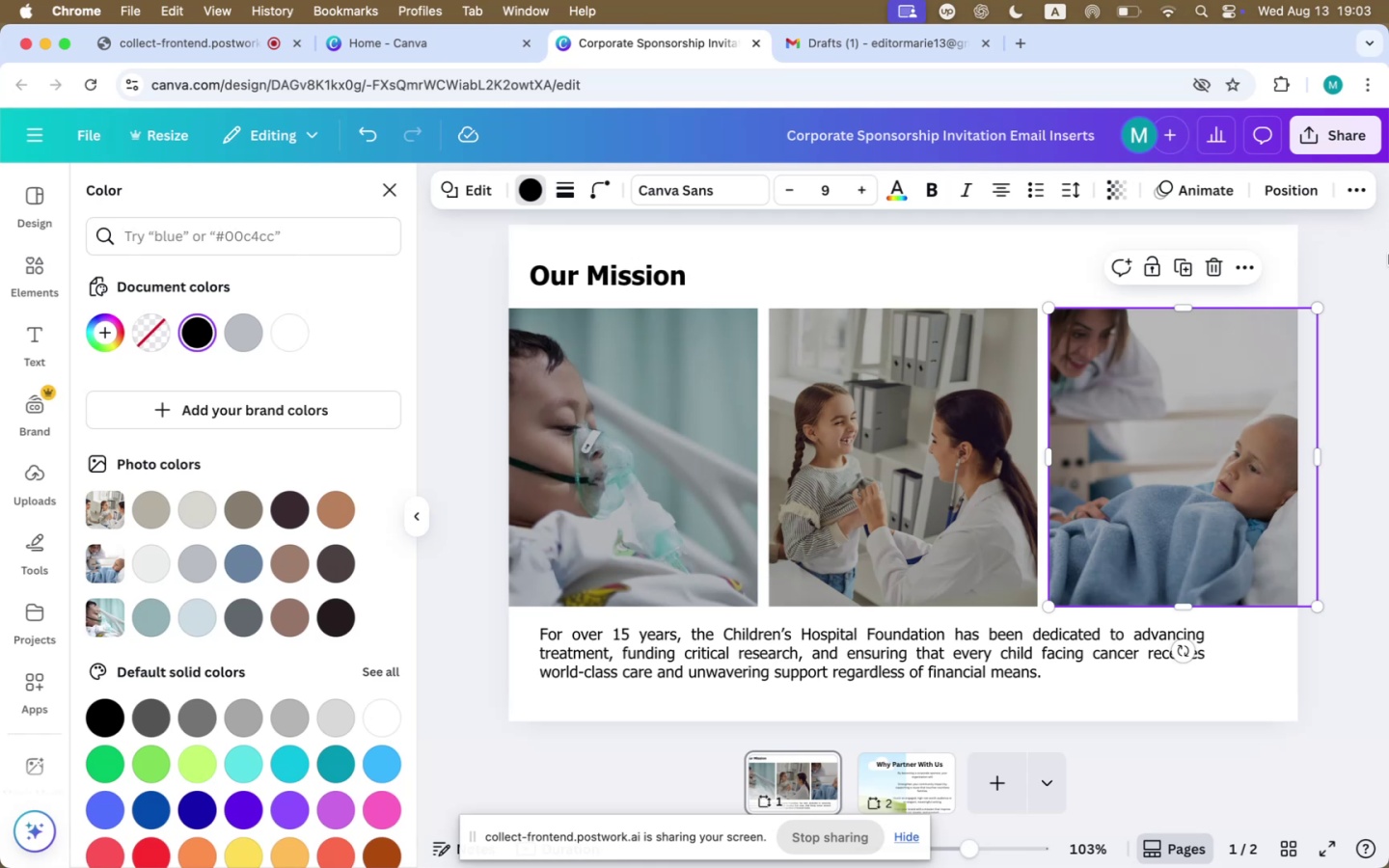 
left_click([1388, 254])
 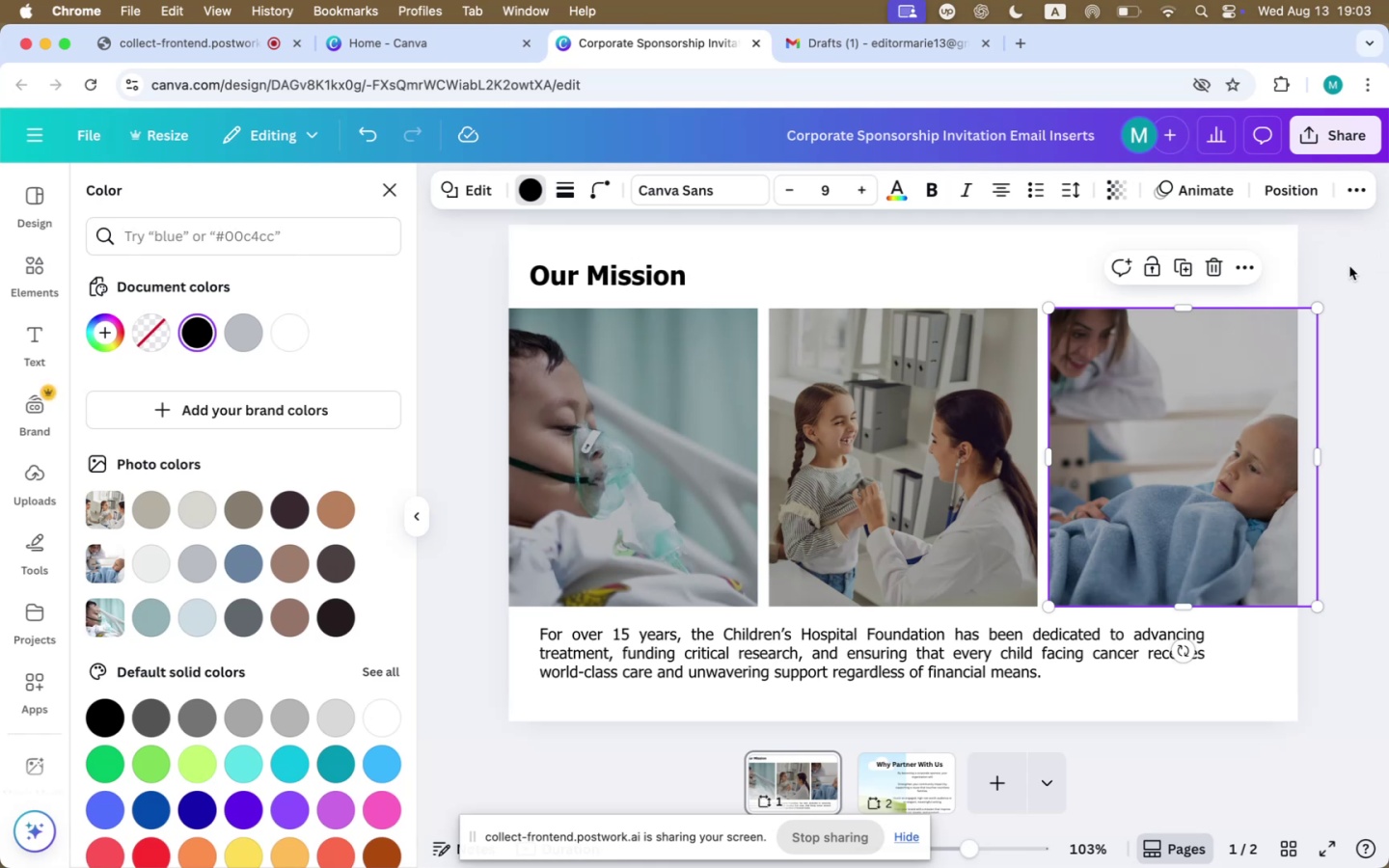 
left_click([1349, 266])
 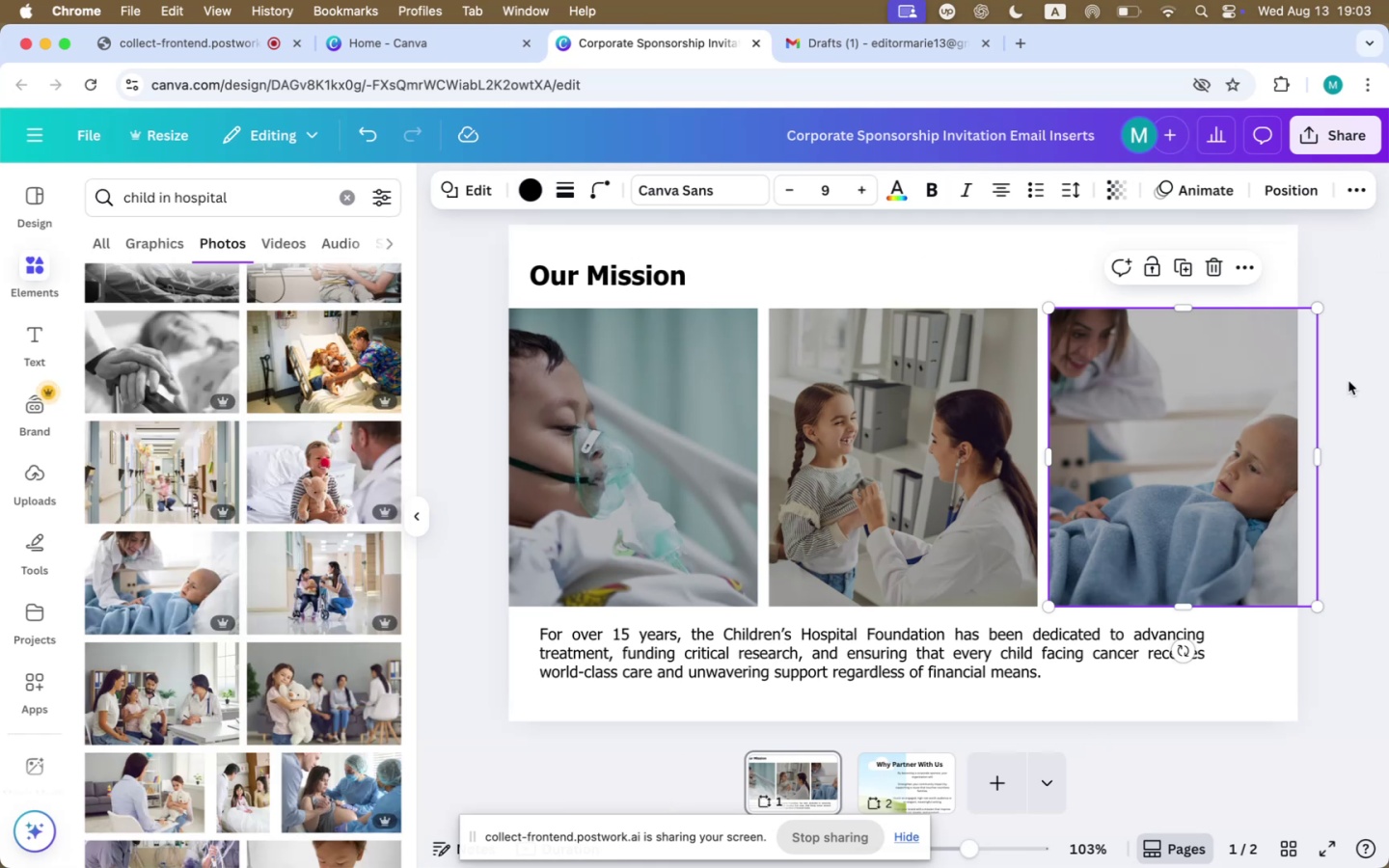 
left_click([1342, 399])
 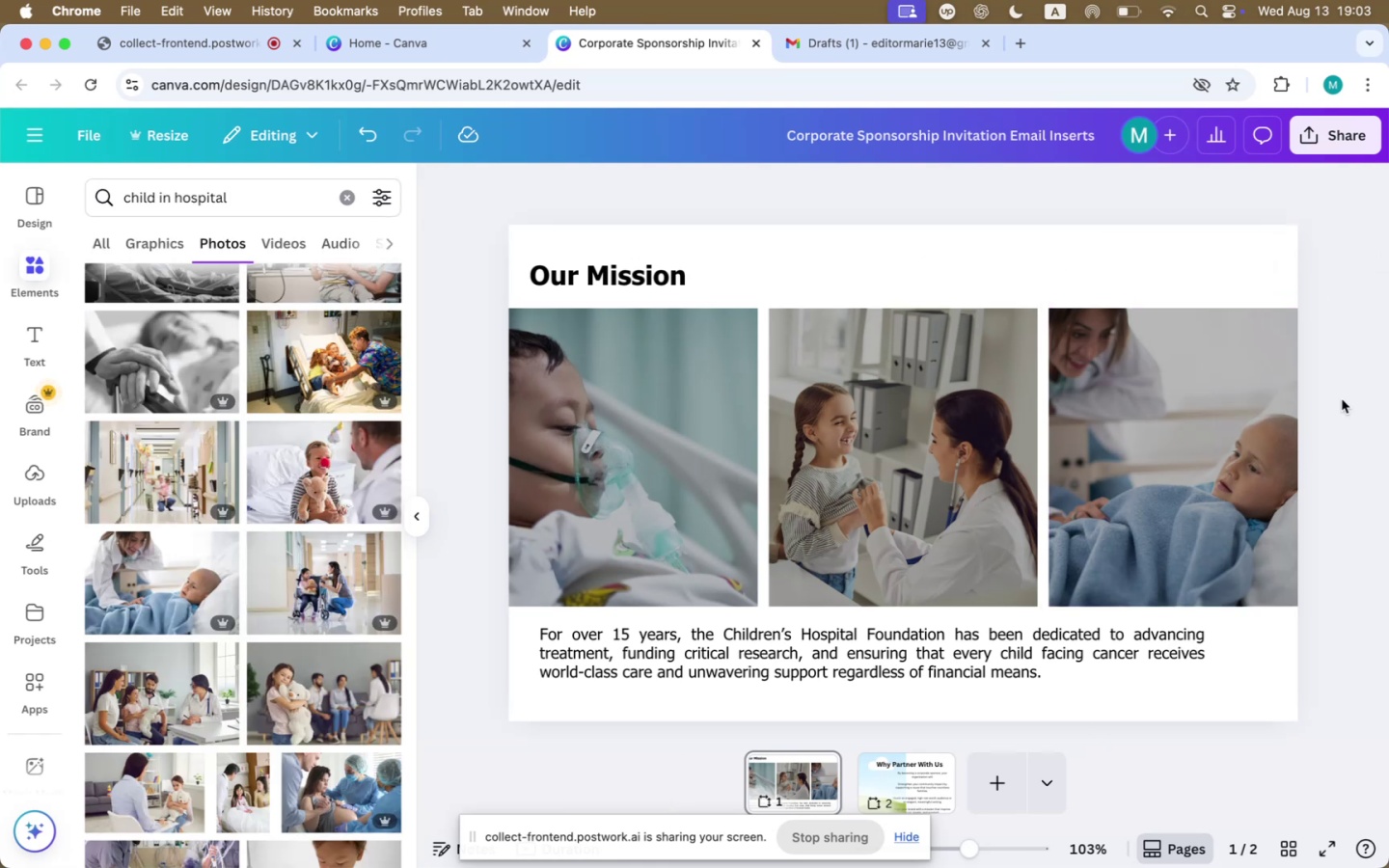 
scroll: coordinate [1338, 402], scroll_direction: up, amount: 14.0
 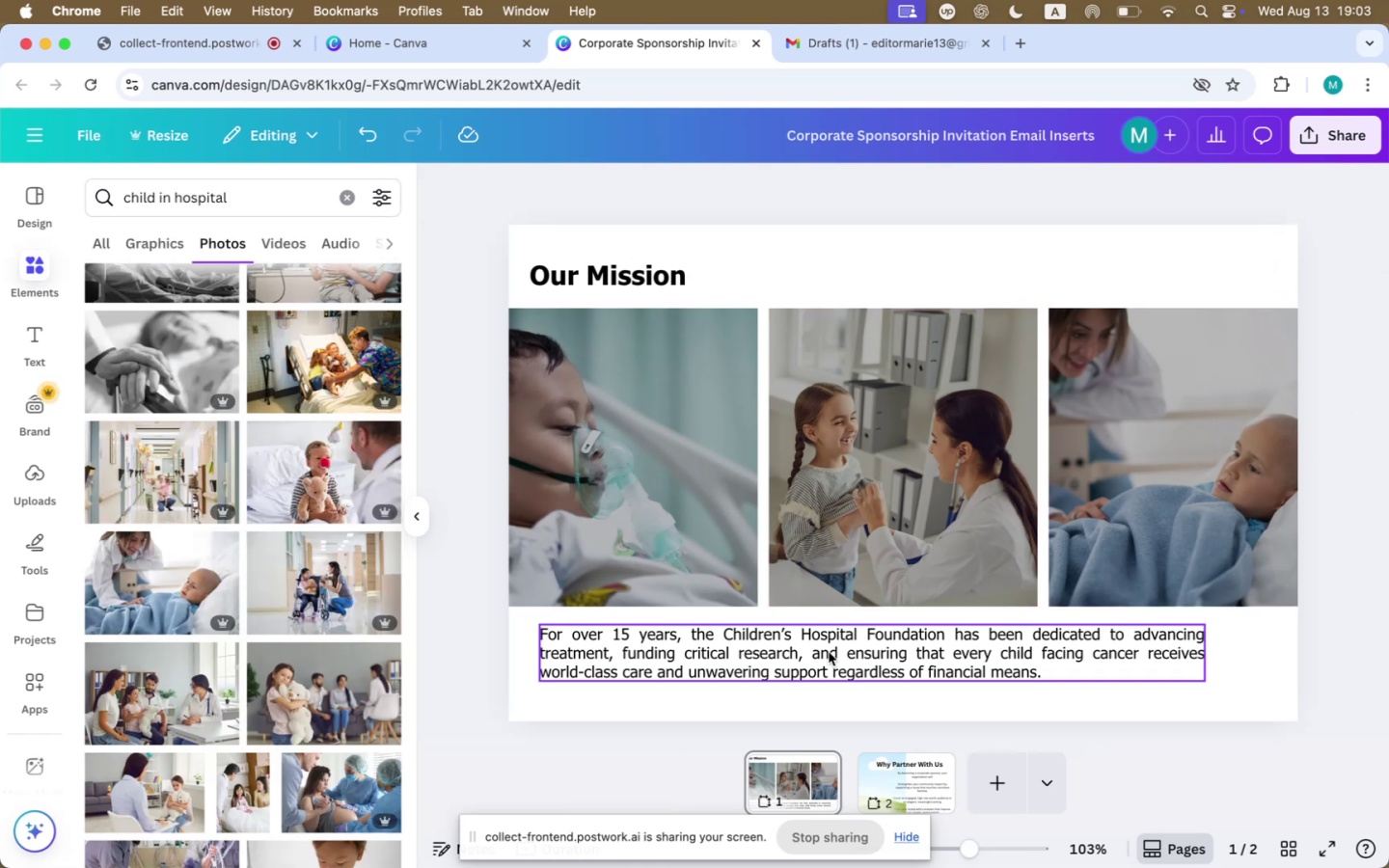 
double_click([829, 652])
 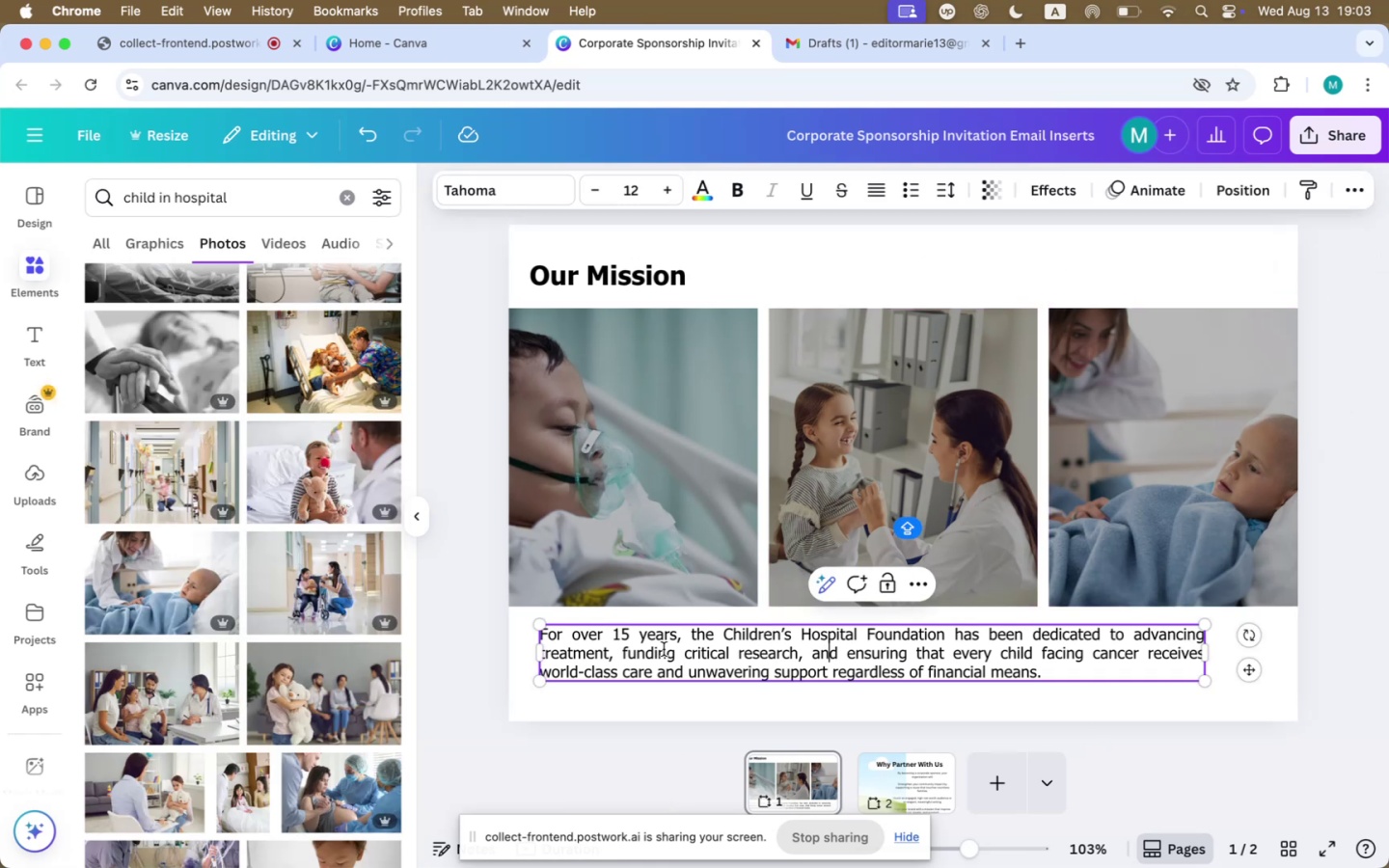 
left_click([664, 649])
 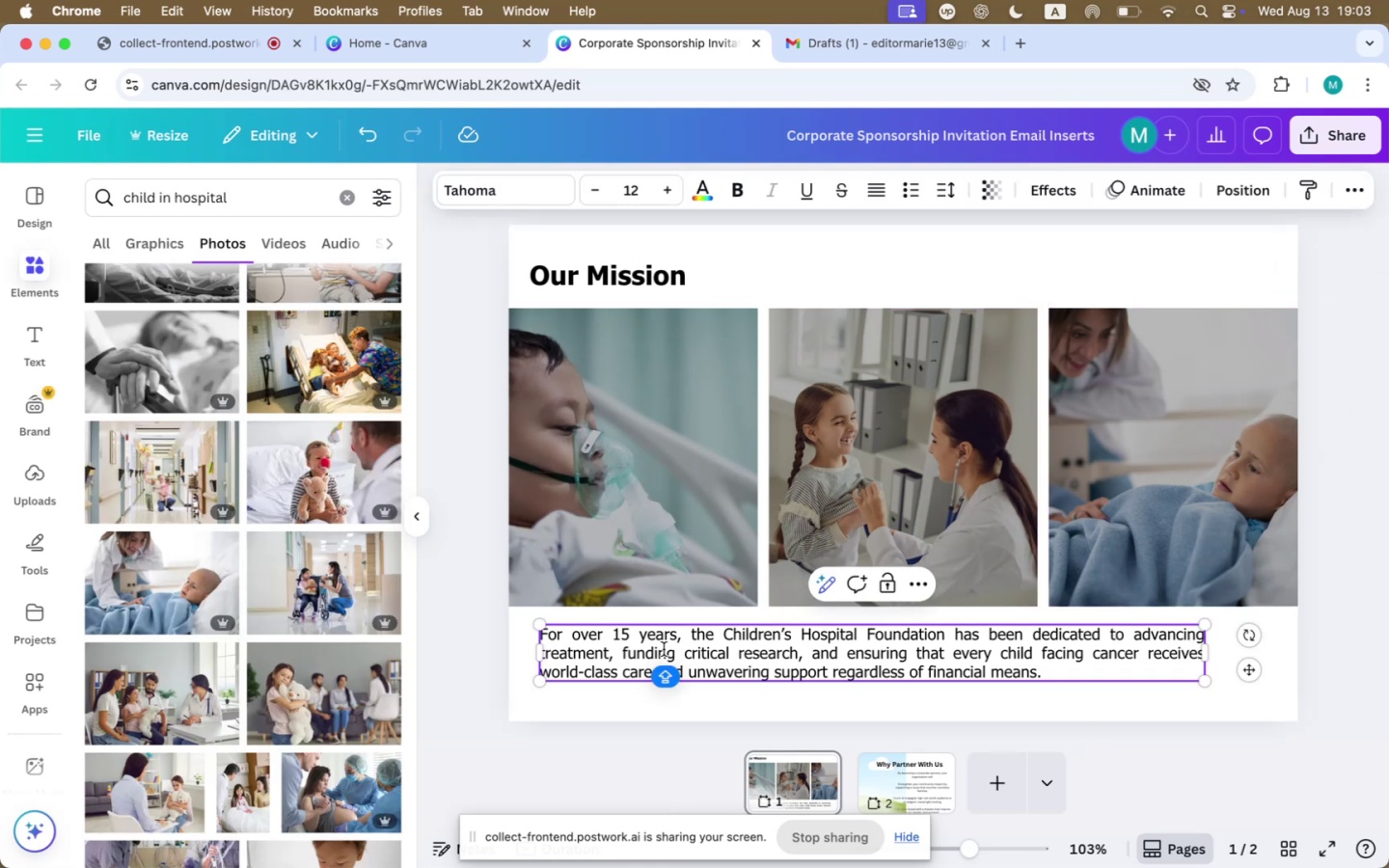 
key(Meta+CommandLeft)
 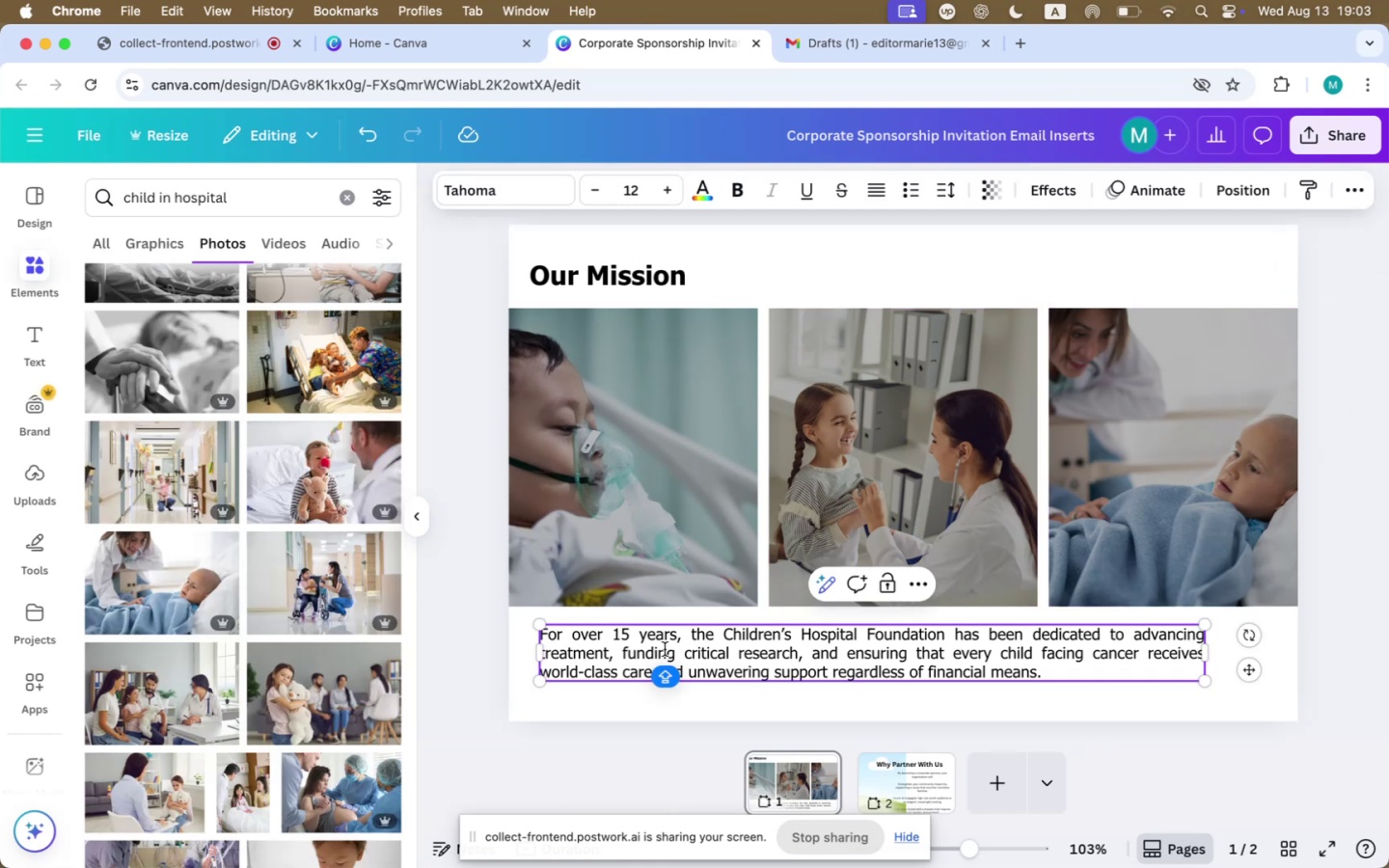 
key(Meta+A)
 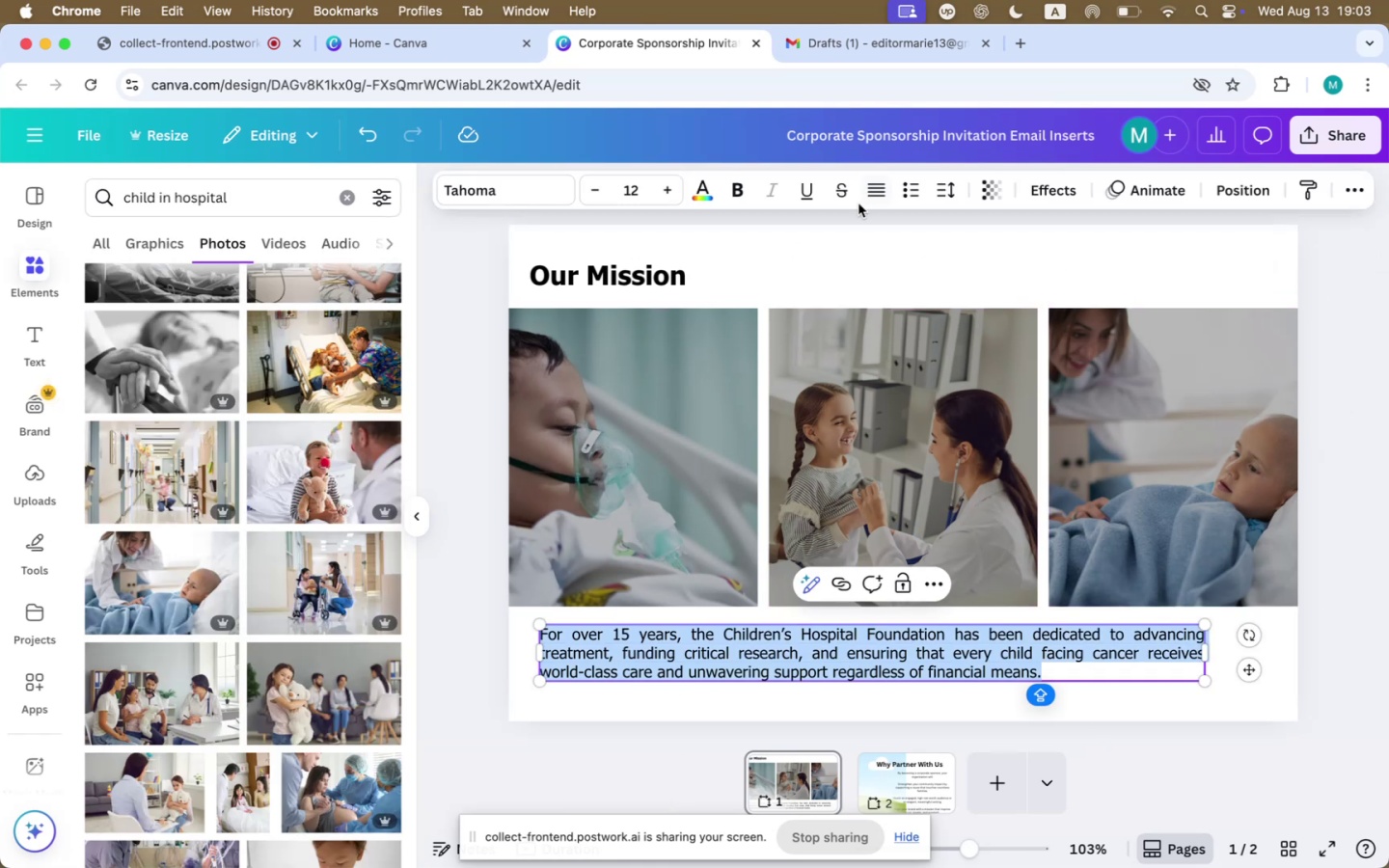 
left_click([874, 198])
 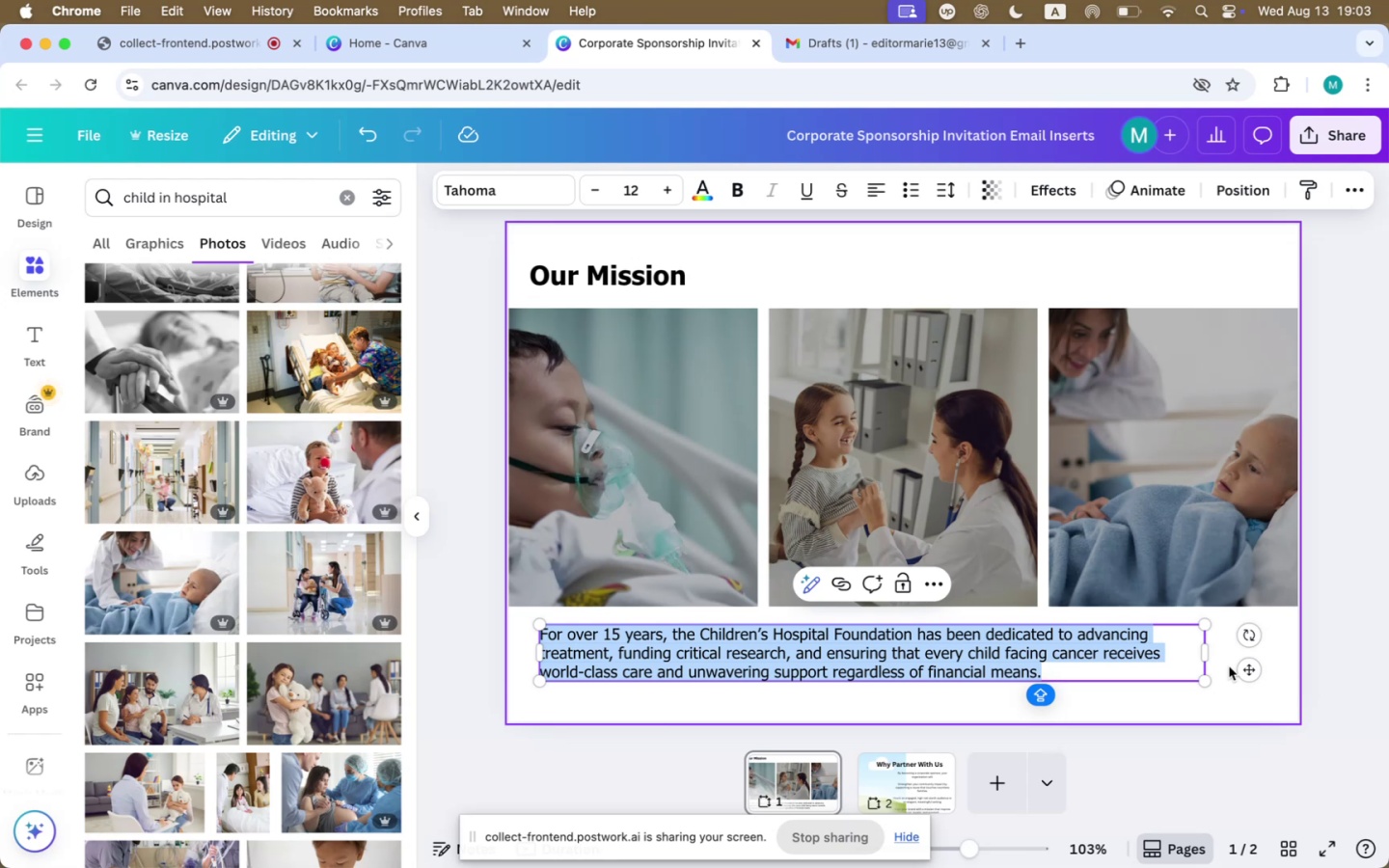 
wait(7.12)
 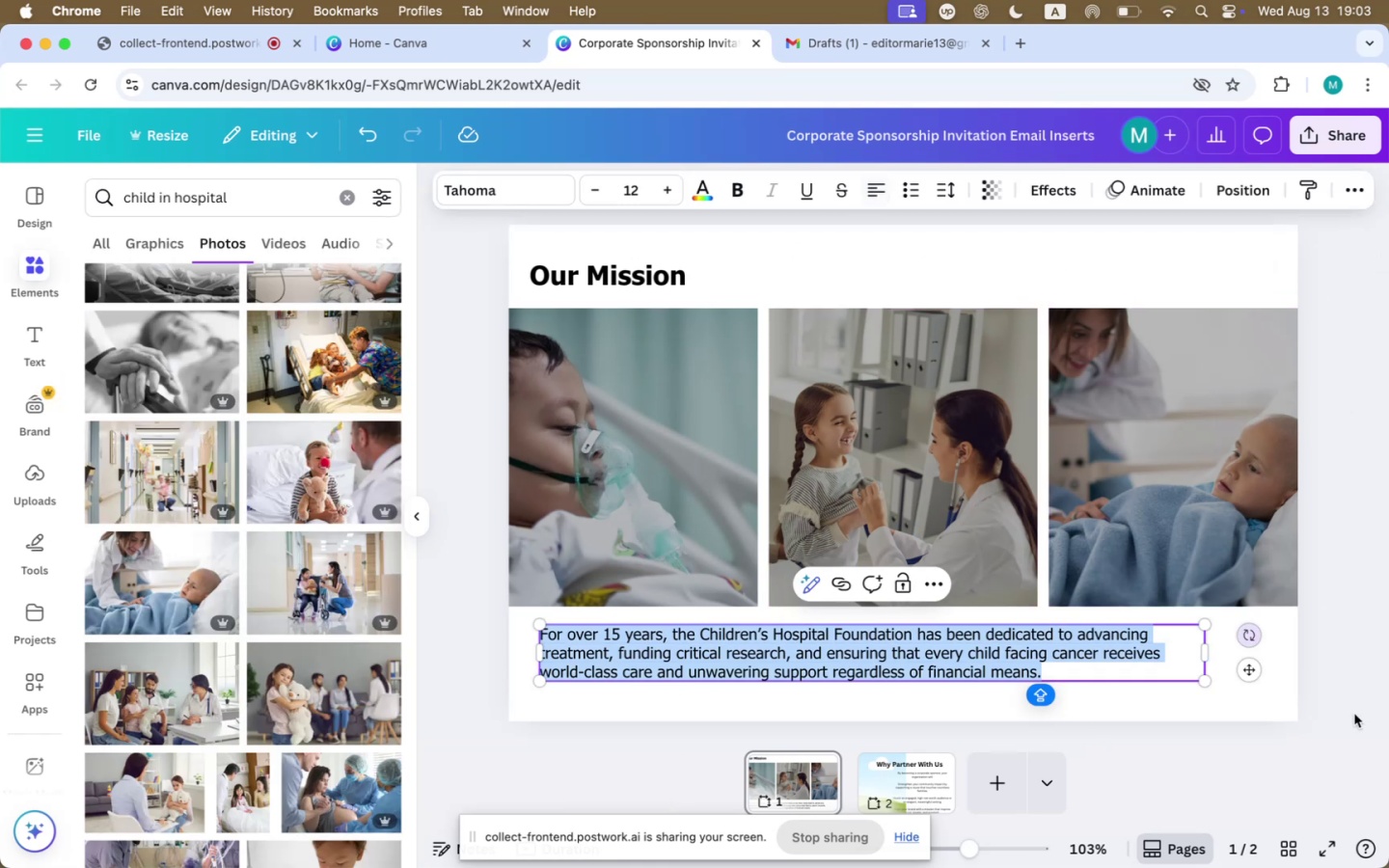 
left_click([1210, 653])
 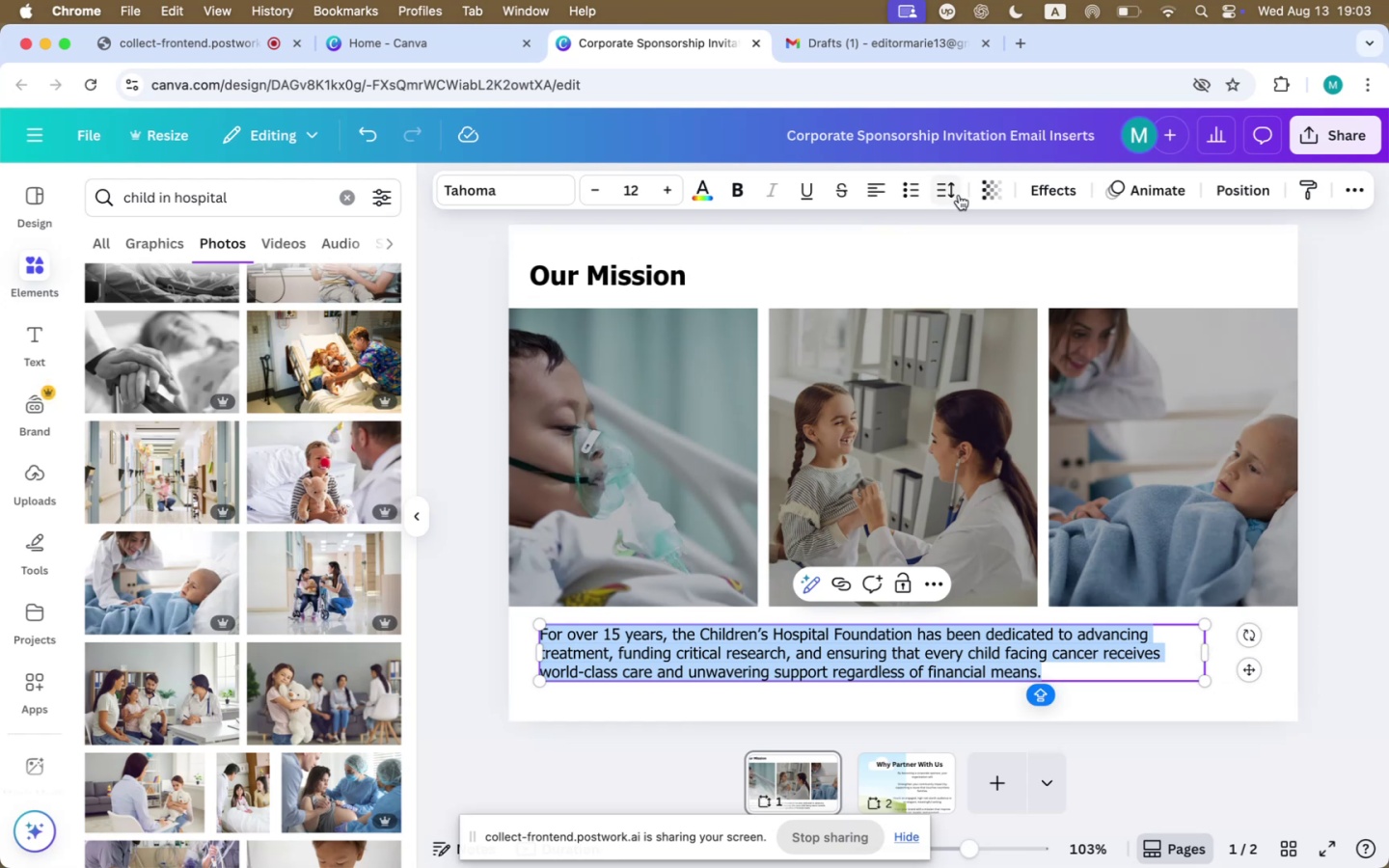 
left_click([959, 195])
 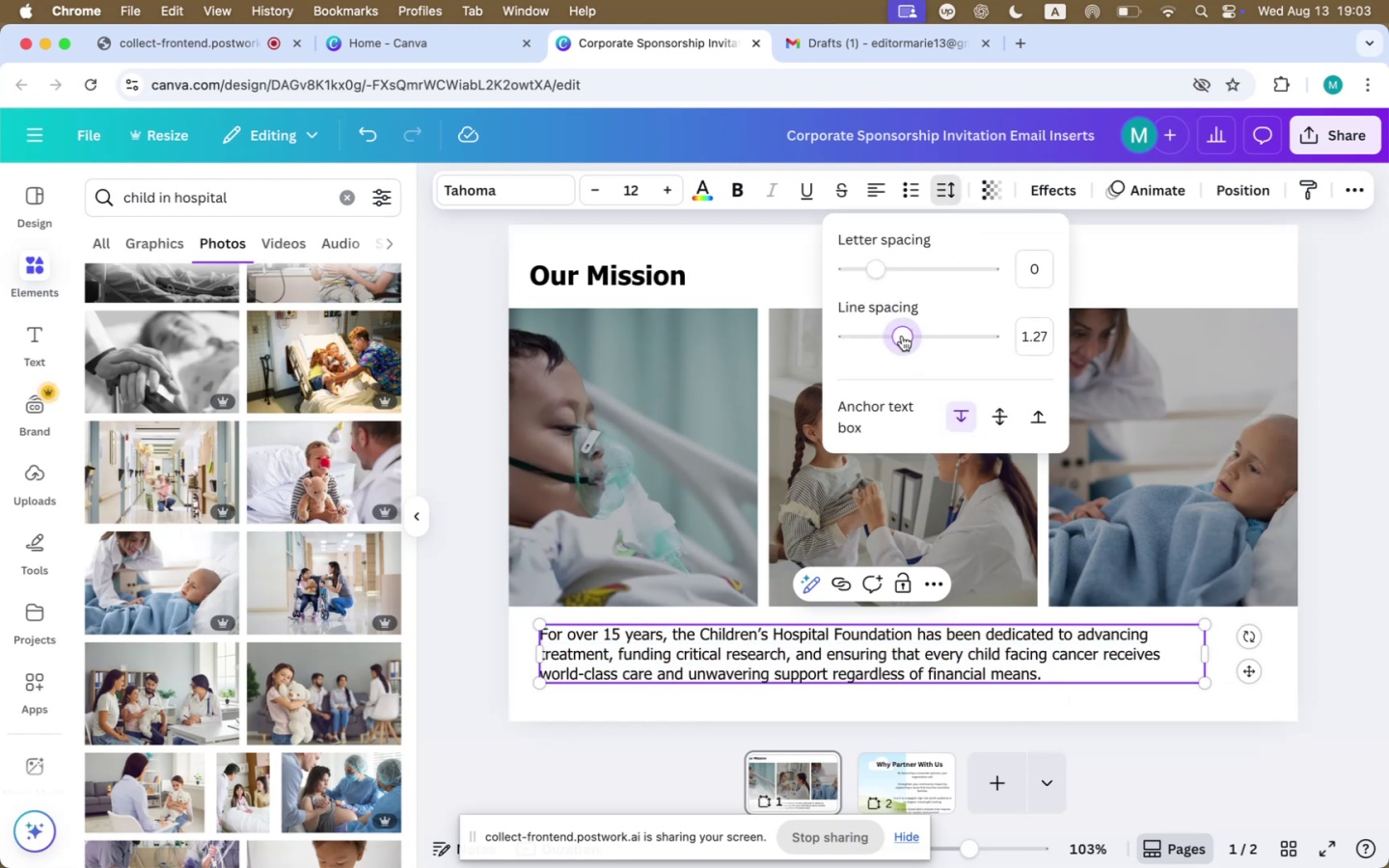 
left_click_drag(start_coordinate=[879, 258], to_coordinate=[870, 258])
 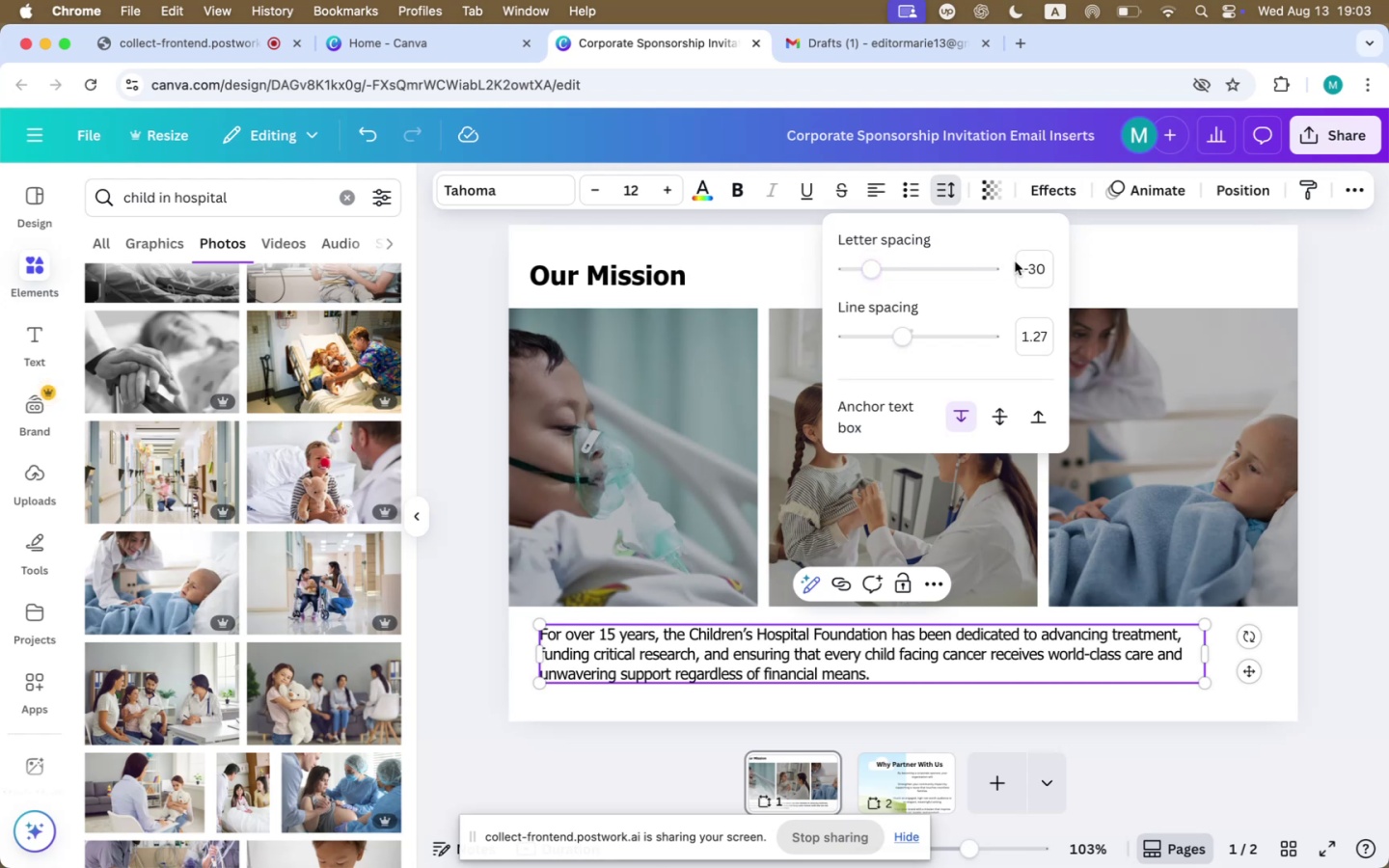 
double_click([1021, 262])
 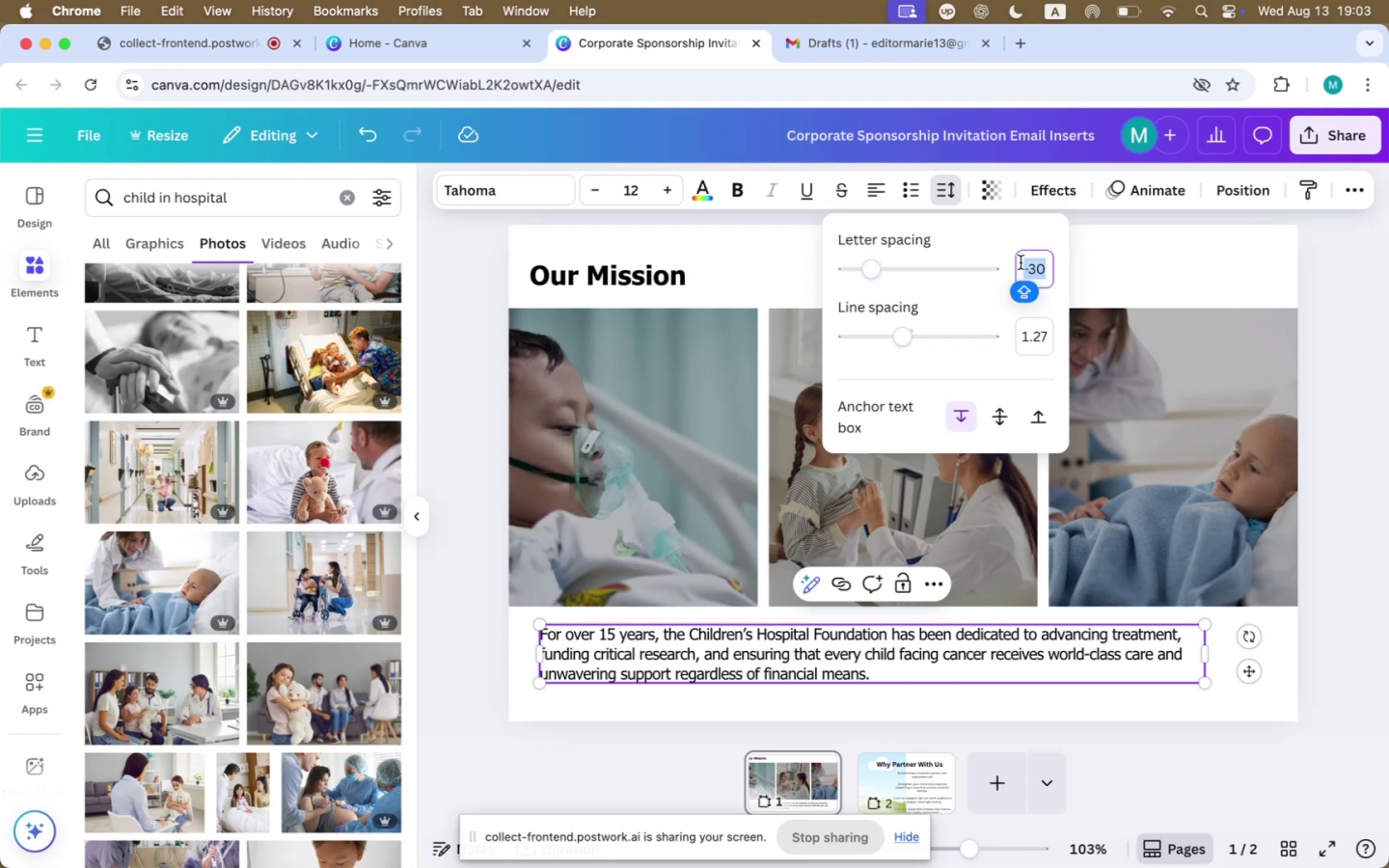 
key(0)
 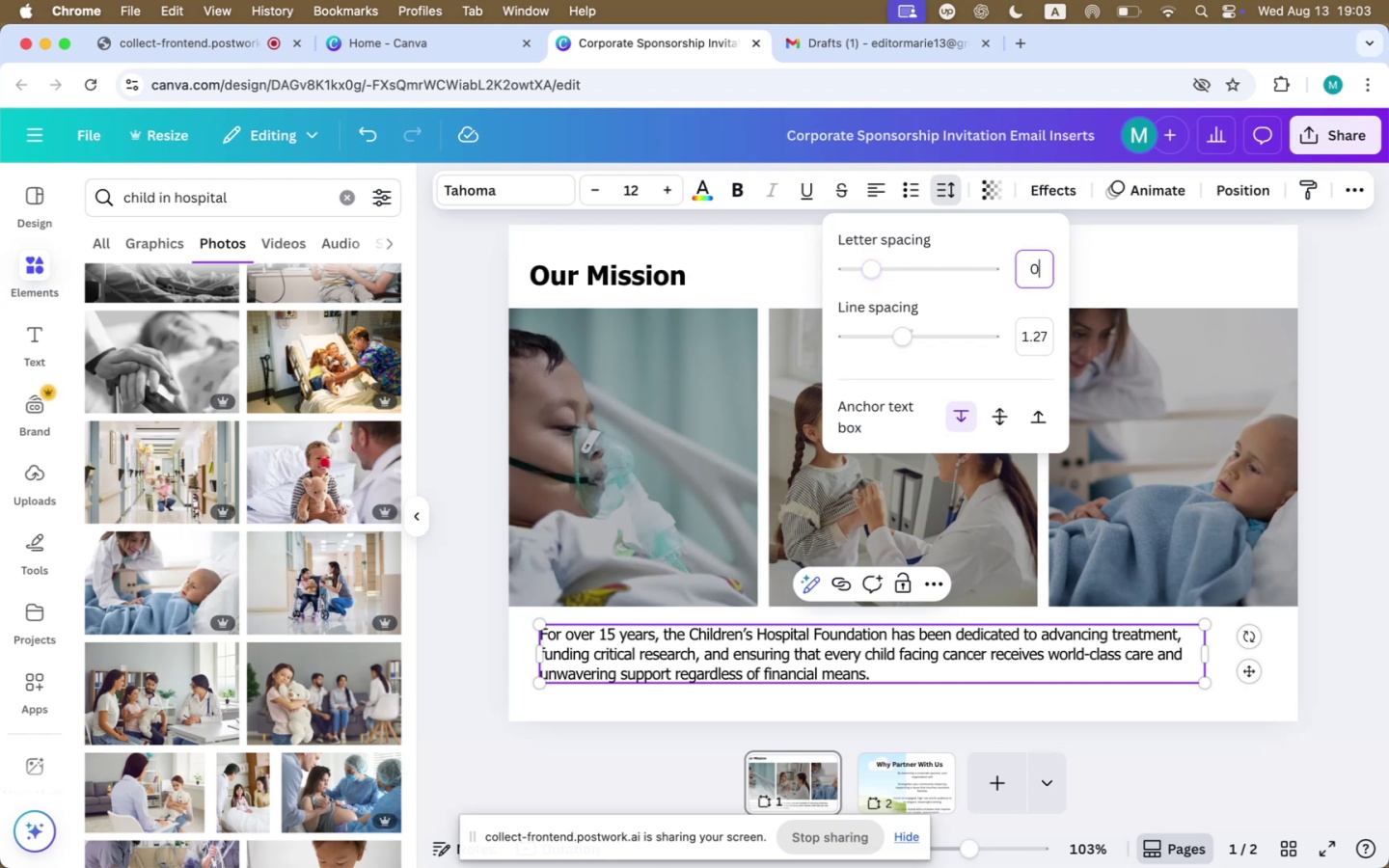 
key(Enter)
 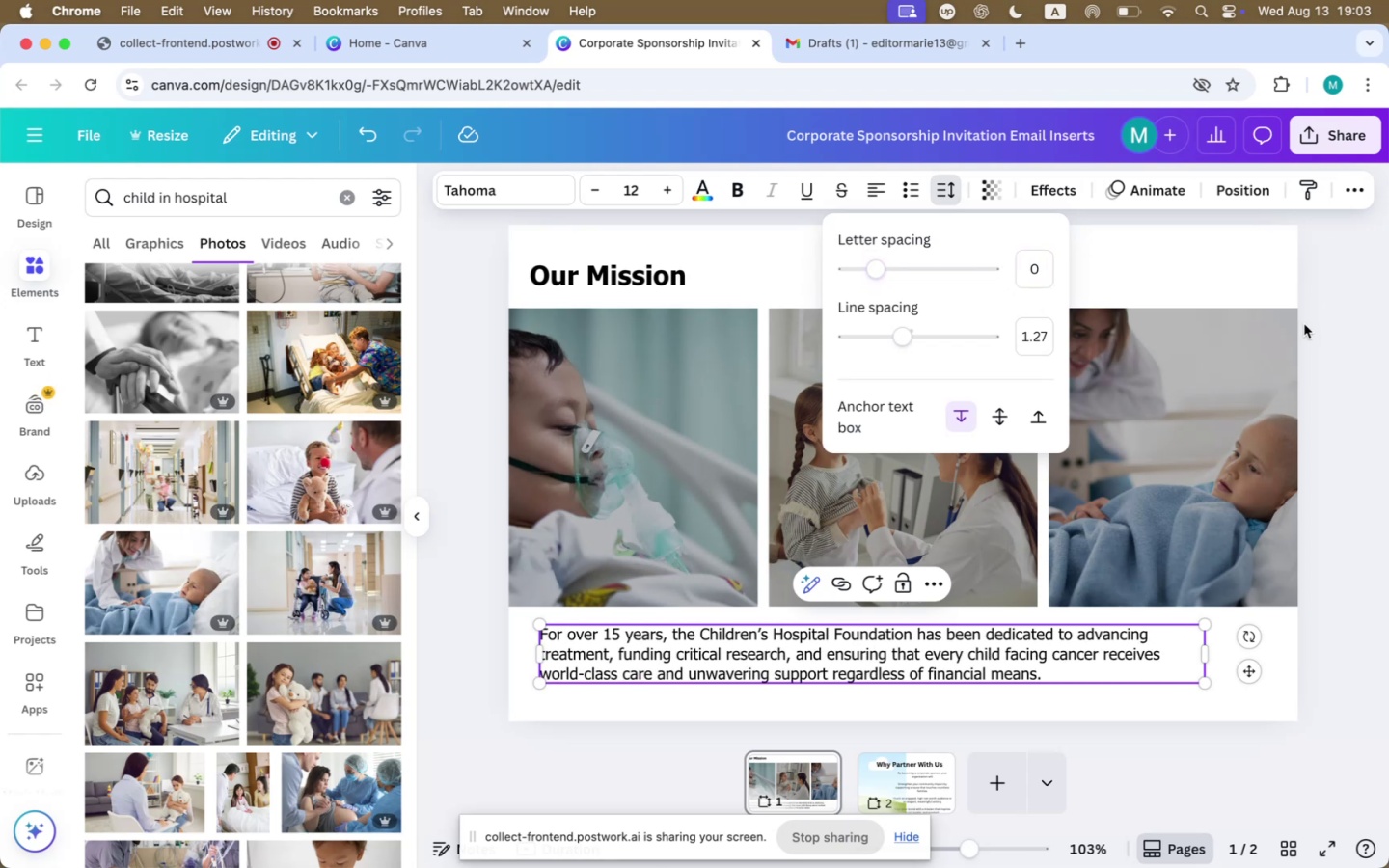 
left_click([1333, 322])
 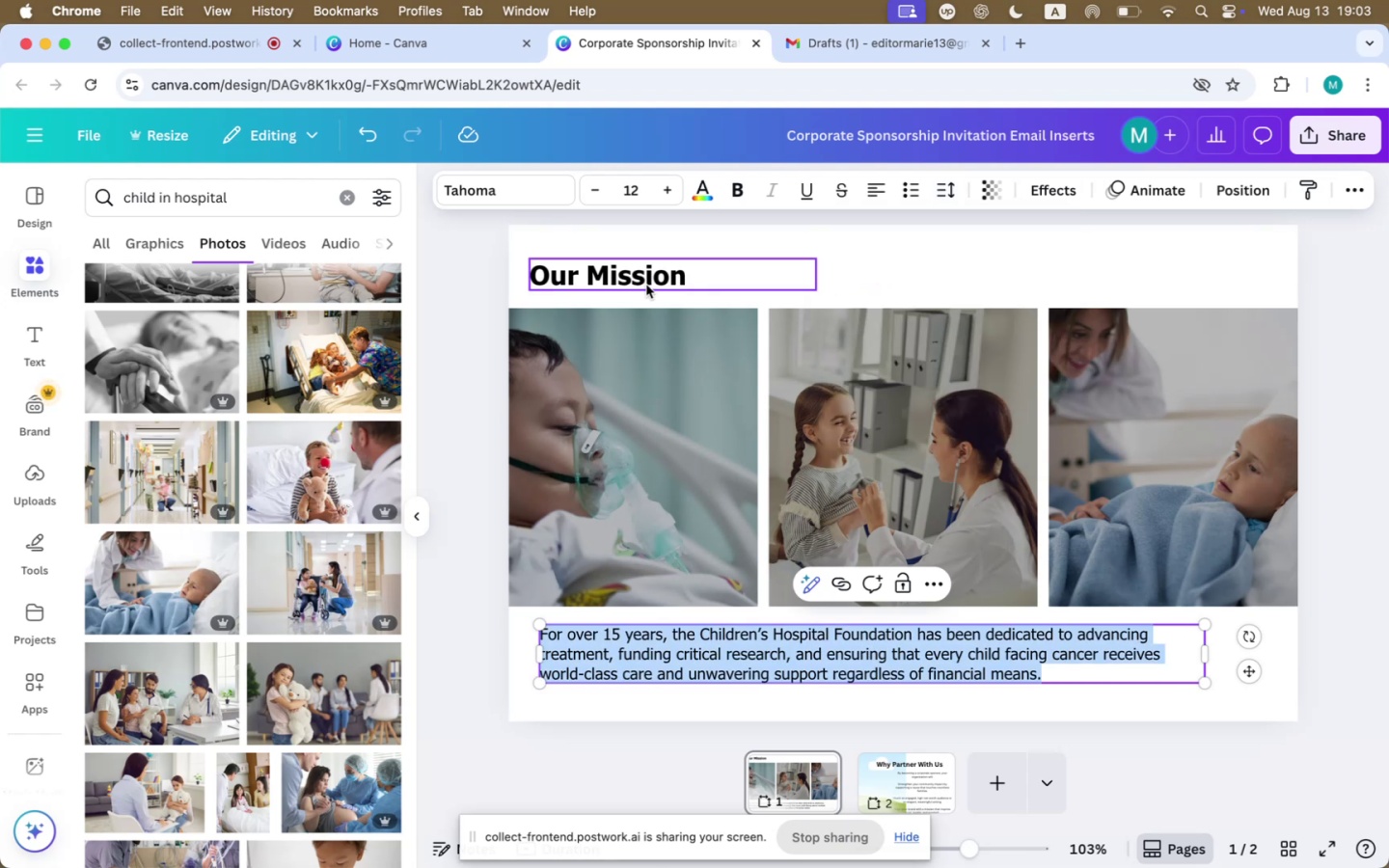 
left_click([646, 285])
 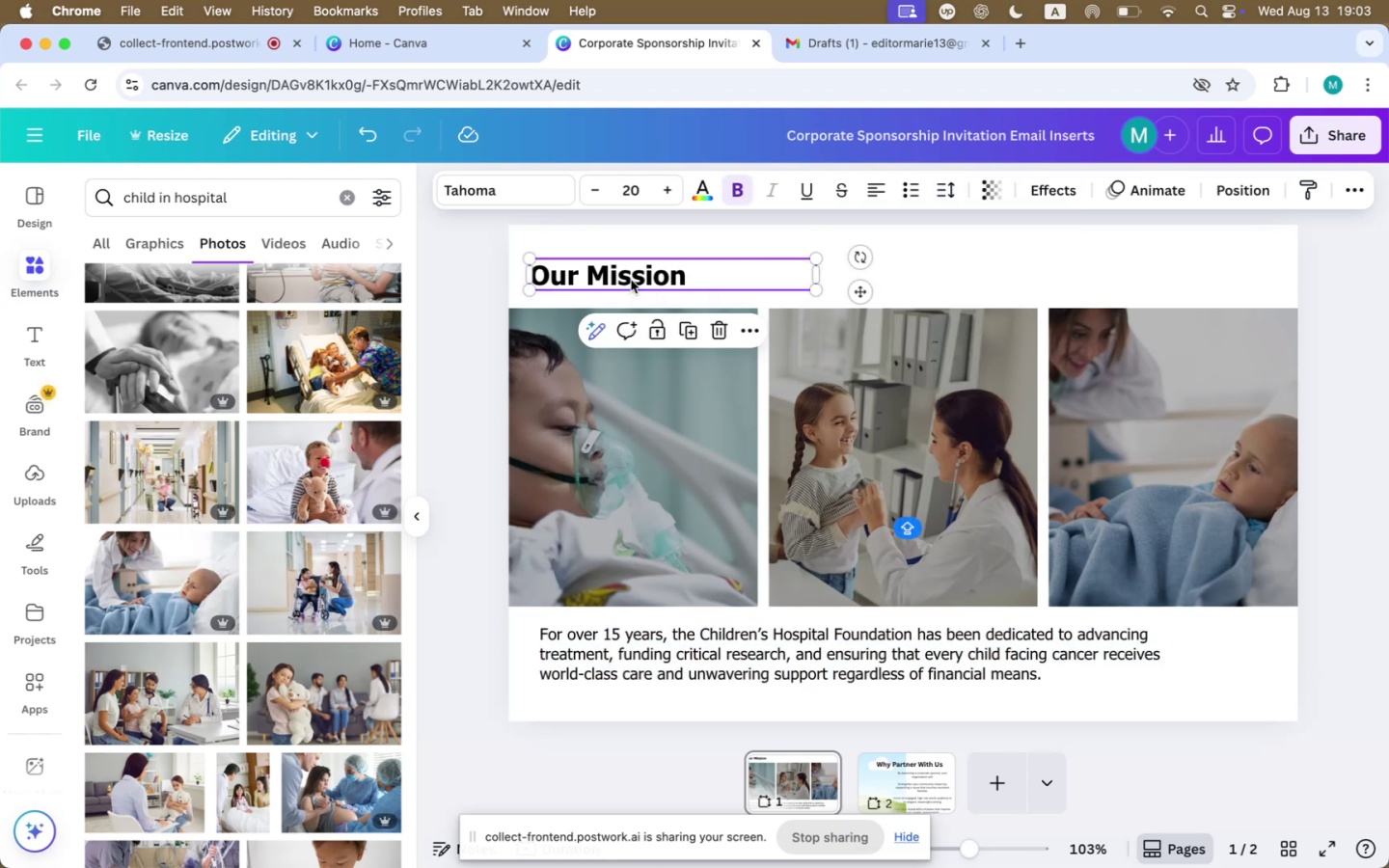 
left_click_drag(start_coordinate=[631, 278], to_coordinate=[644, 278])
 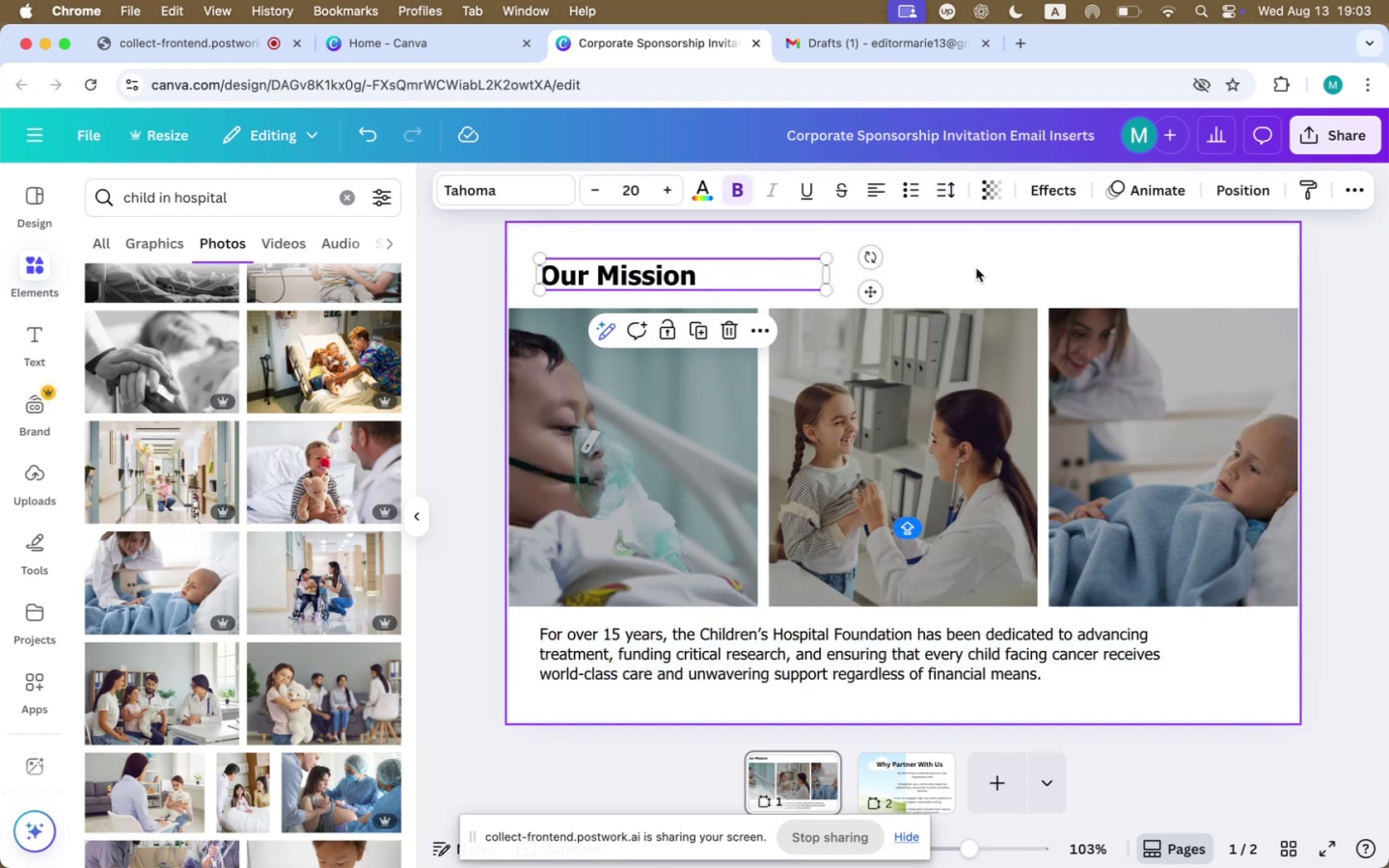 
left_click([976, 268])
 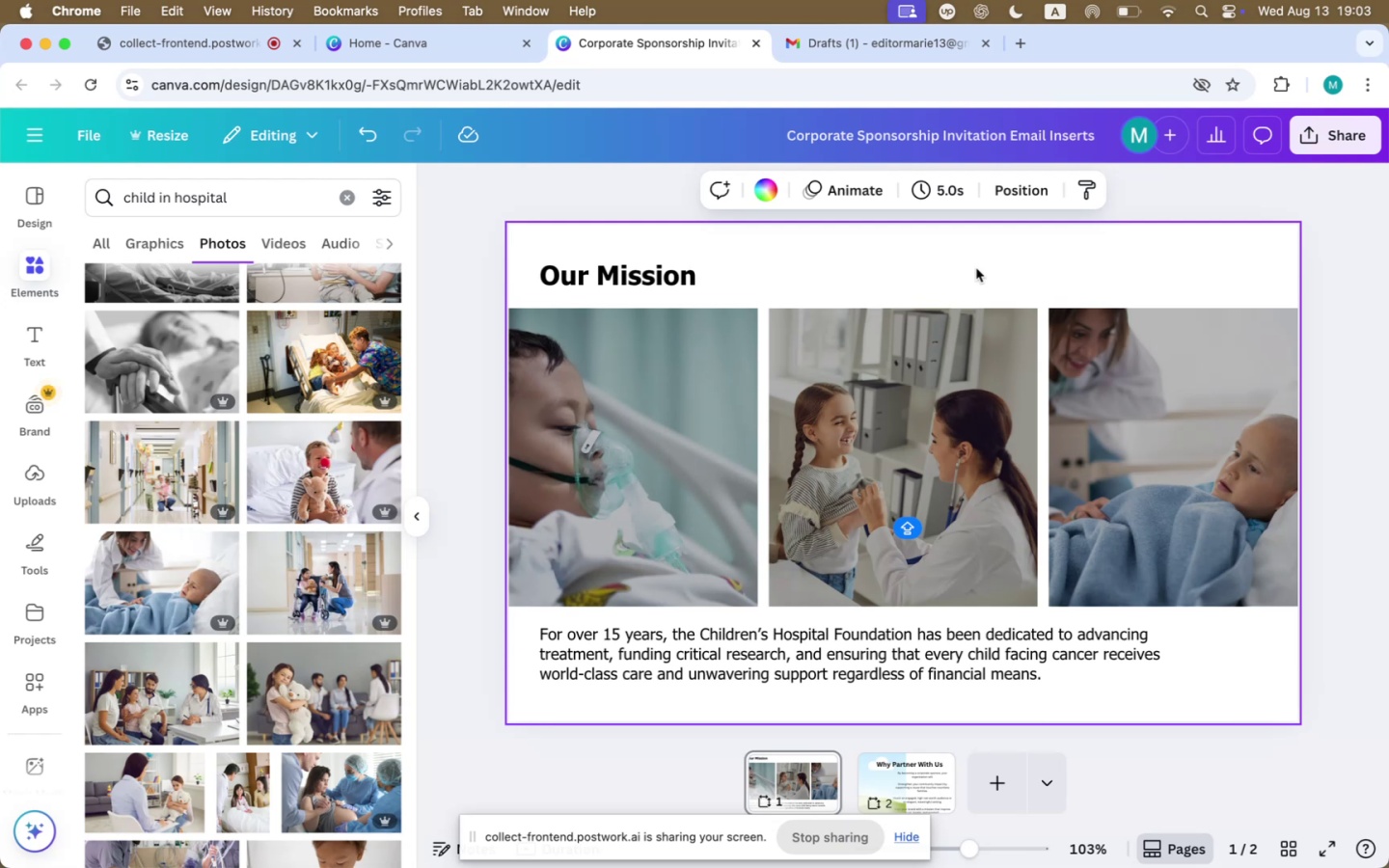 
wait(8.25)
 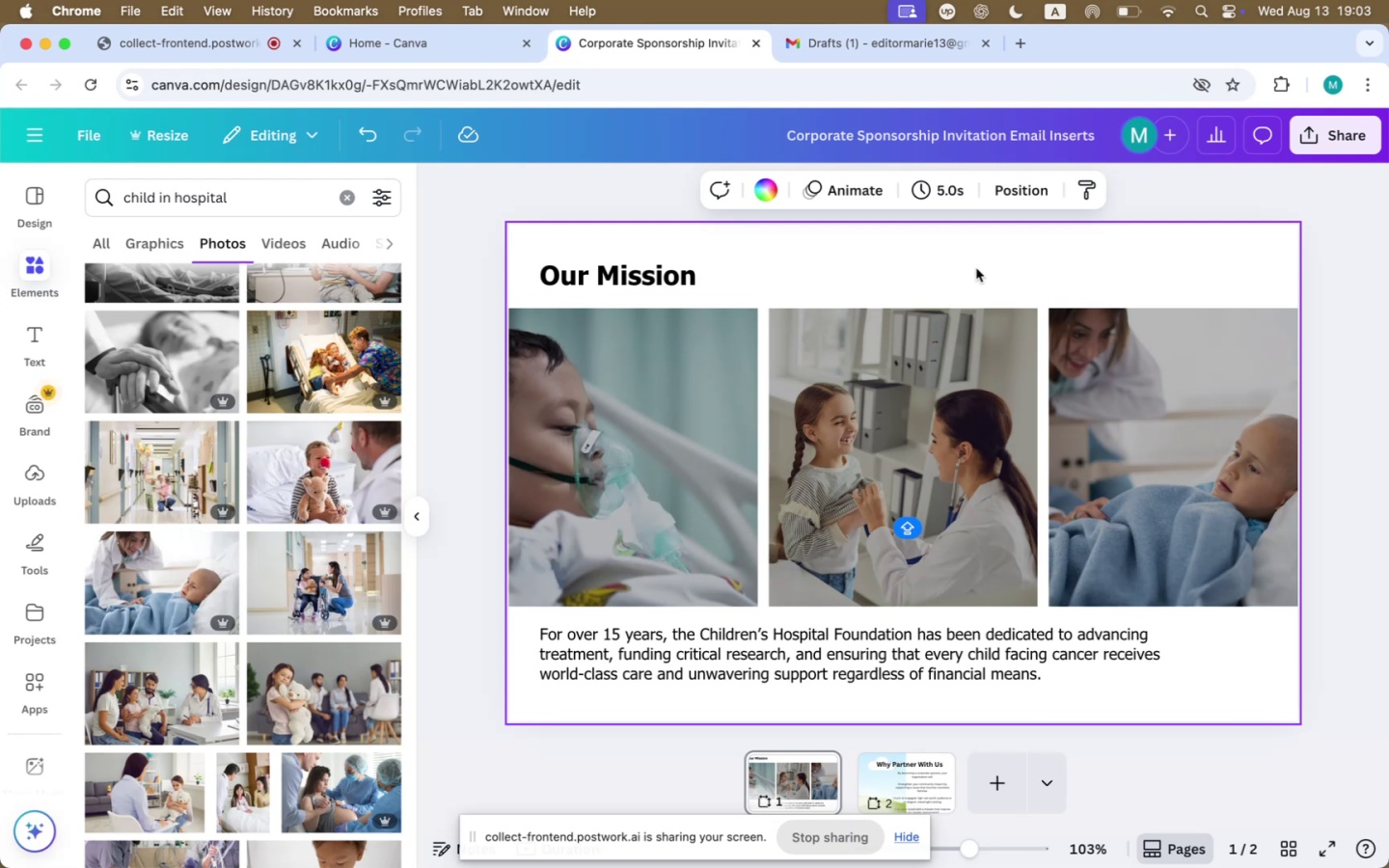 
left_click([1330, 130])
 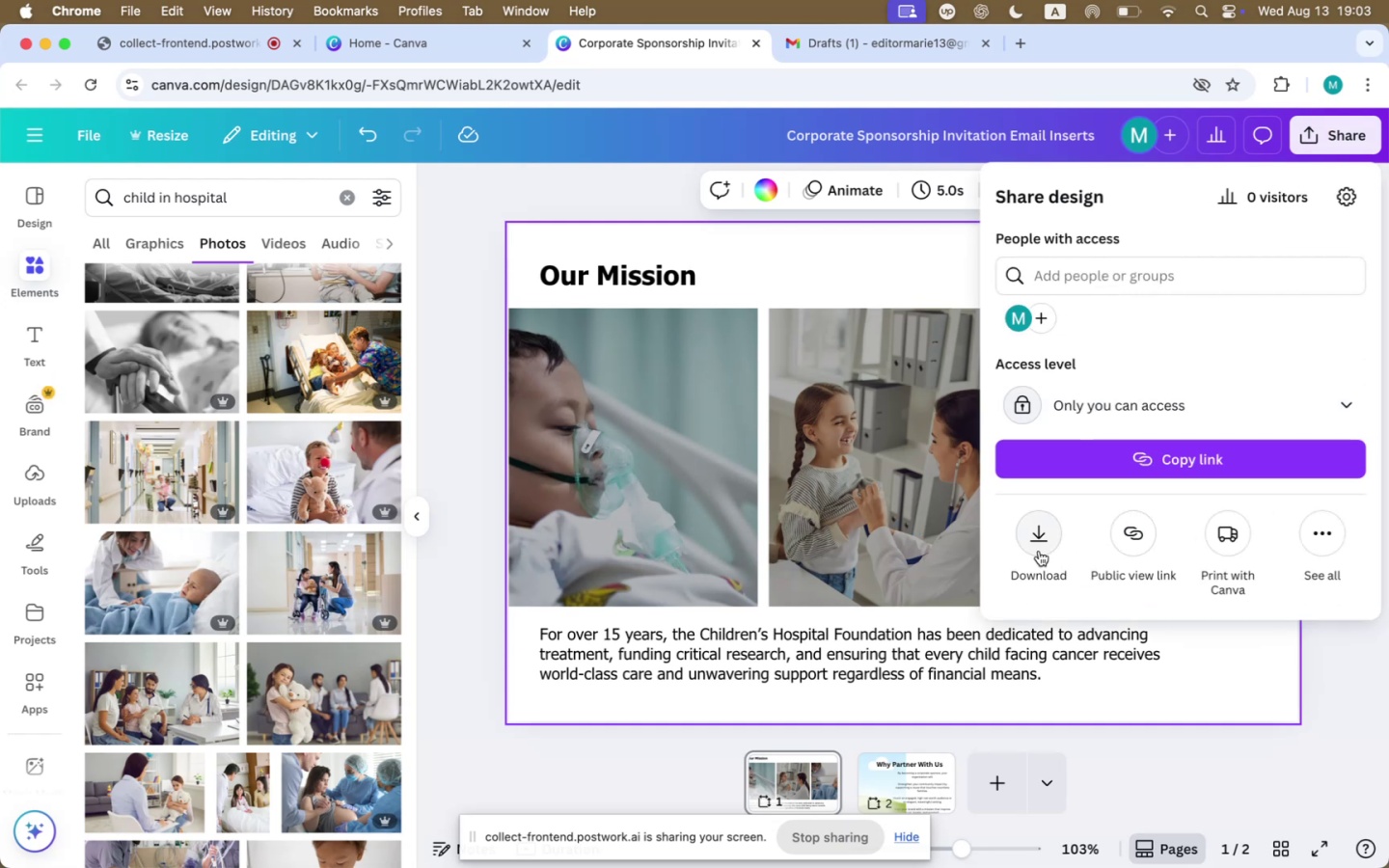 
left_click([1039, 551])
 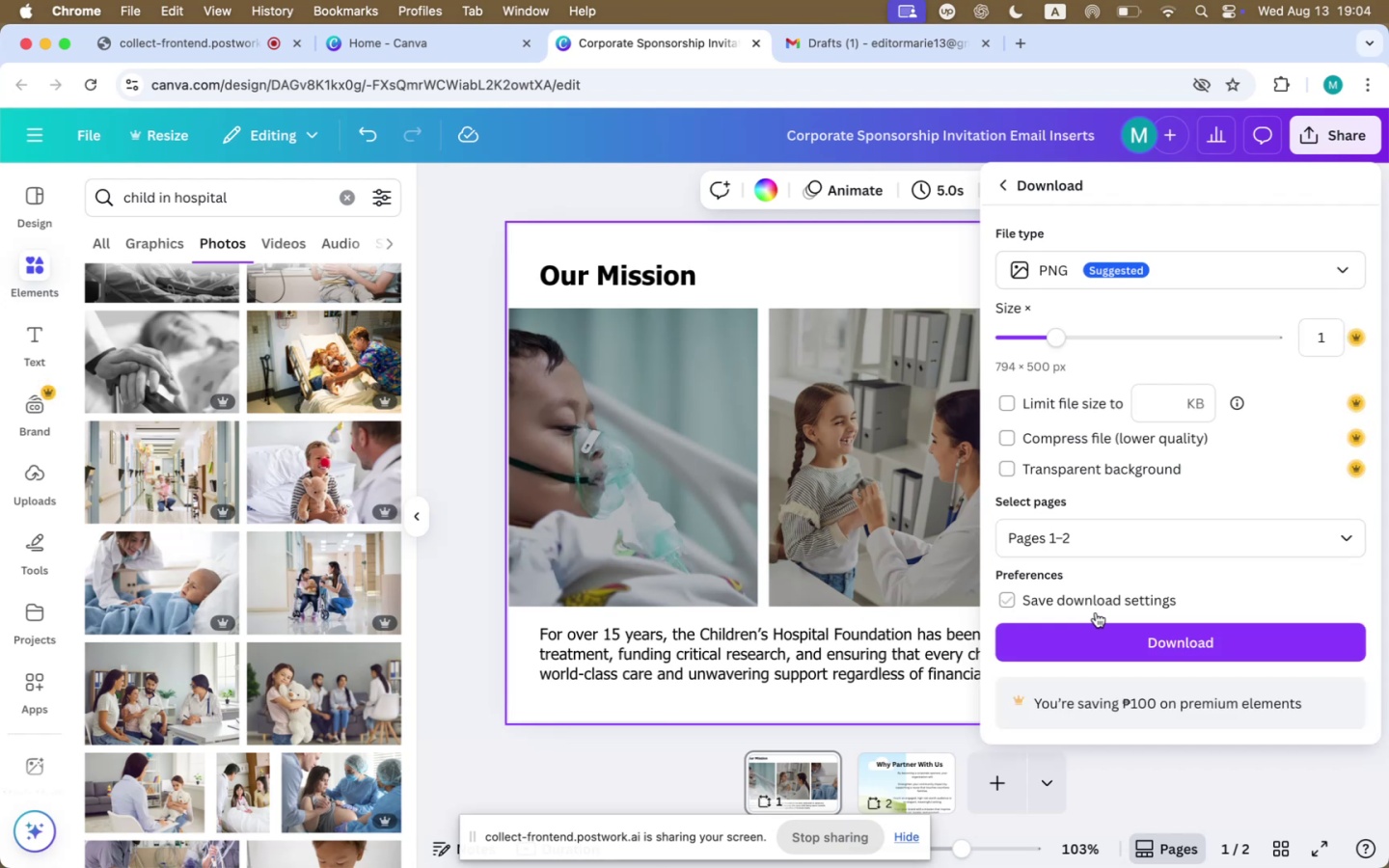 
left_click([1069, 539])
 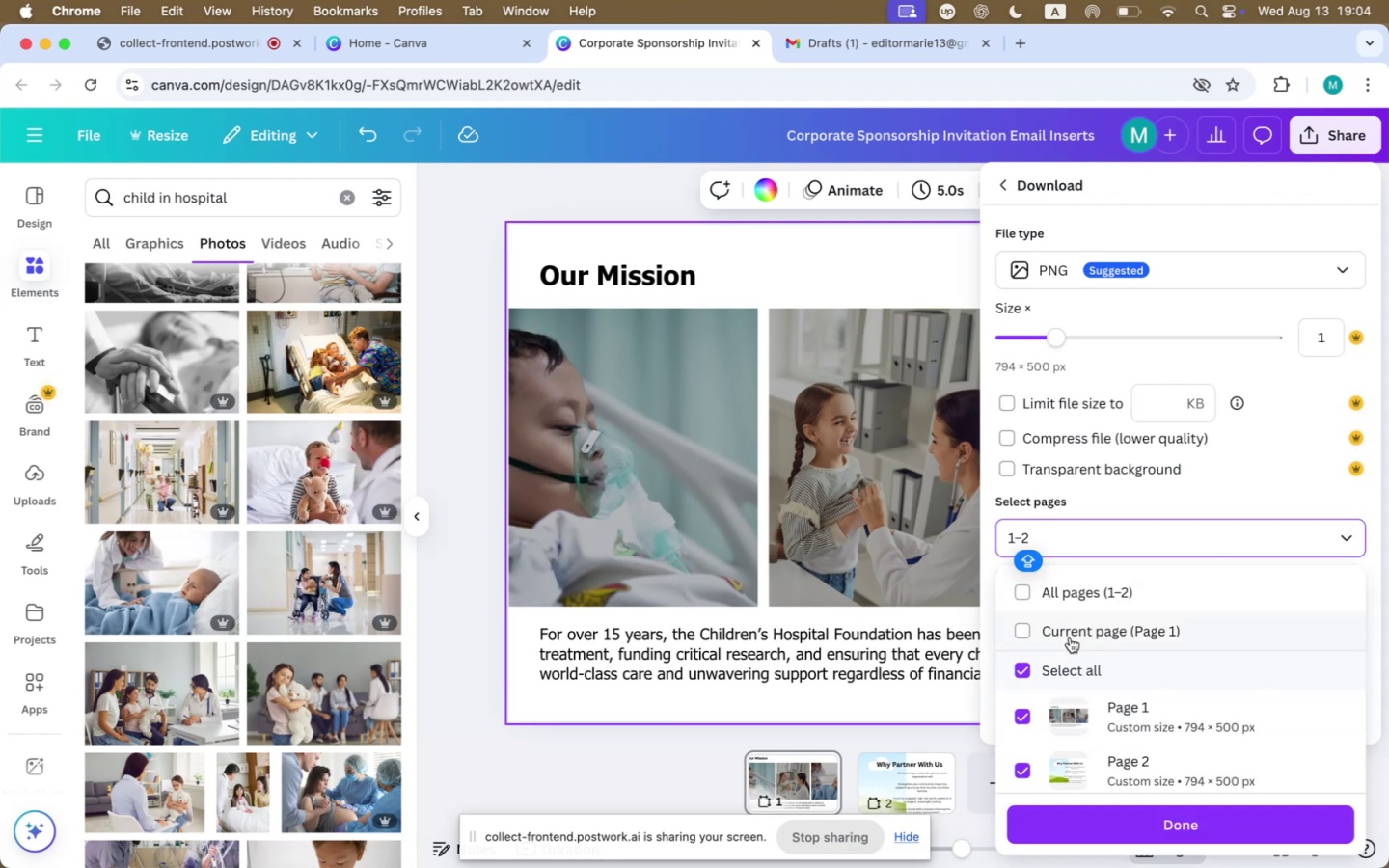 
left_click([1072, 632])
 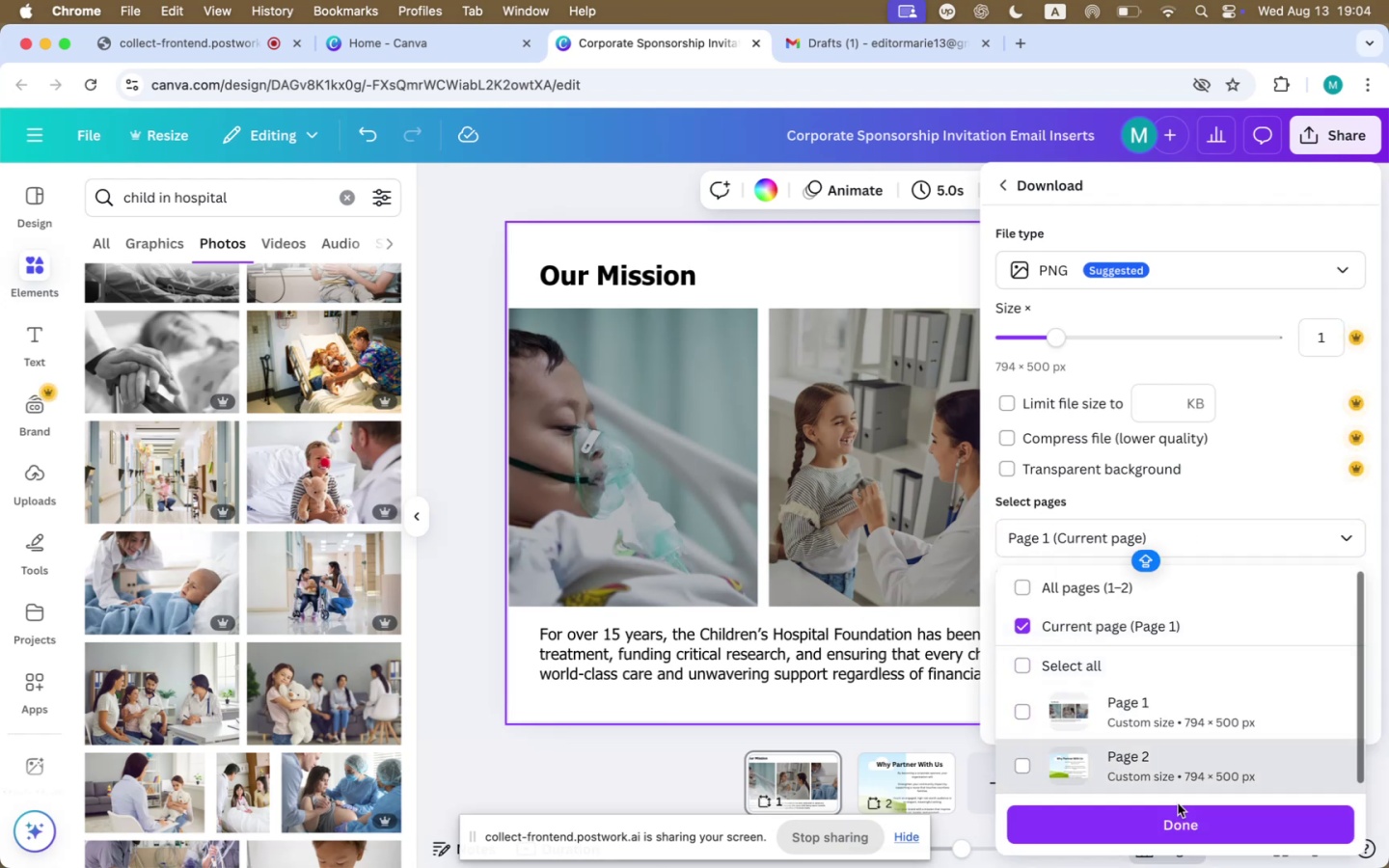 
left_click([1176, 825])
 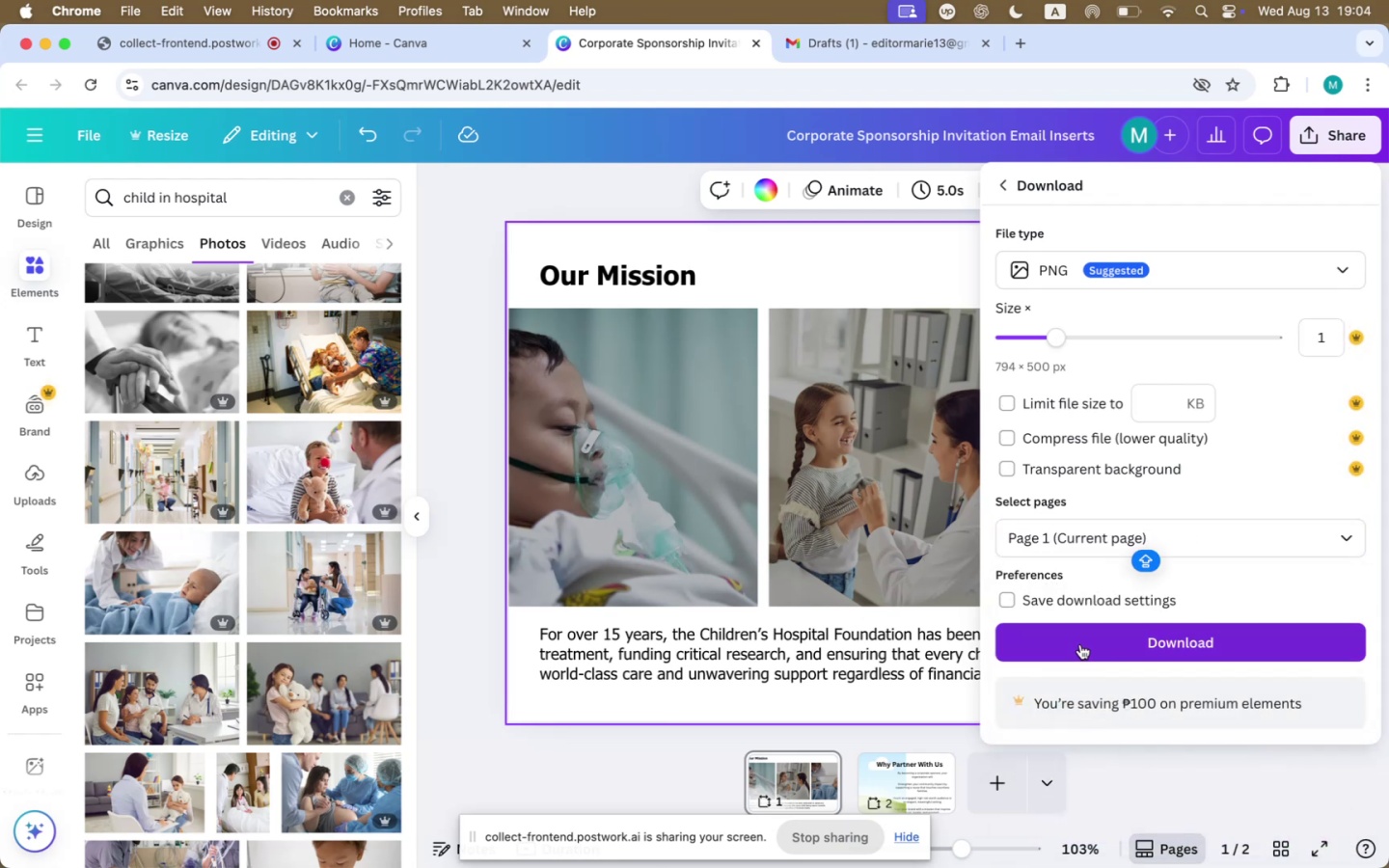 
left_click([1080, 644])
 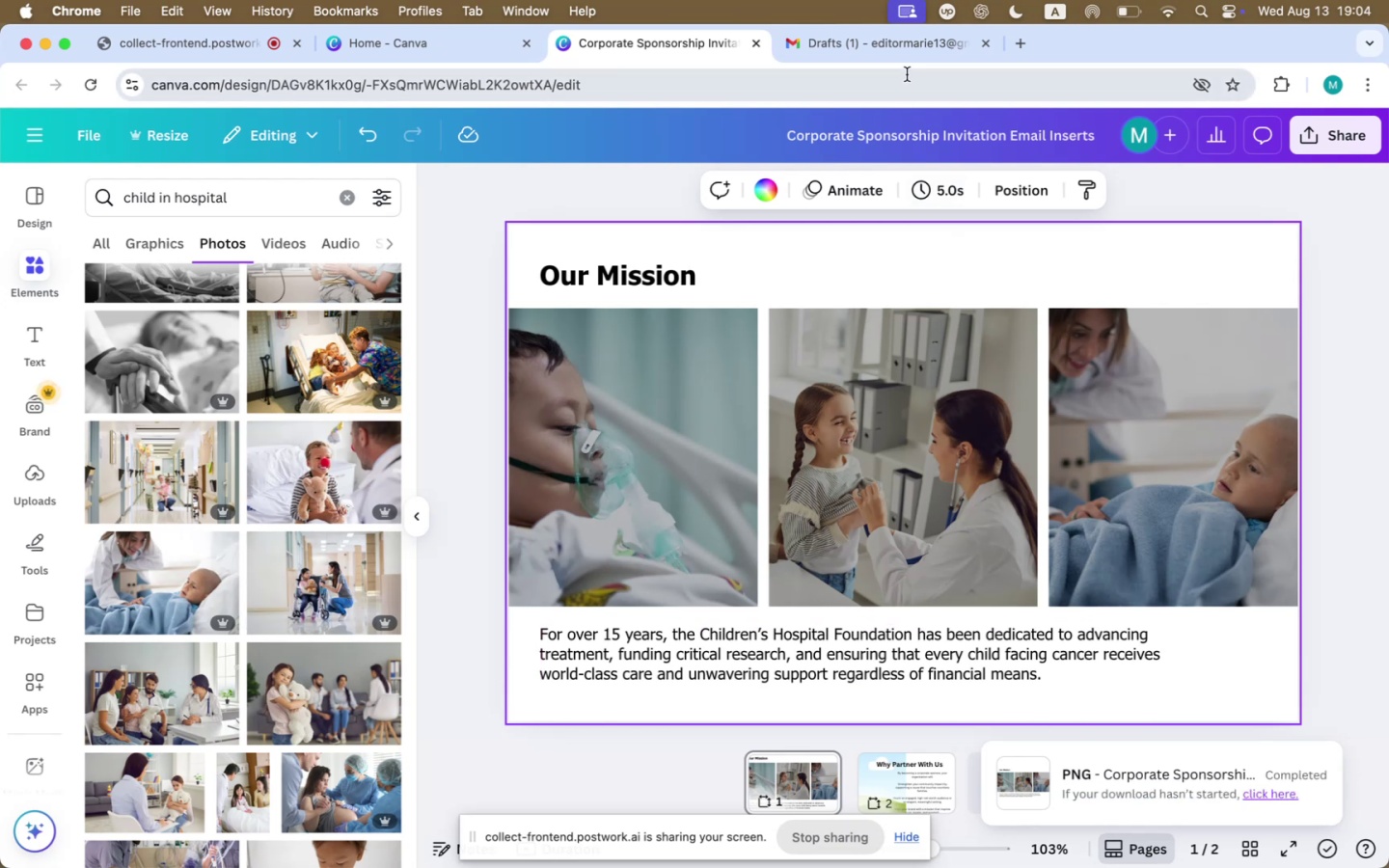 
wait(5.85)
 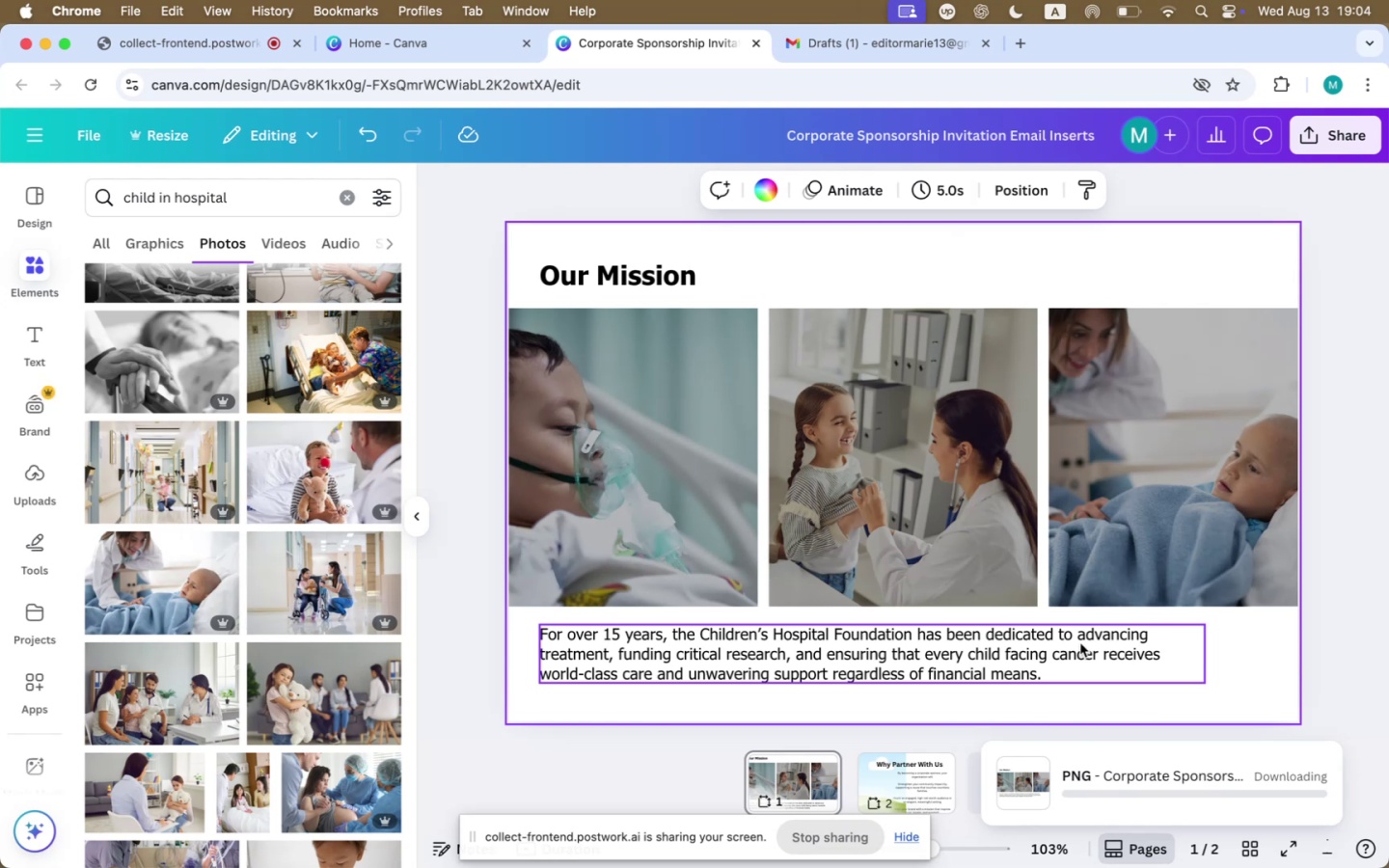 
left_click([899, 47])
 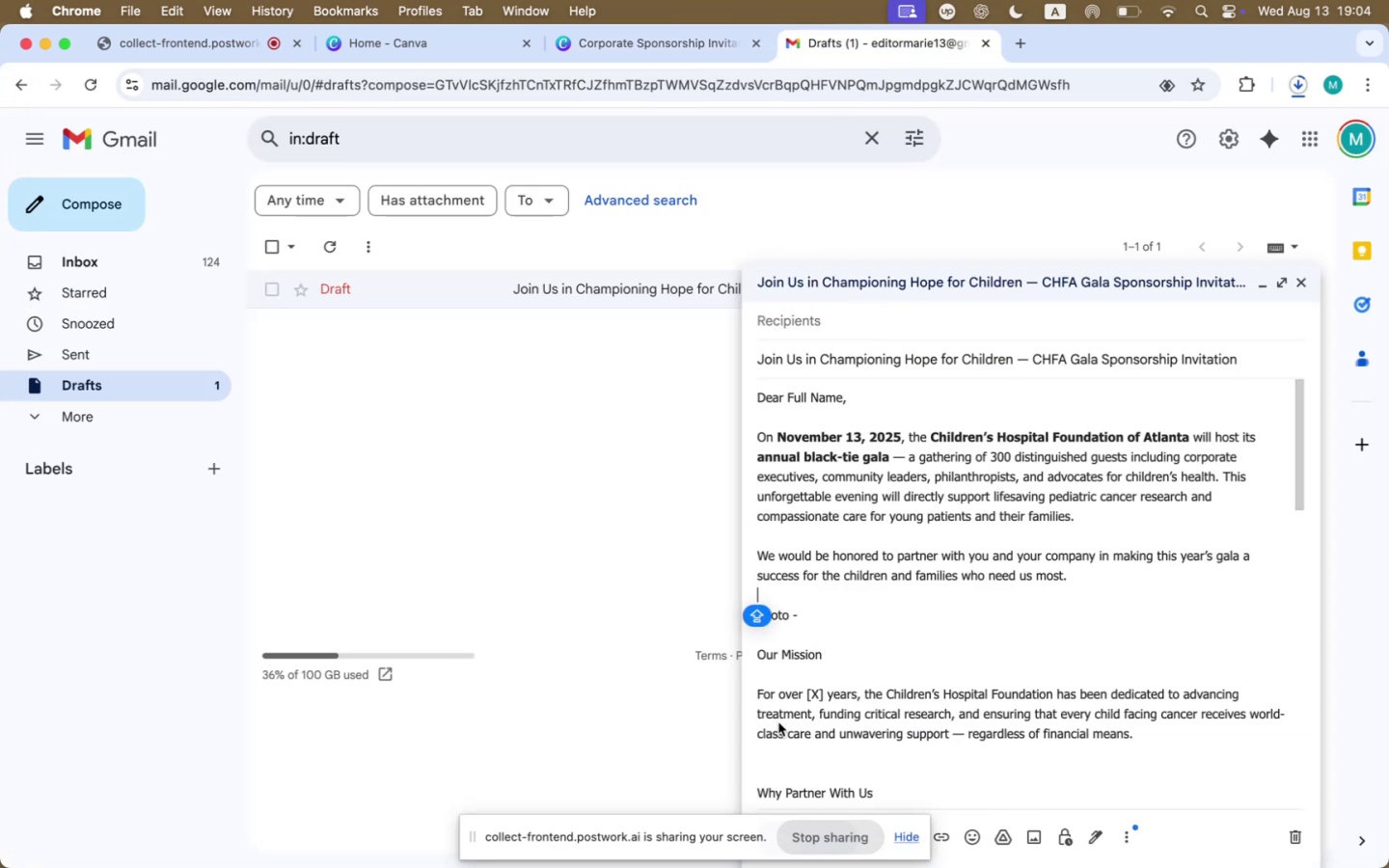 
mouse_move([922, 836])
 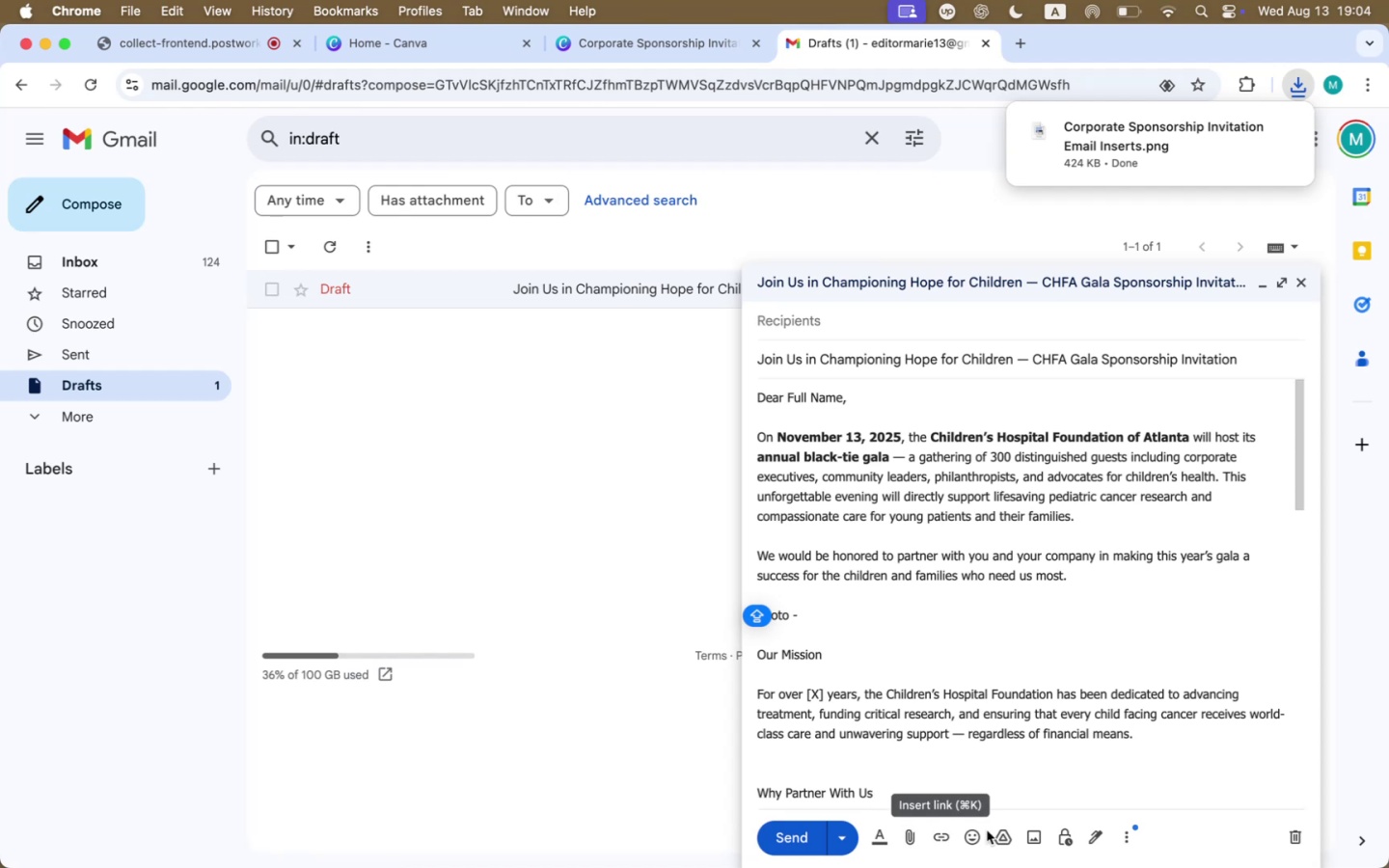 
left_click([1031, 830])
 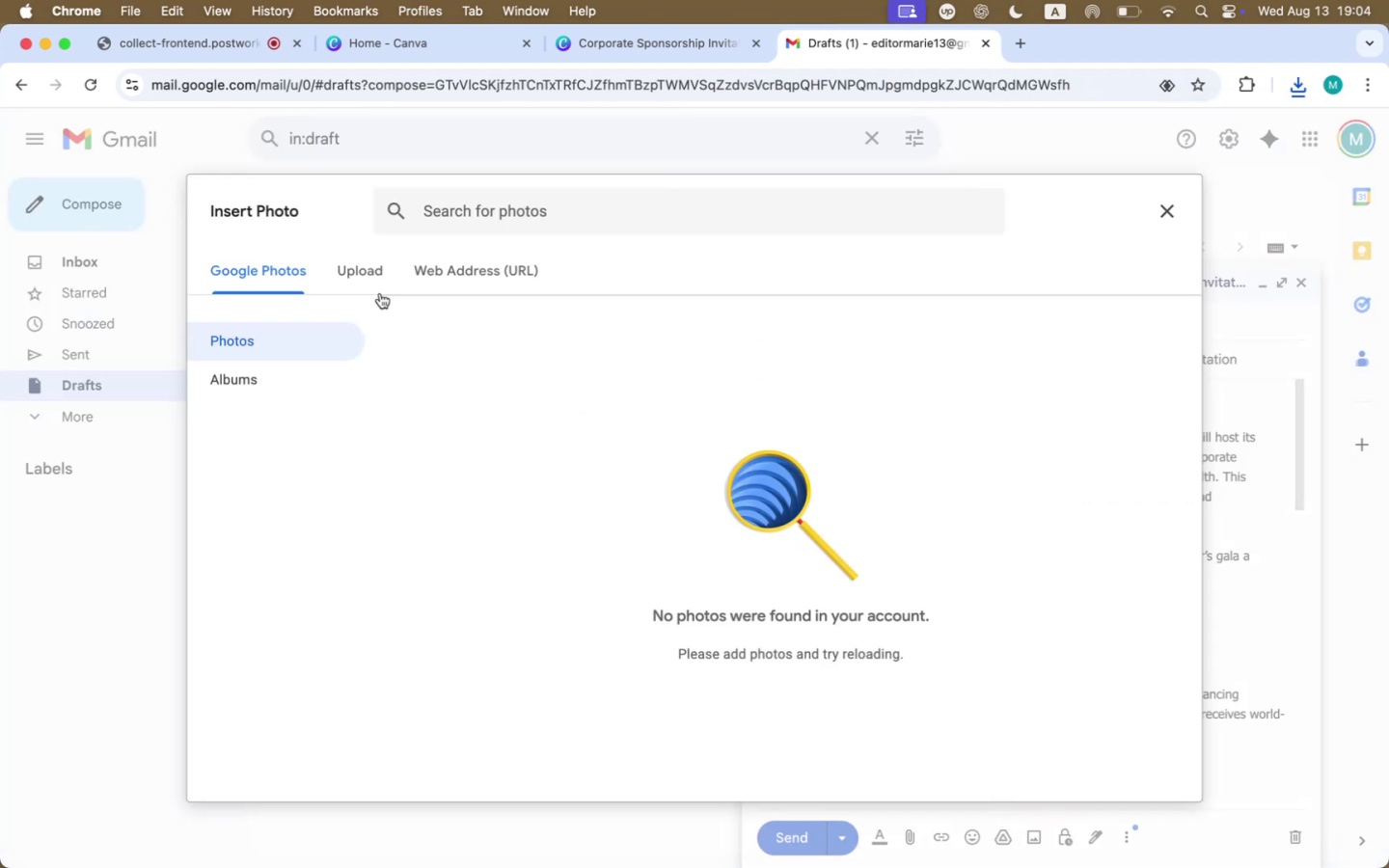 
left_click([353, 268])
 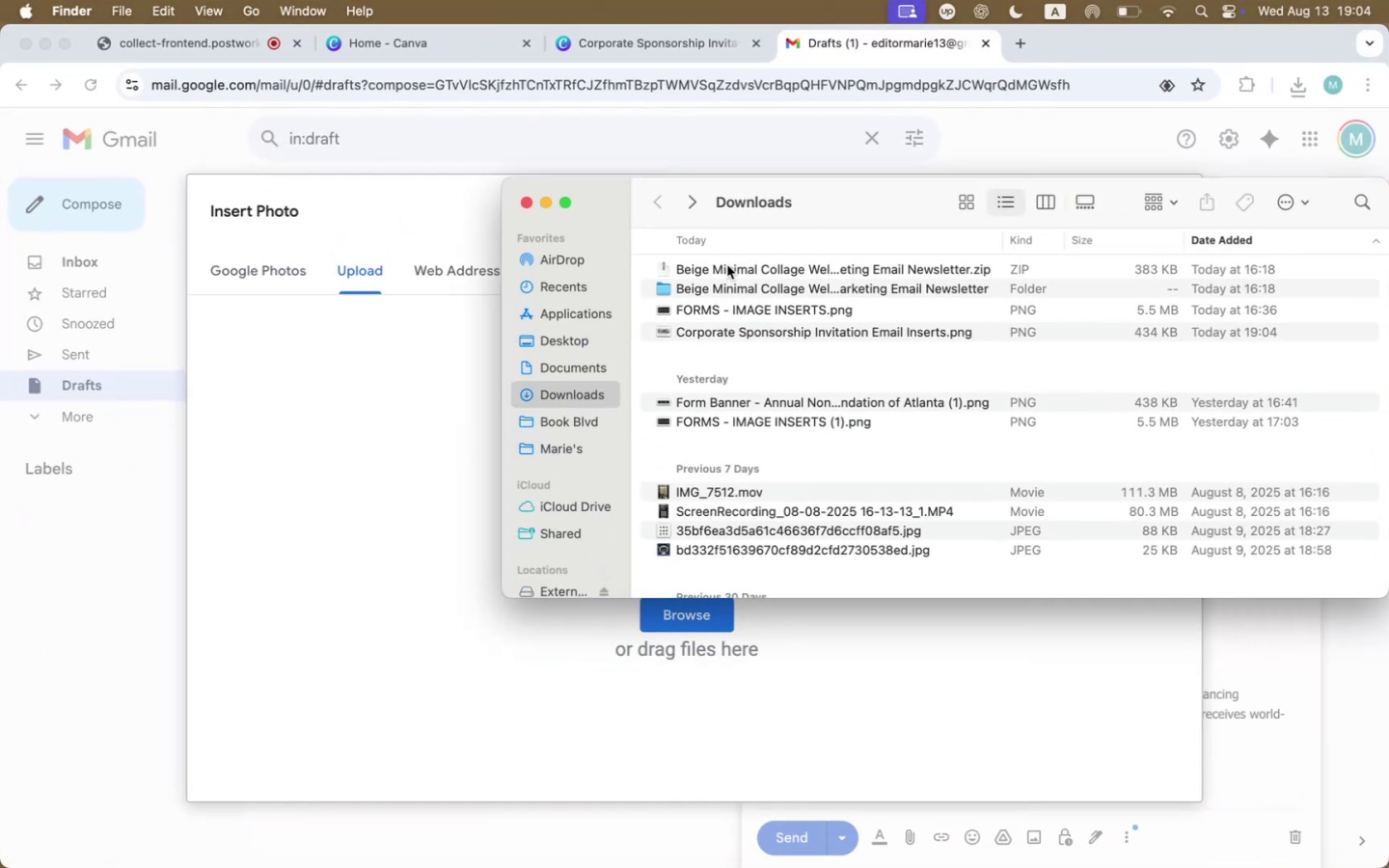 
left_click([723, 332])
 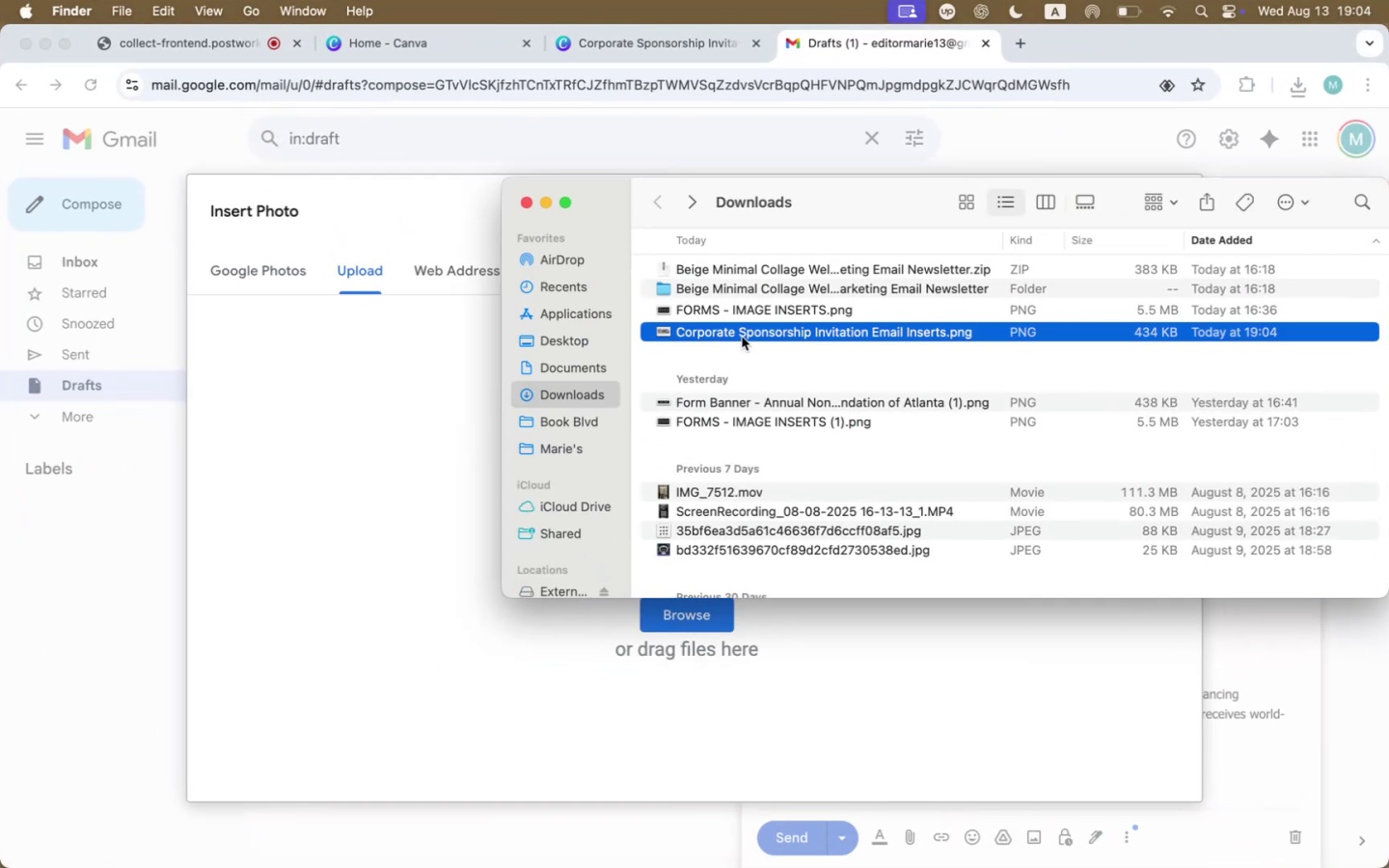 
left_click_drag(start_coordinate=[742, 335], to_coordinate=[399, 505])
 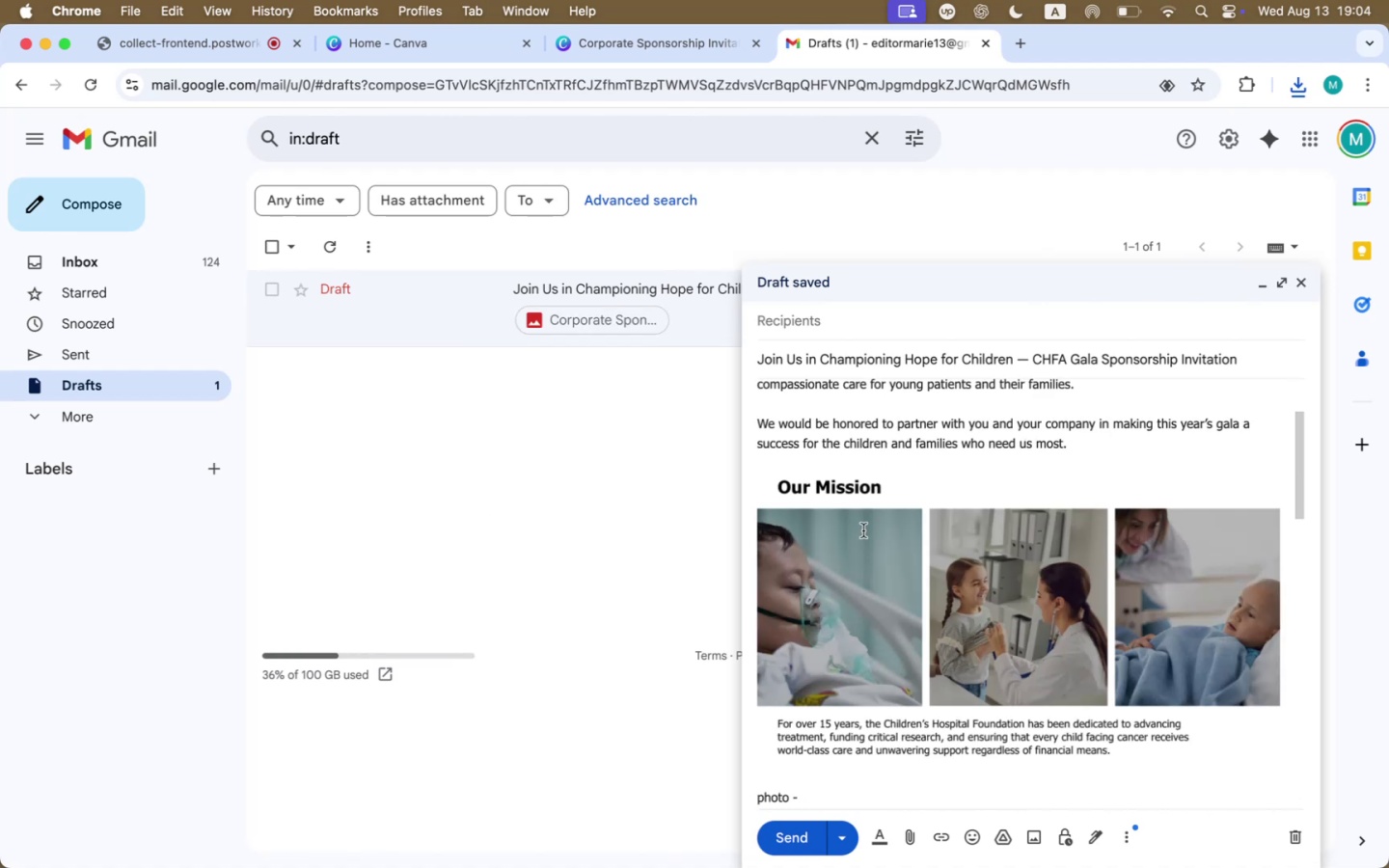 
left_click([861, 422])
 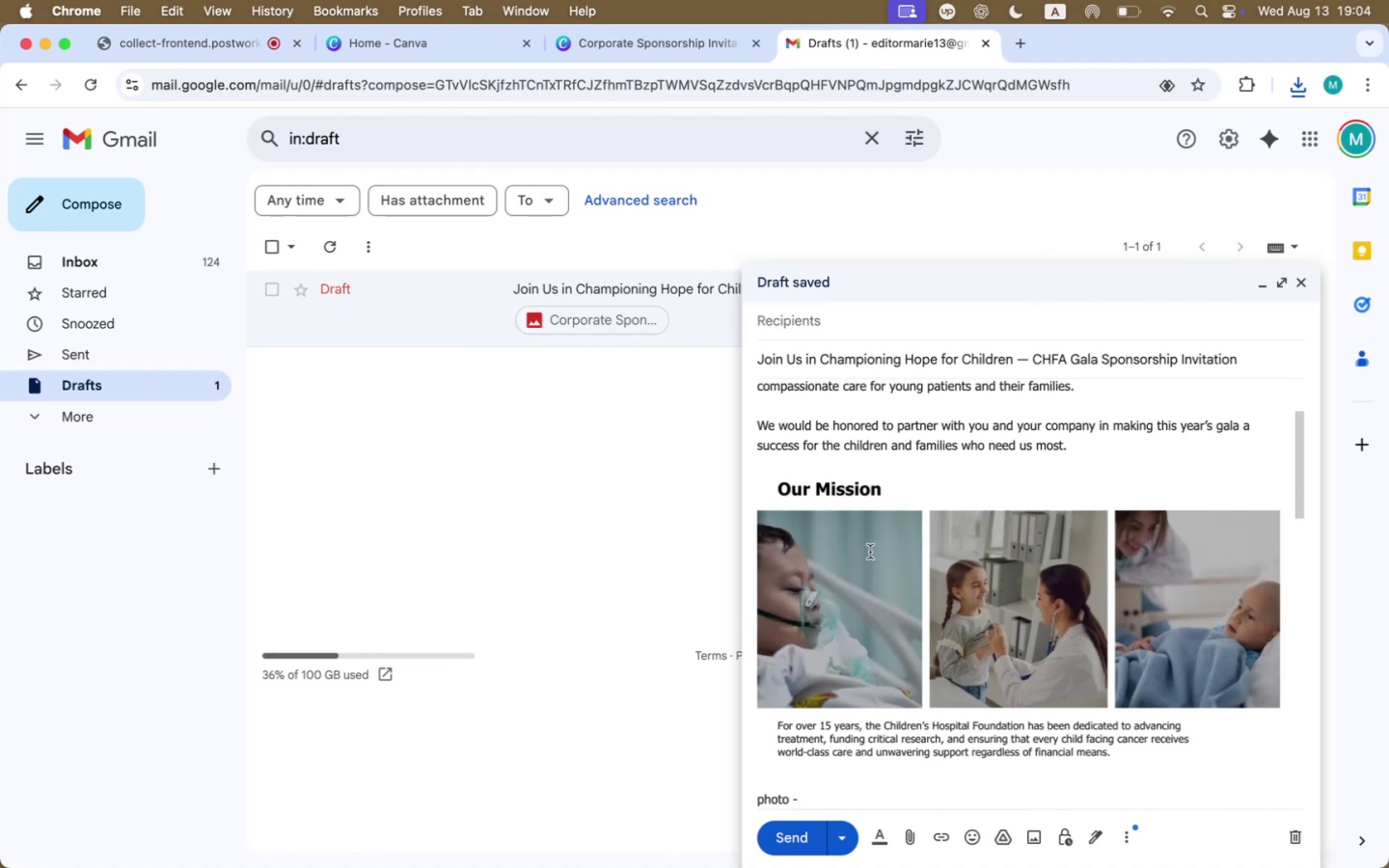 
left_click([870, 552])
 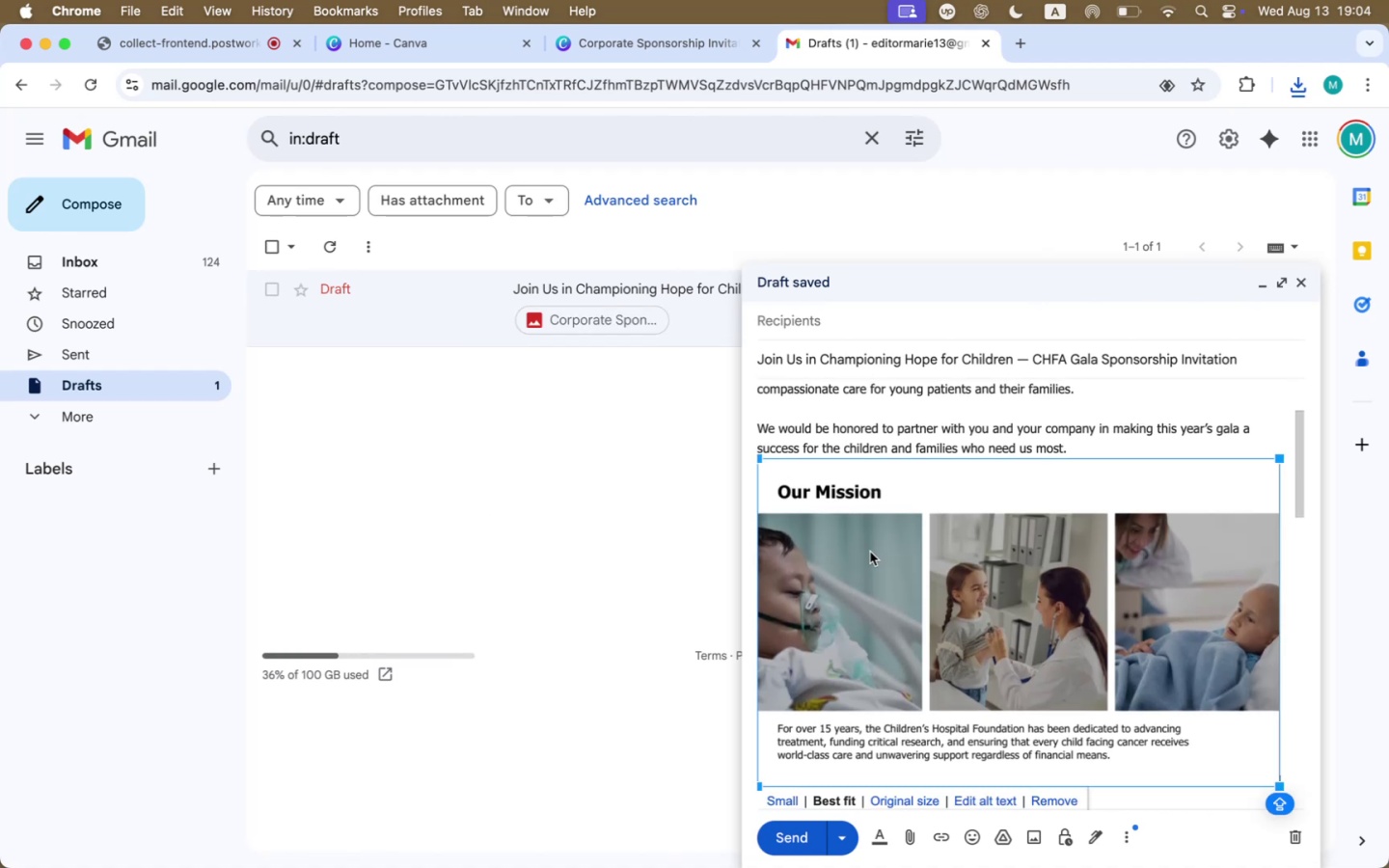 
scroll: coordinate [870, 552], scroll_direction: down, amount: 10.0
 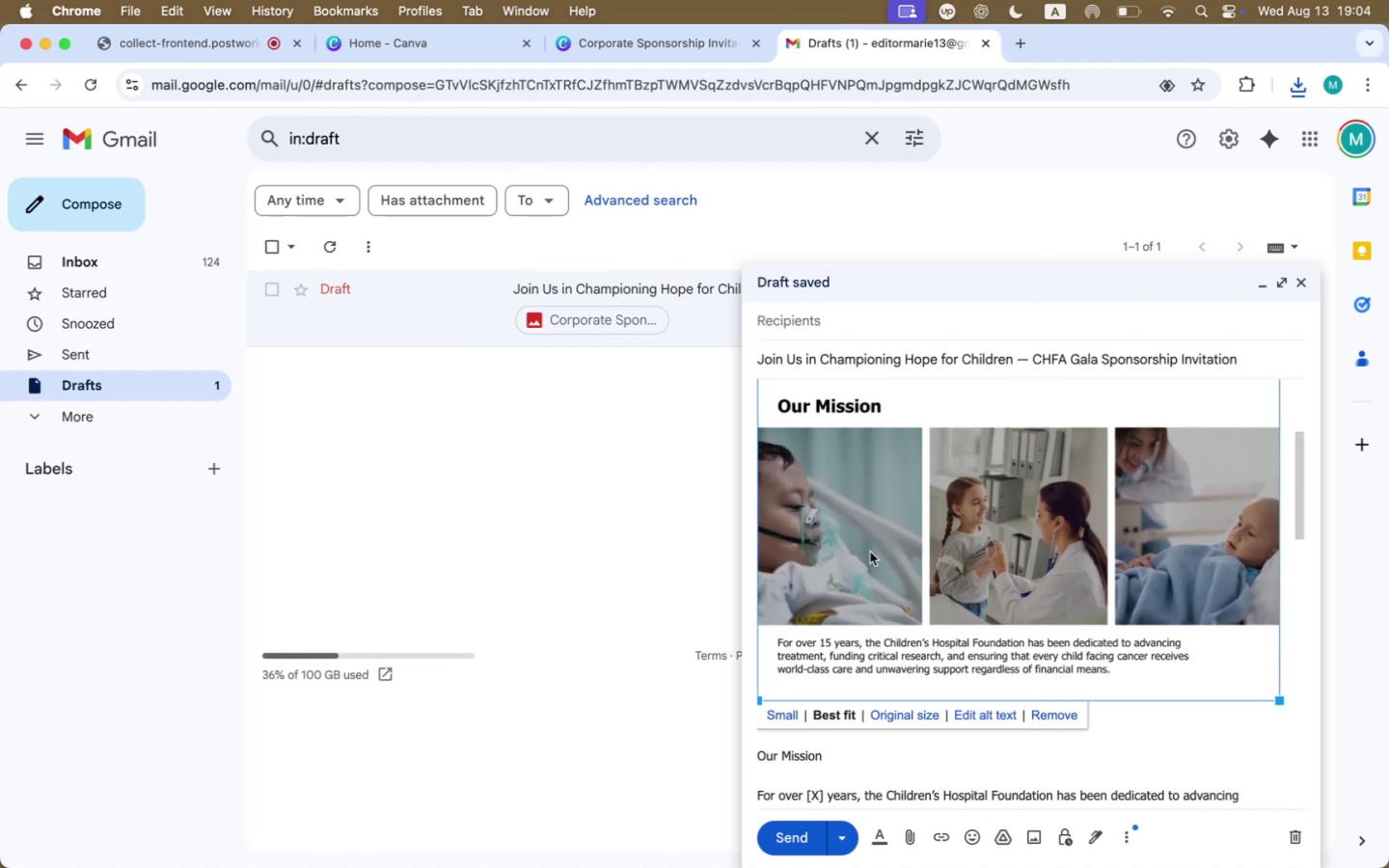 
scroll: coordinate [870, 552], scroll_direction: up, amount: 2.0
 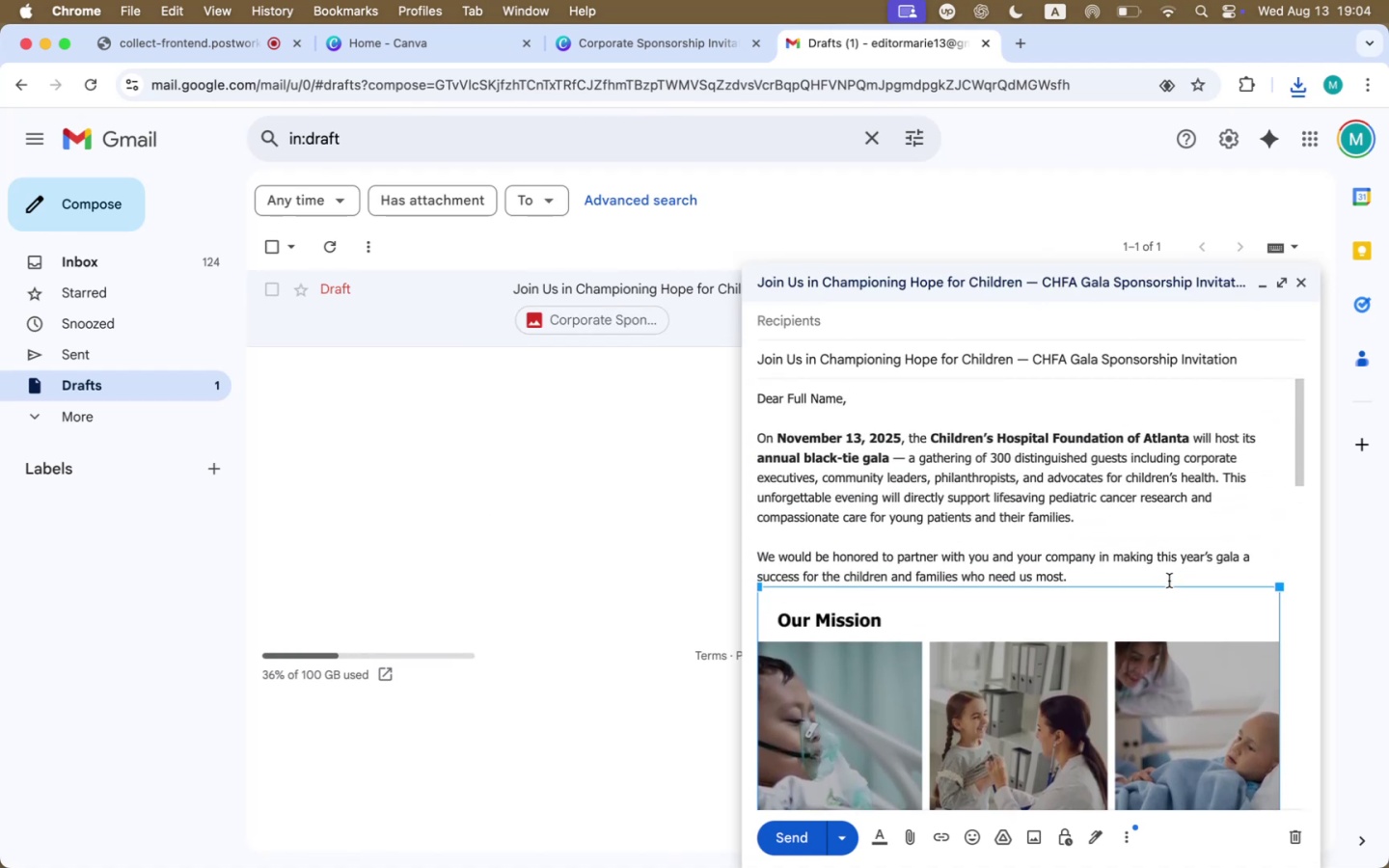 
left_click([1164, 579])
 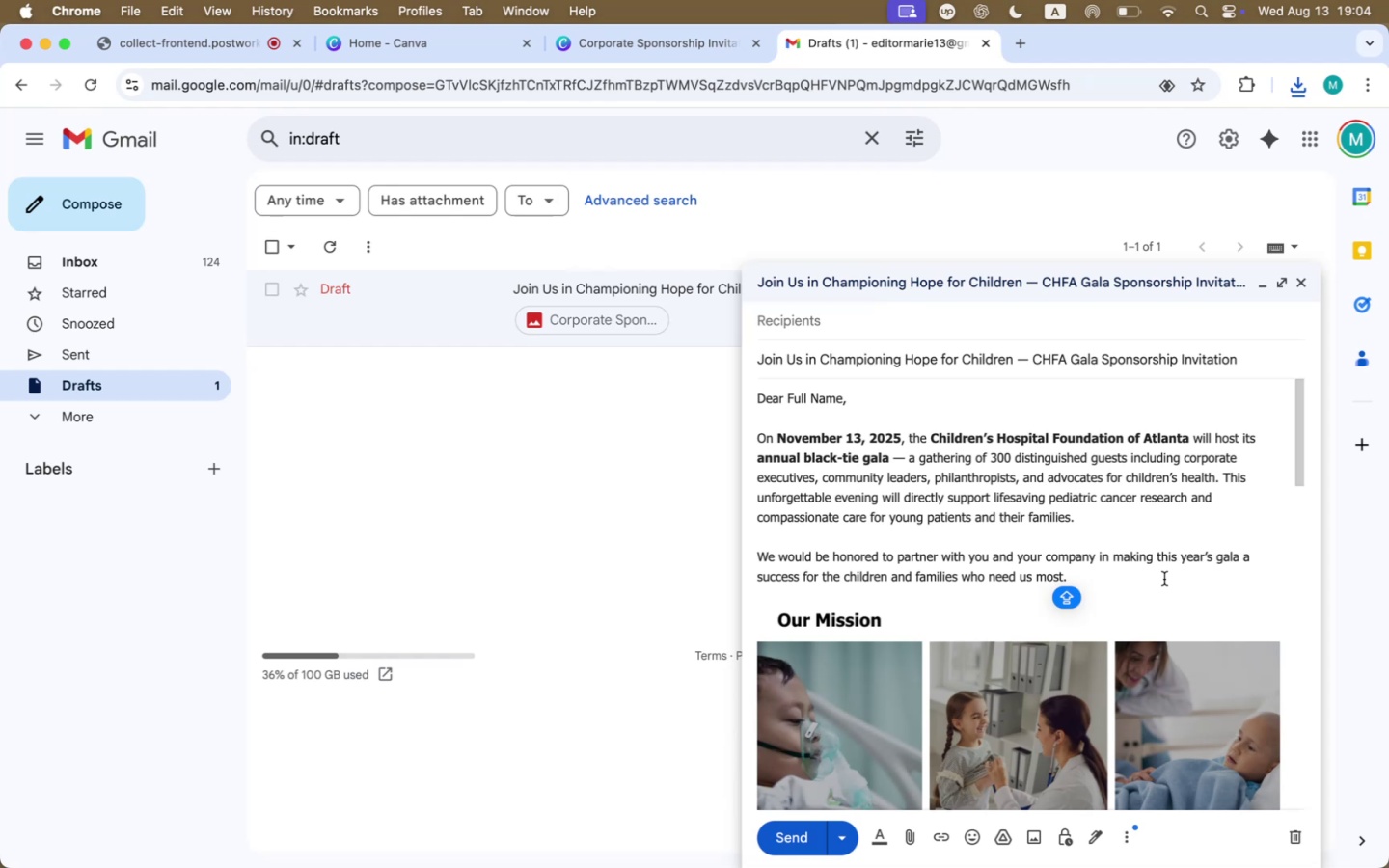 
key(Enter)
 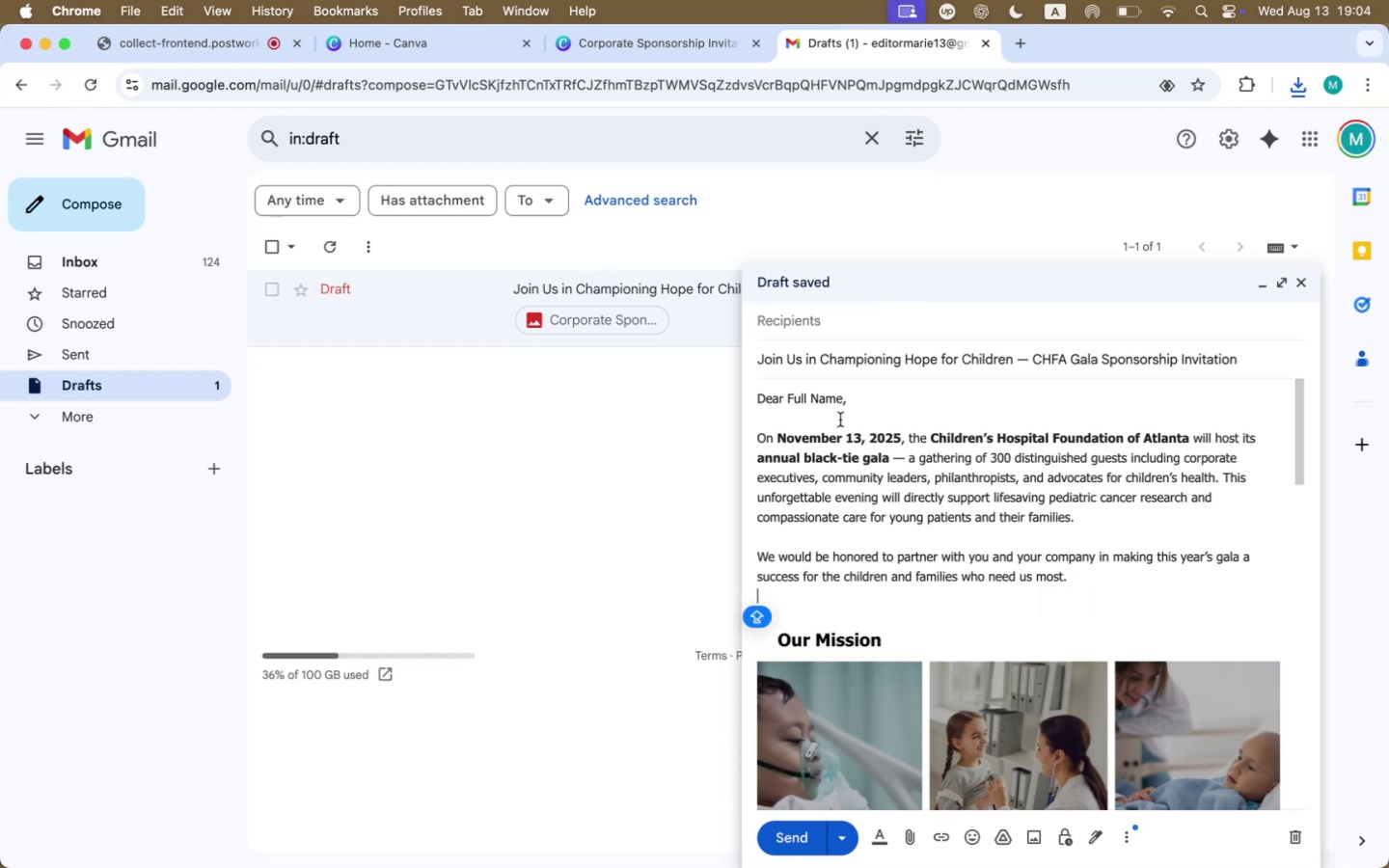 
left_click([842, 543])
 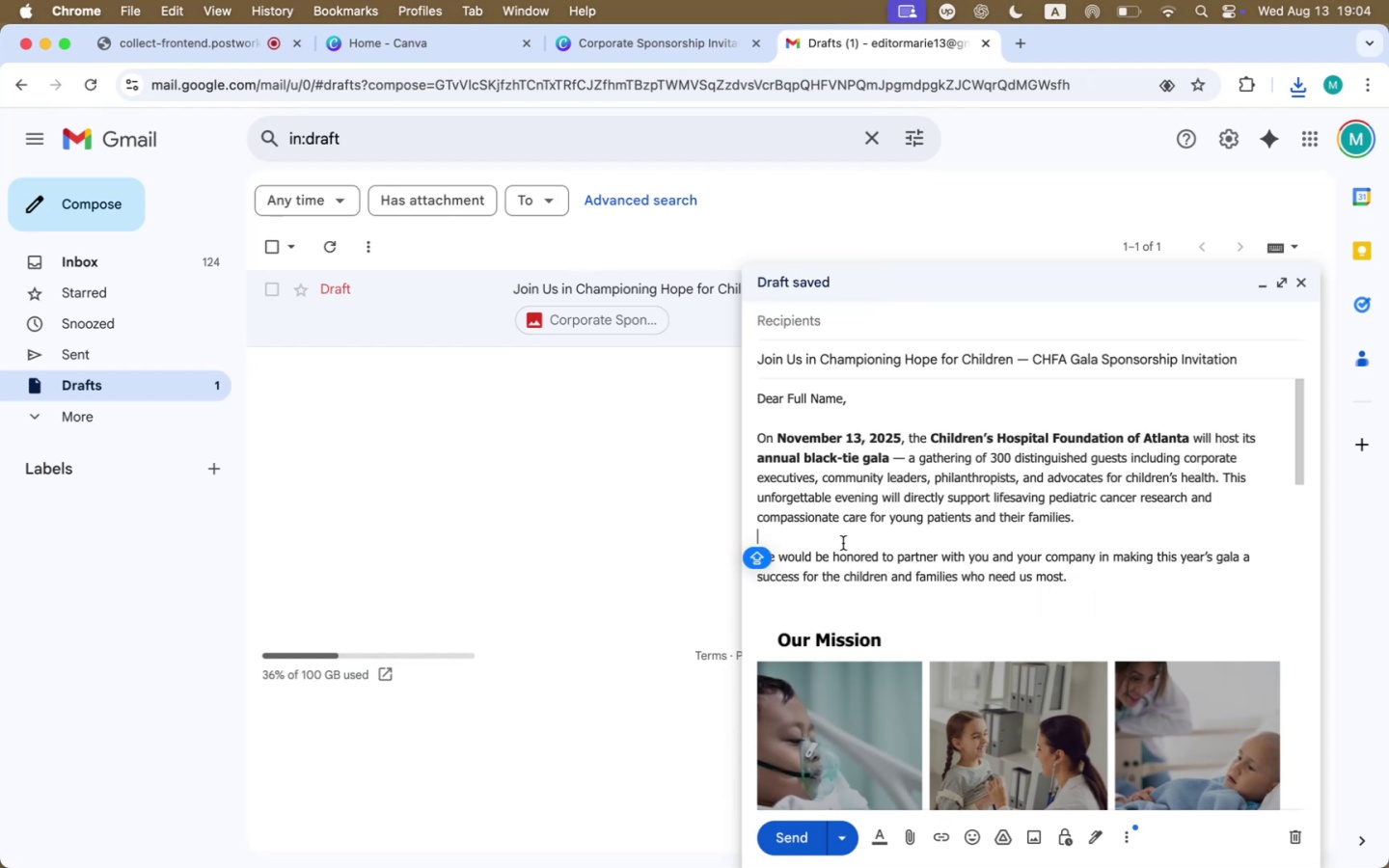 
scroll: coordinate [966, 547], scroll_direction: down, amount: 40.0
 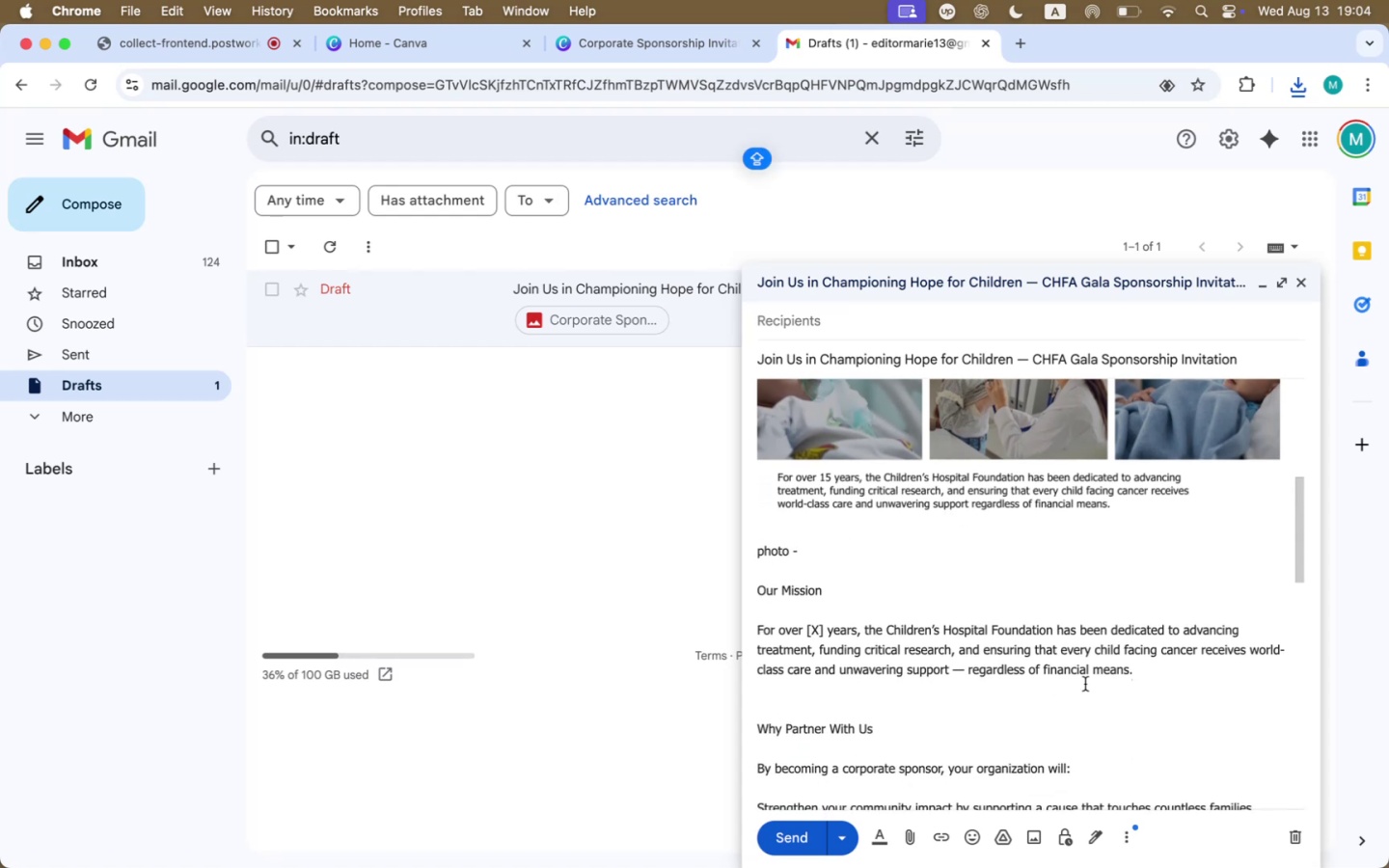 
left_click_drag(start_coordinate=[1170, 674], to_coordinate=[754, 552])
 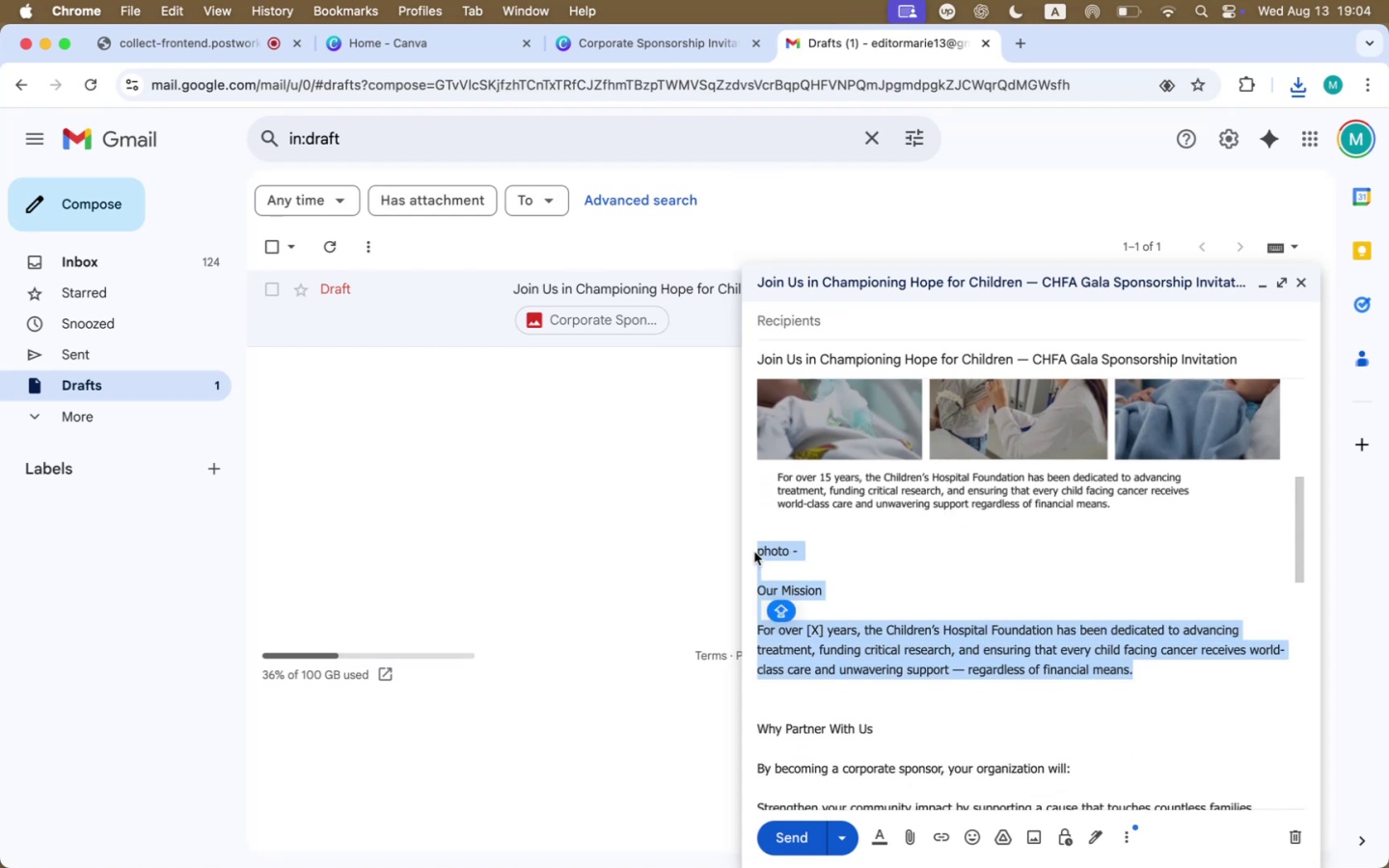 
key(Backspace)
 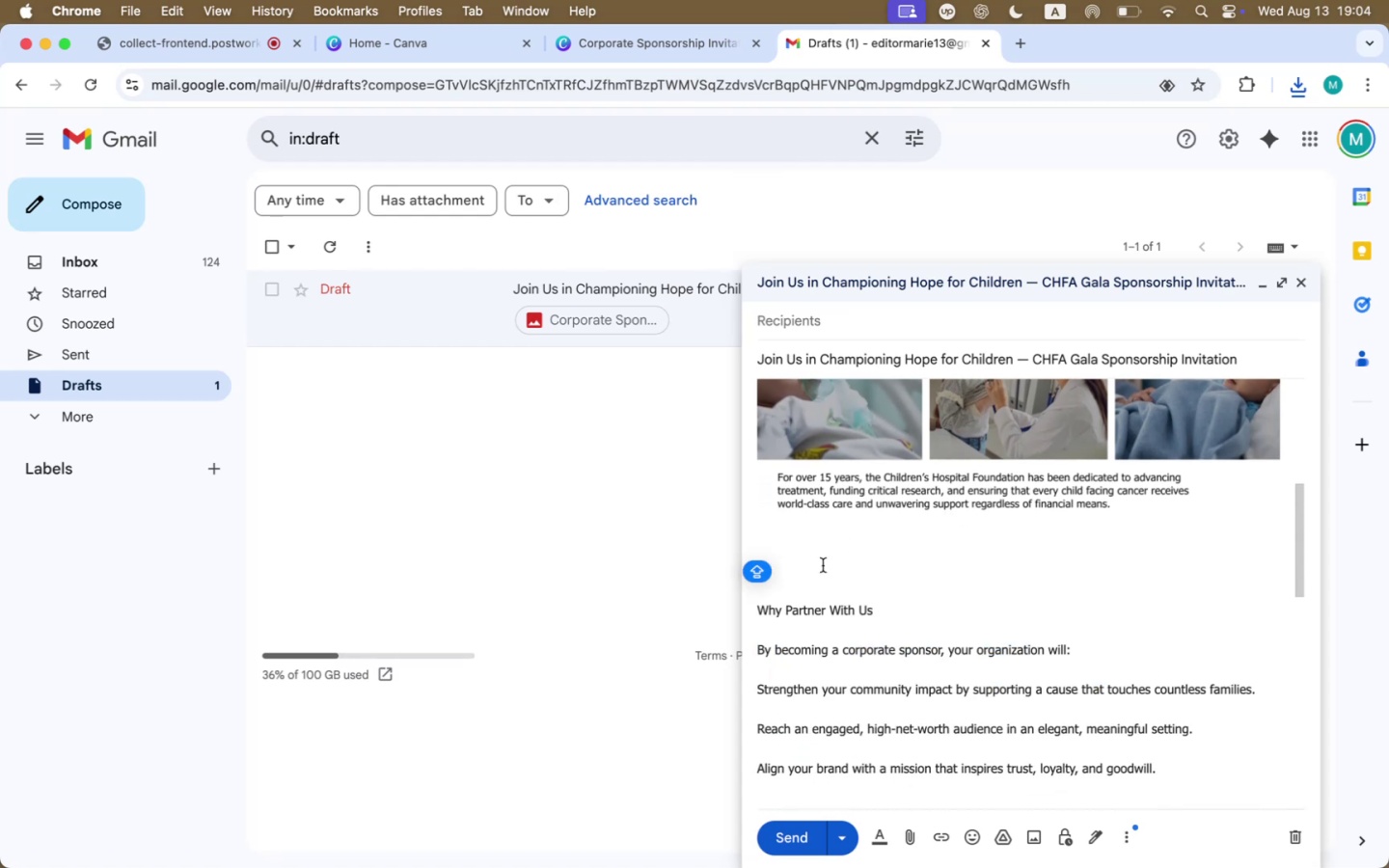 
scroll: coordinate [909, 597], scroll_direction: up, amount: 52.0
 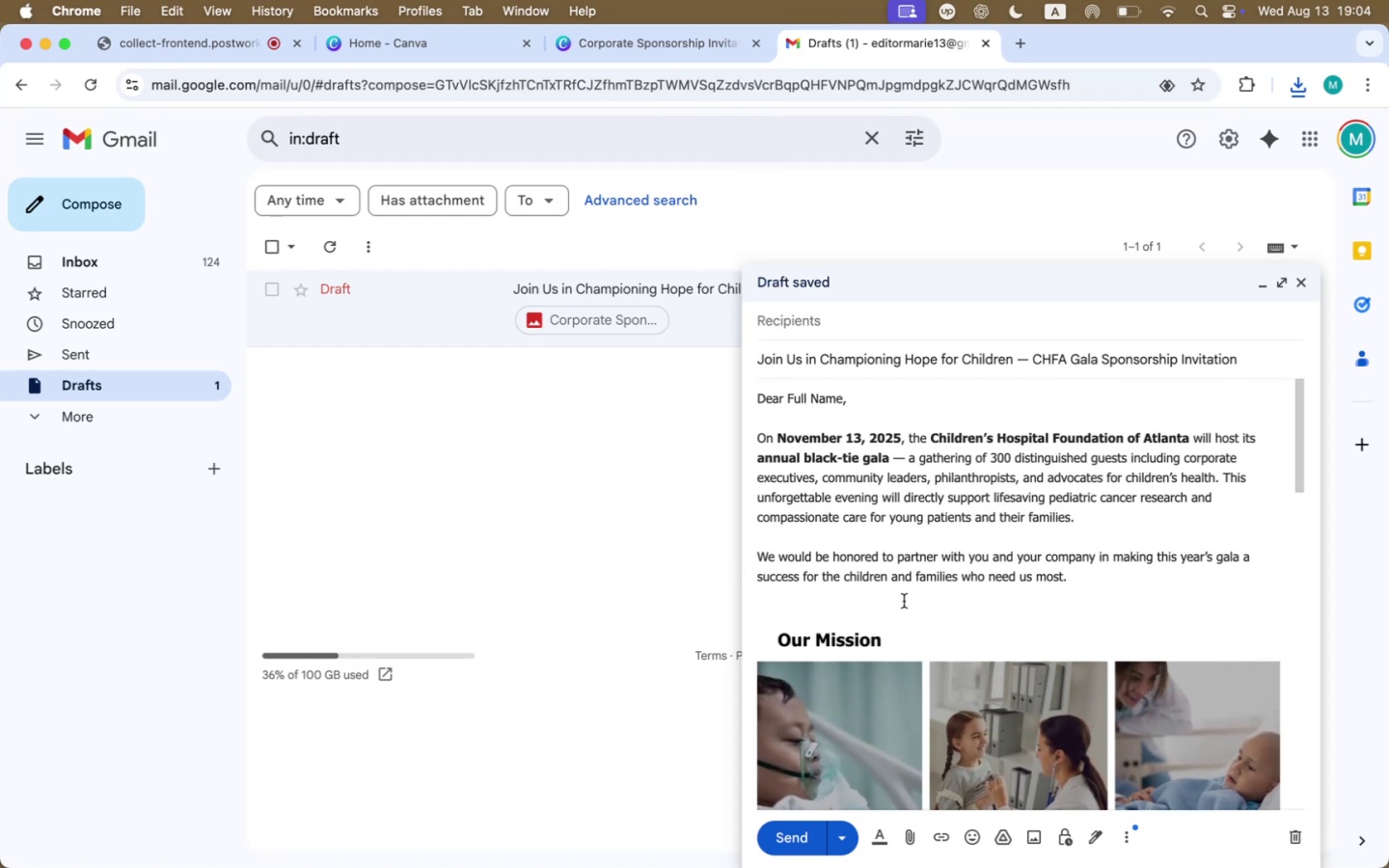 
left_click([904, 601])
 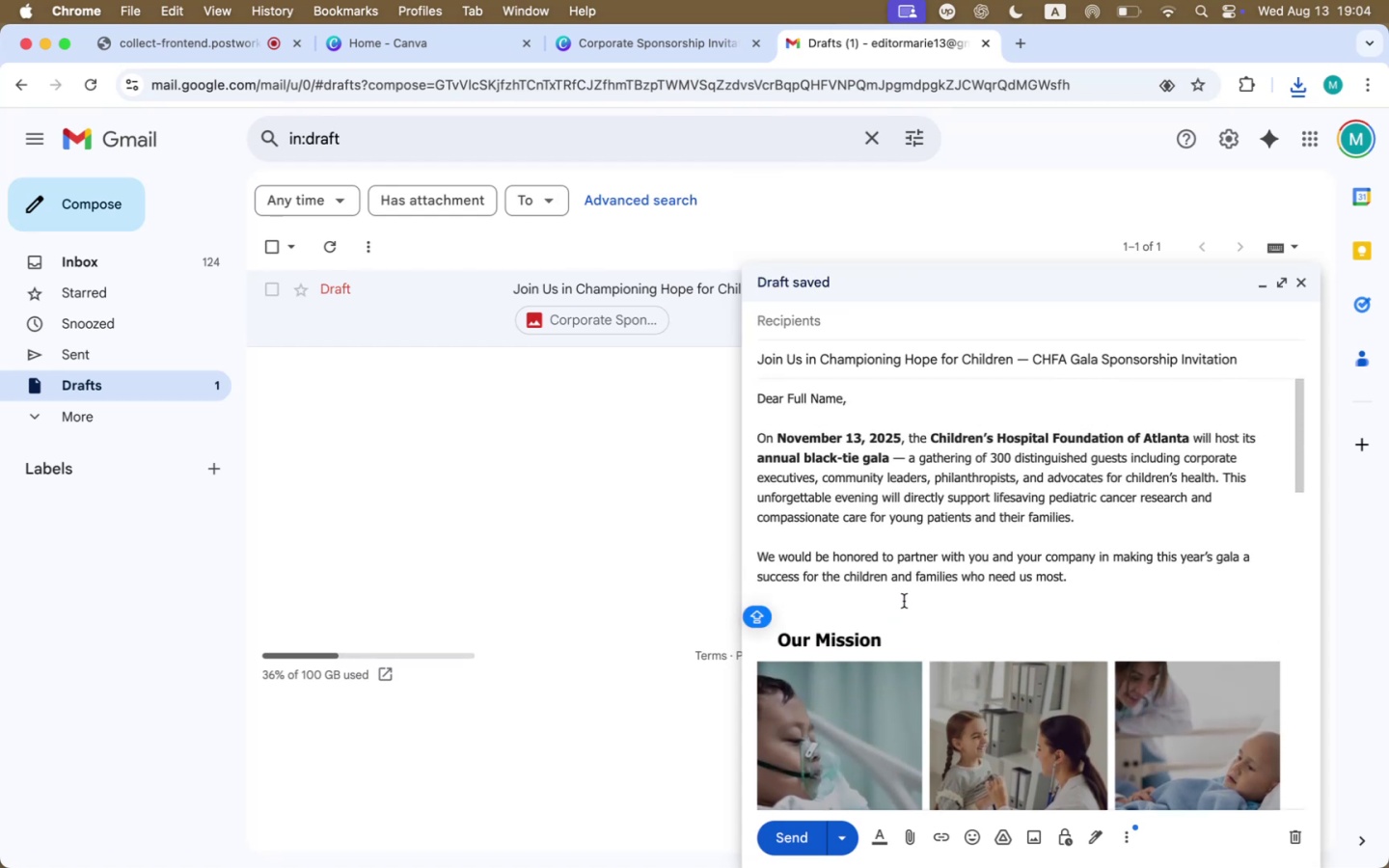 
key(Backspace)
 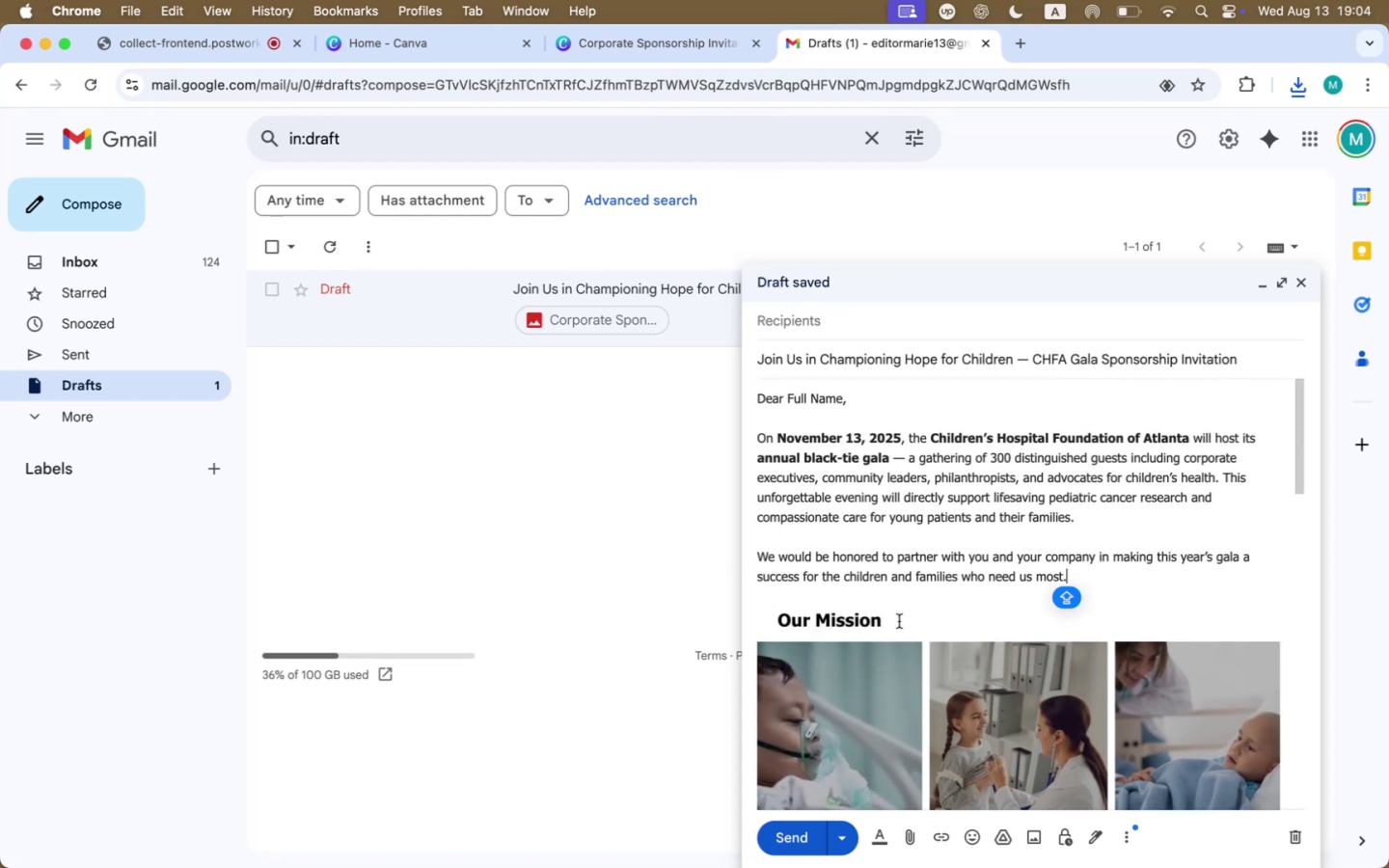 
scroll: coordinate [900, 620], scroll_direction: down, amount: 26.0
 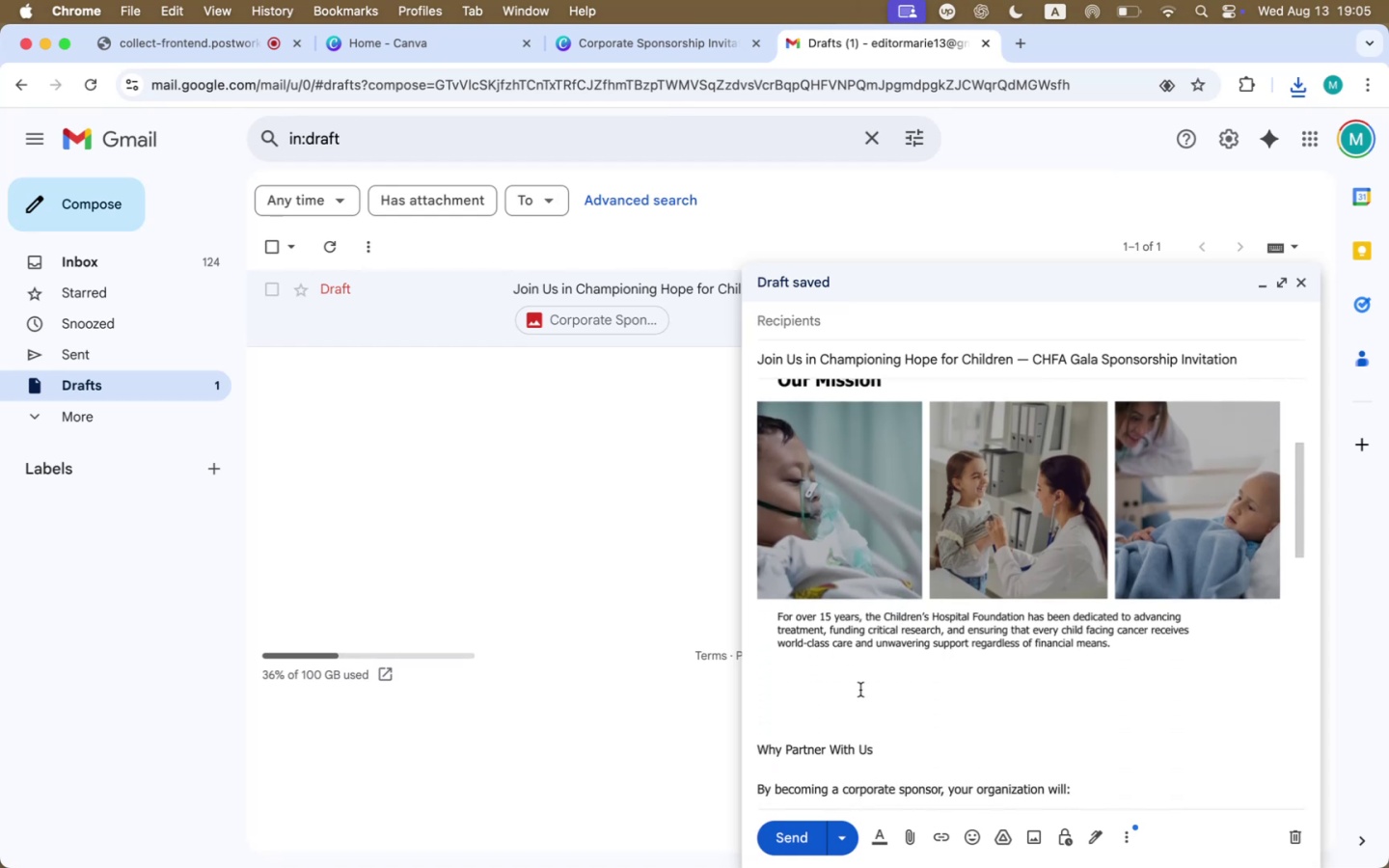 
left_click([860, 690])
 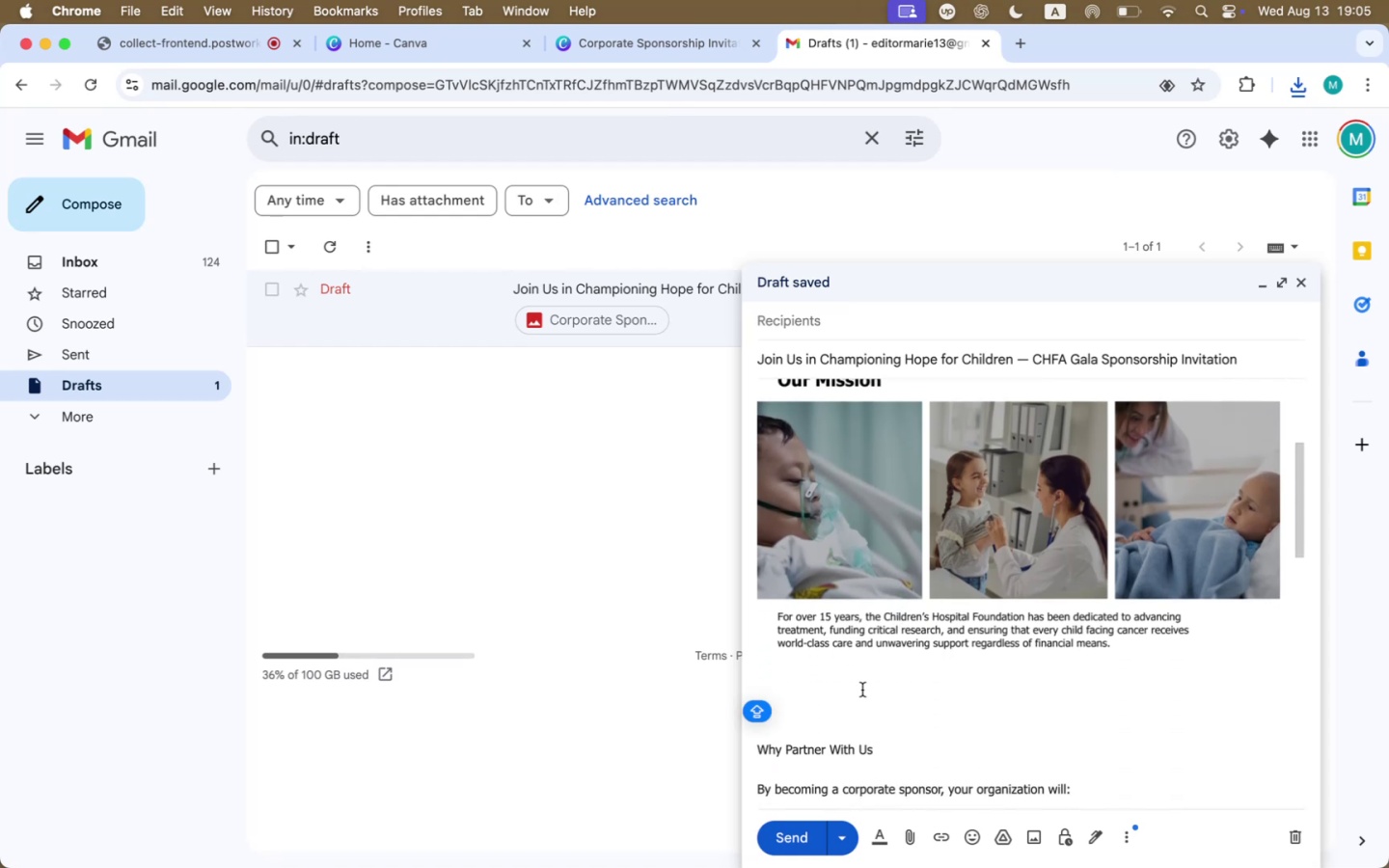 
scroll: coordinate [863, 690], scroll_direction: down, amount: 18.0
 